 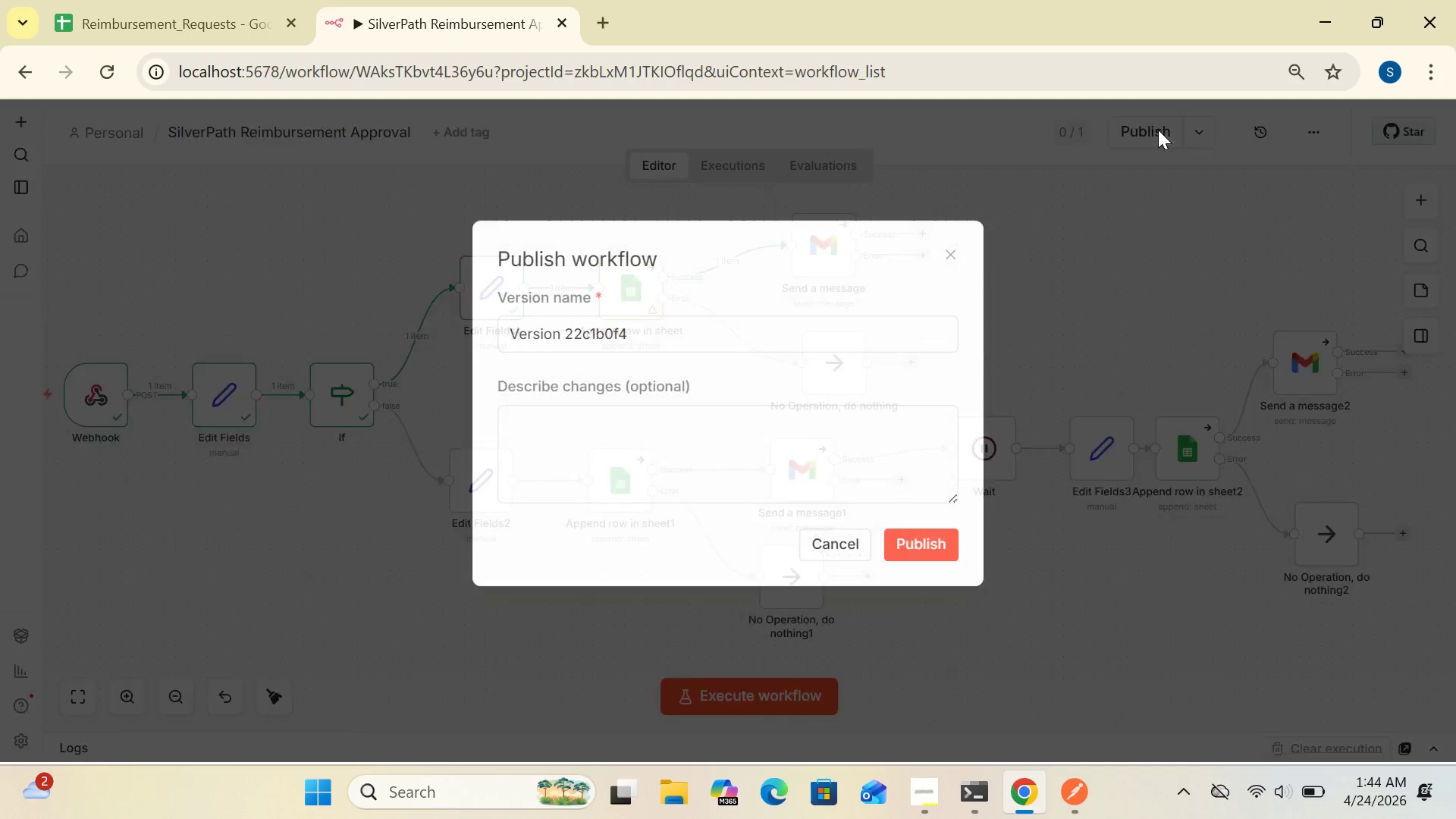 
left_click([922, 551])
 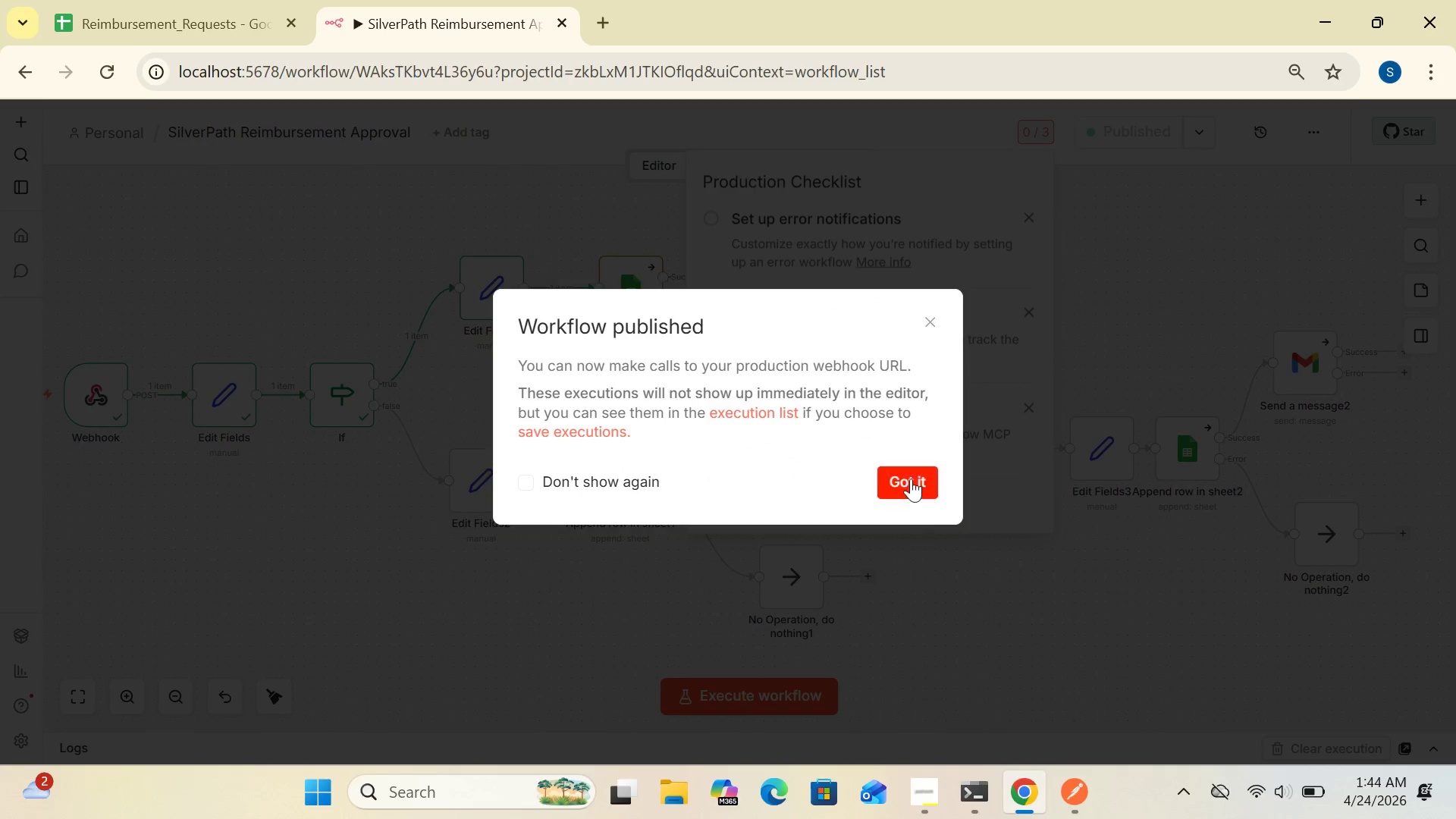 
left_click([911, 475])
 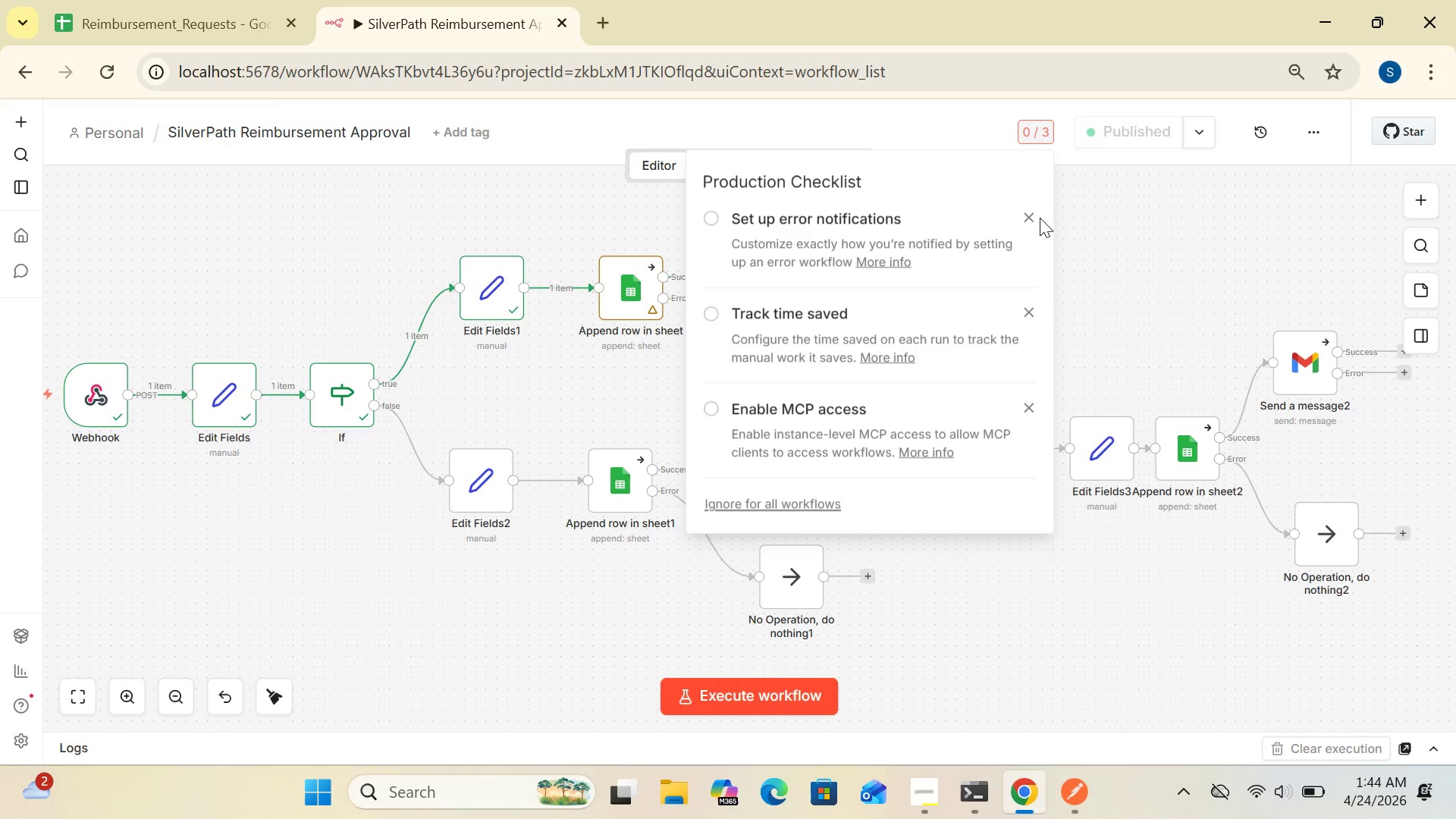 
left_click([1031, 214])
 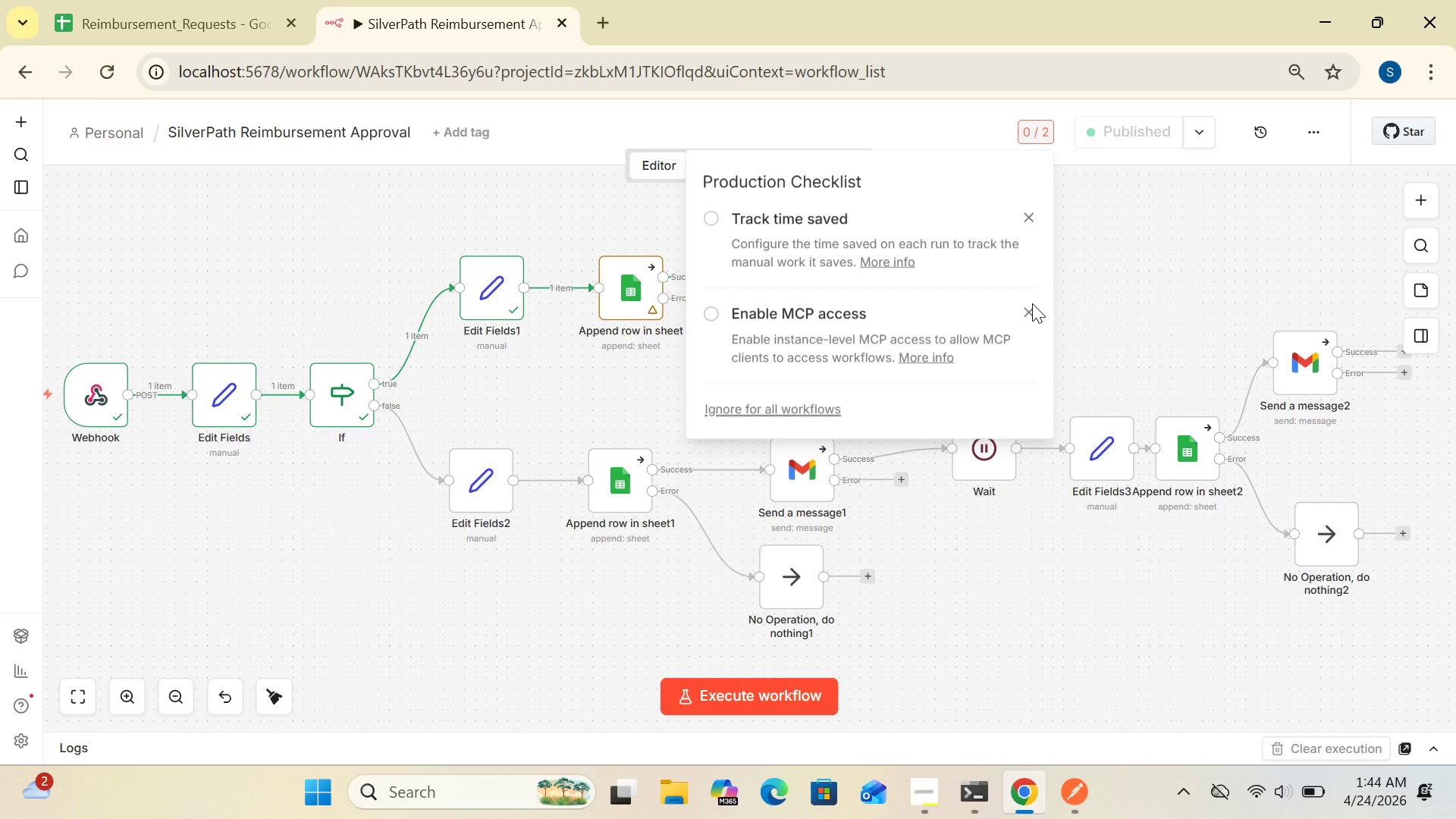 
left_click([1032, 303])
 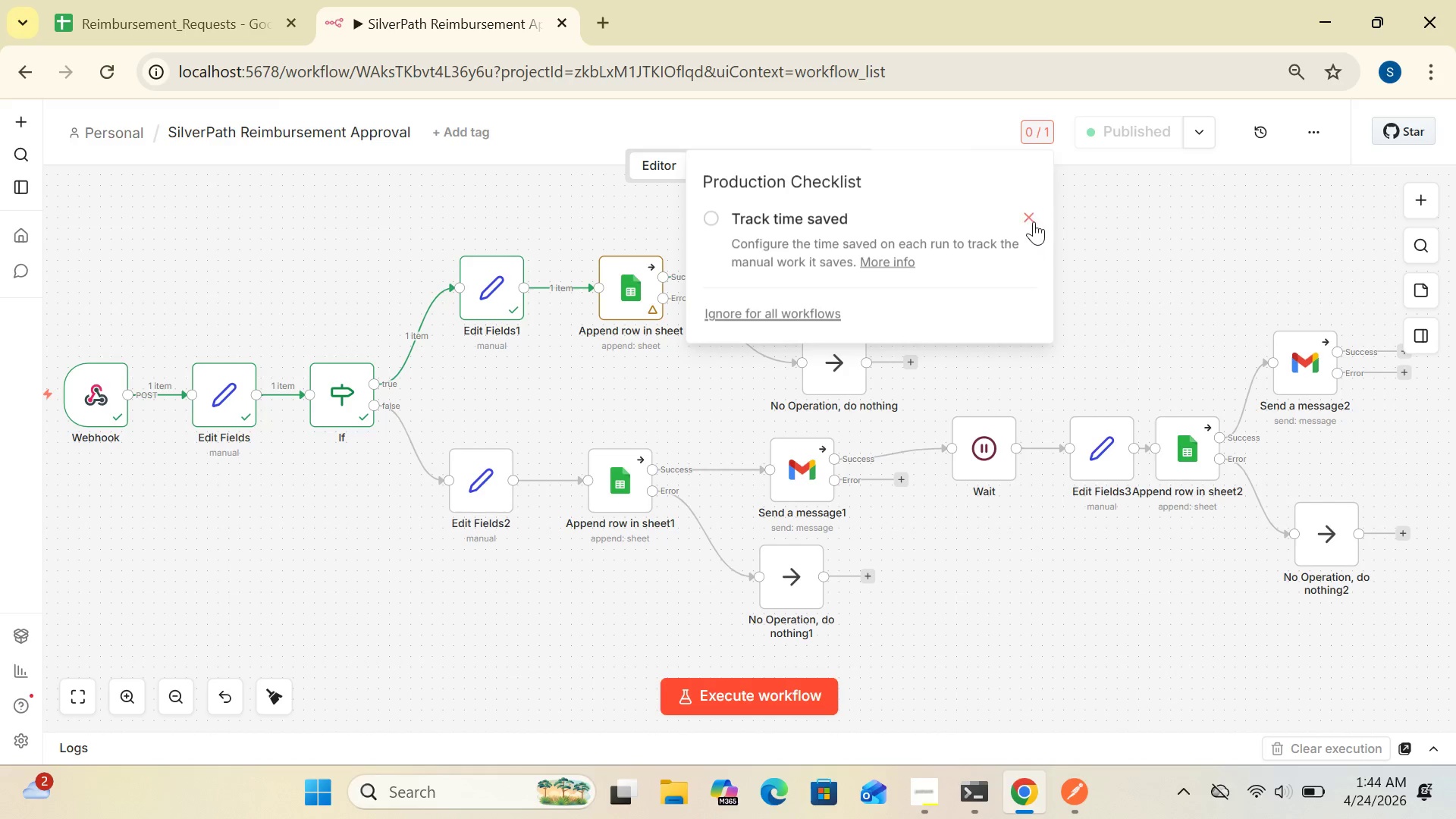 
left_click([1034, 211])
 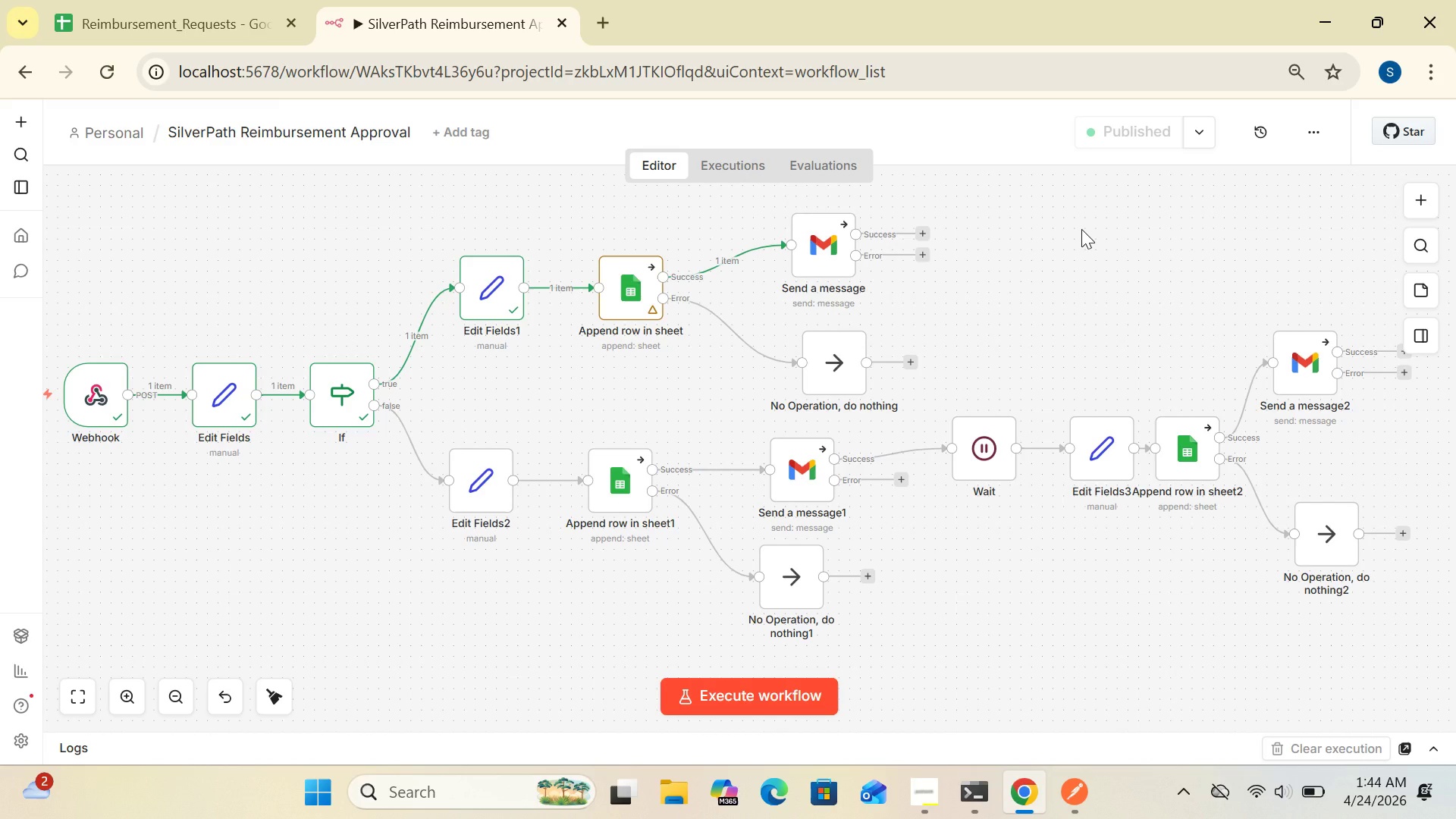 
hold_key(key=ControlLeft, duration=0.97)
 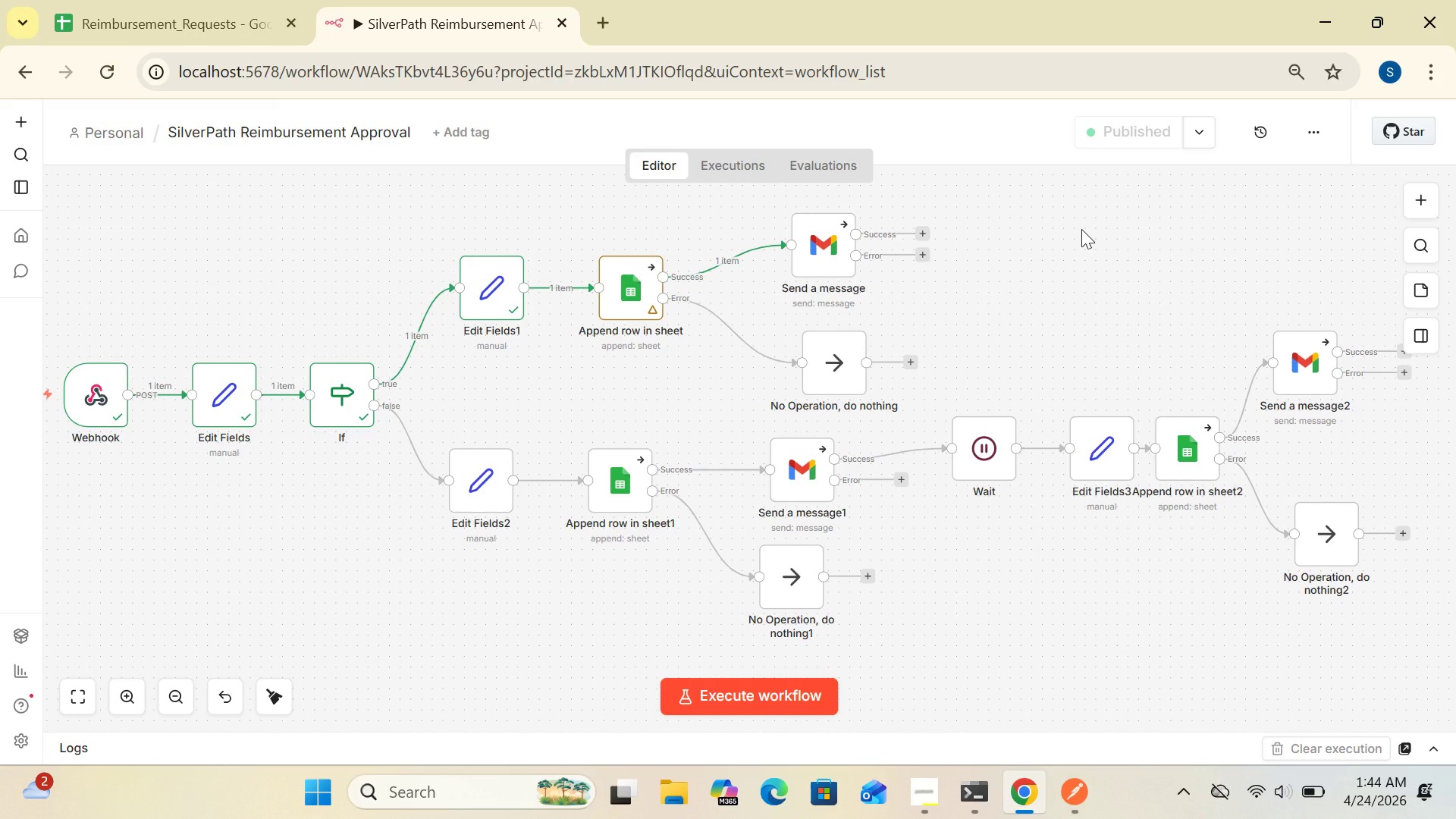 
hold_key(key=S, duration=0.39)
 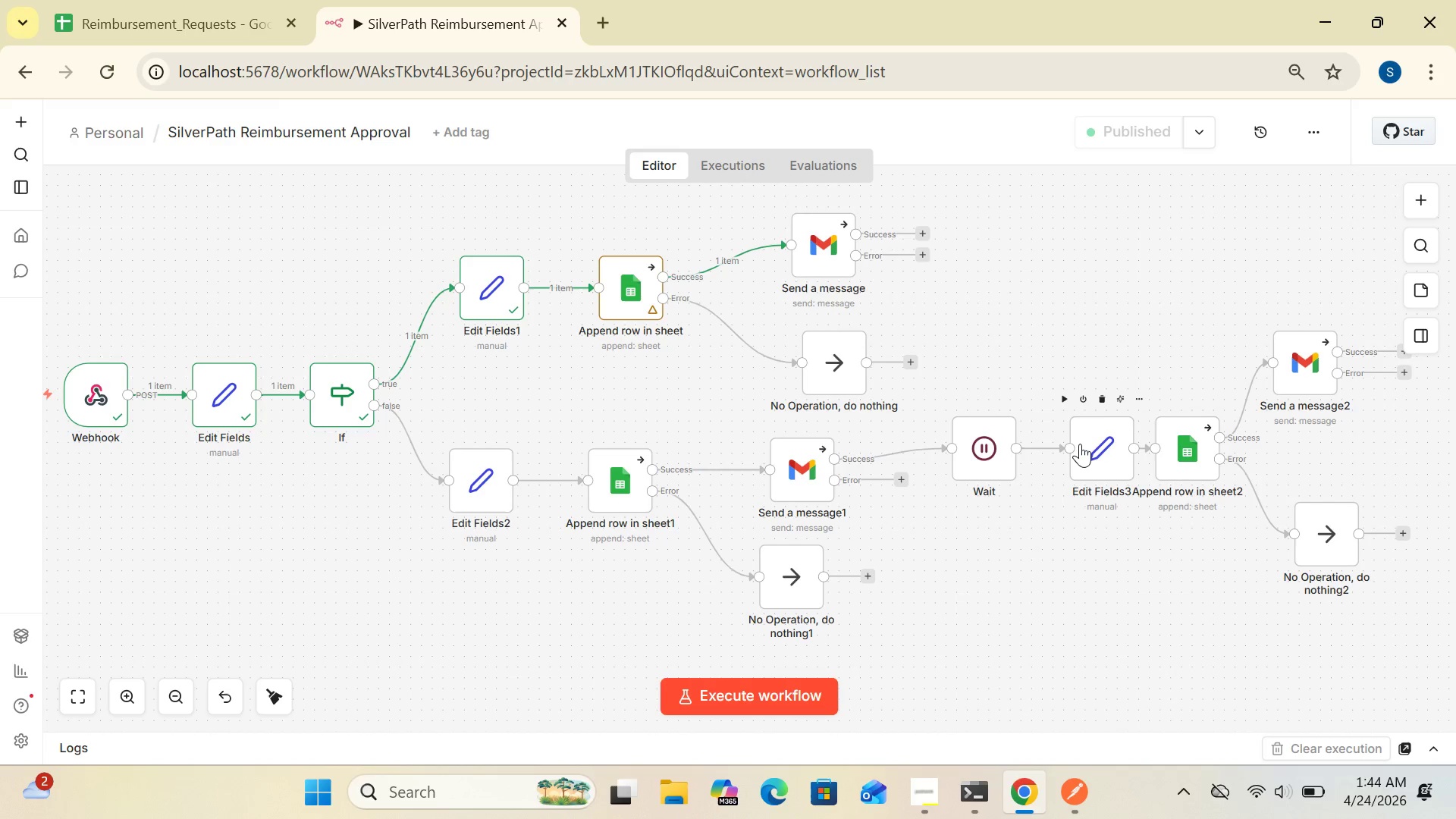 
left_click([1078, 799])
 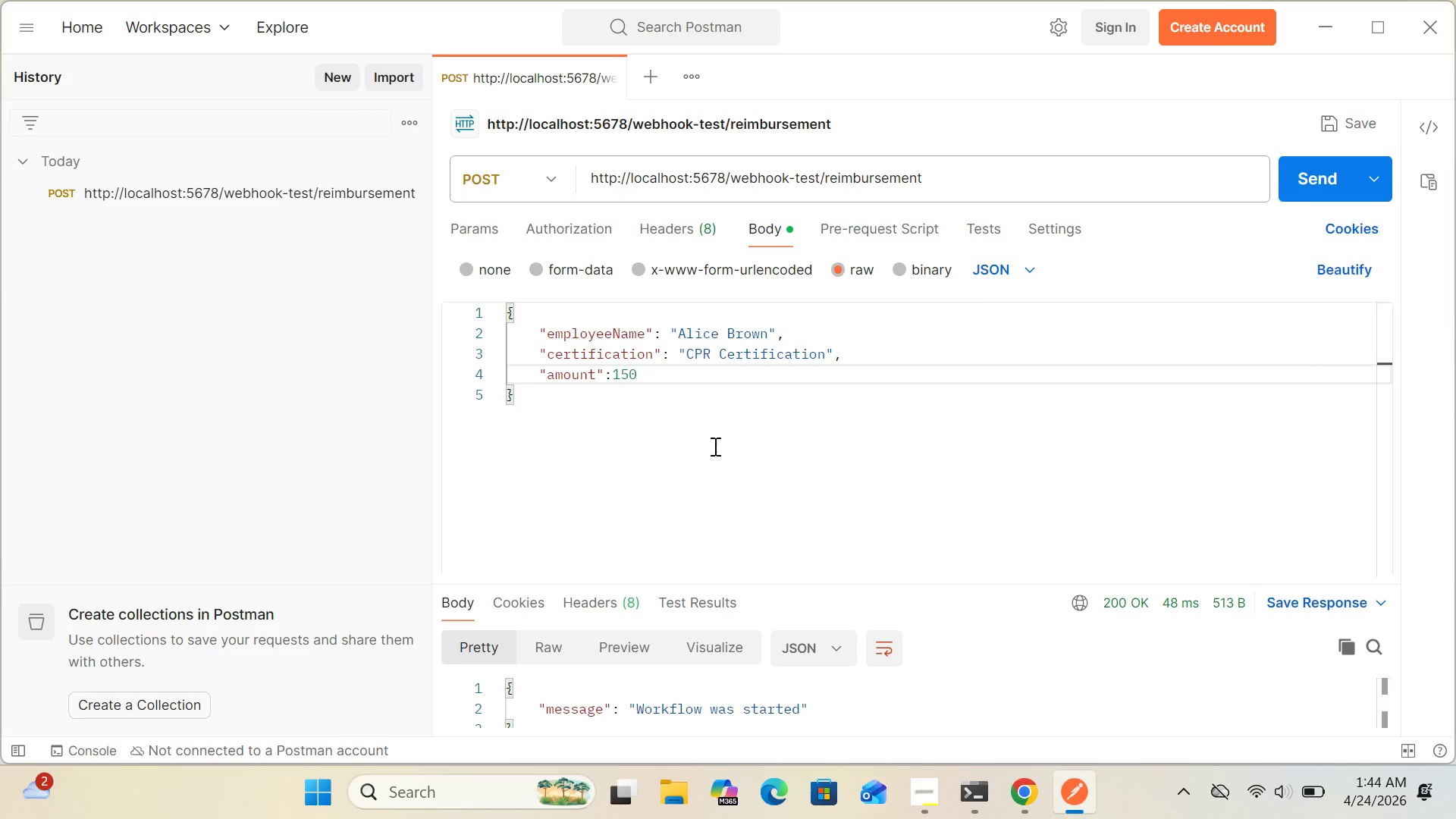 
wait(9.94)
 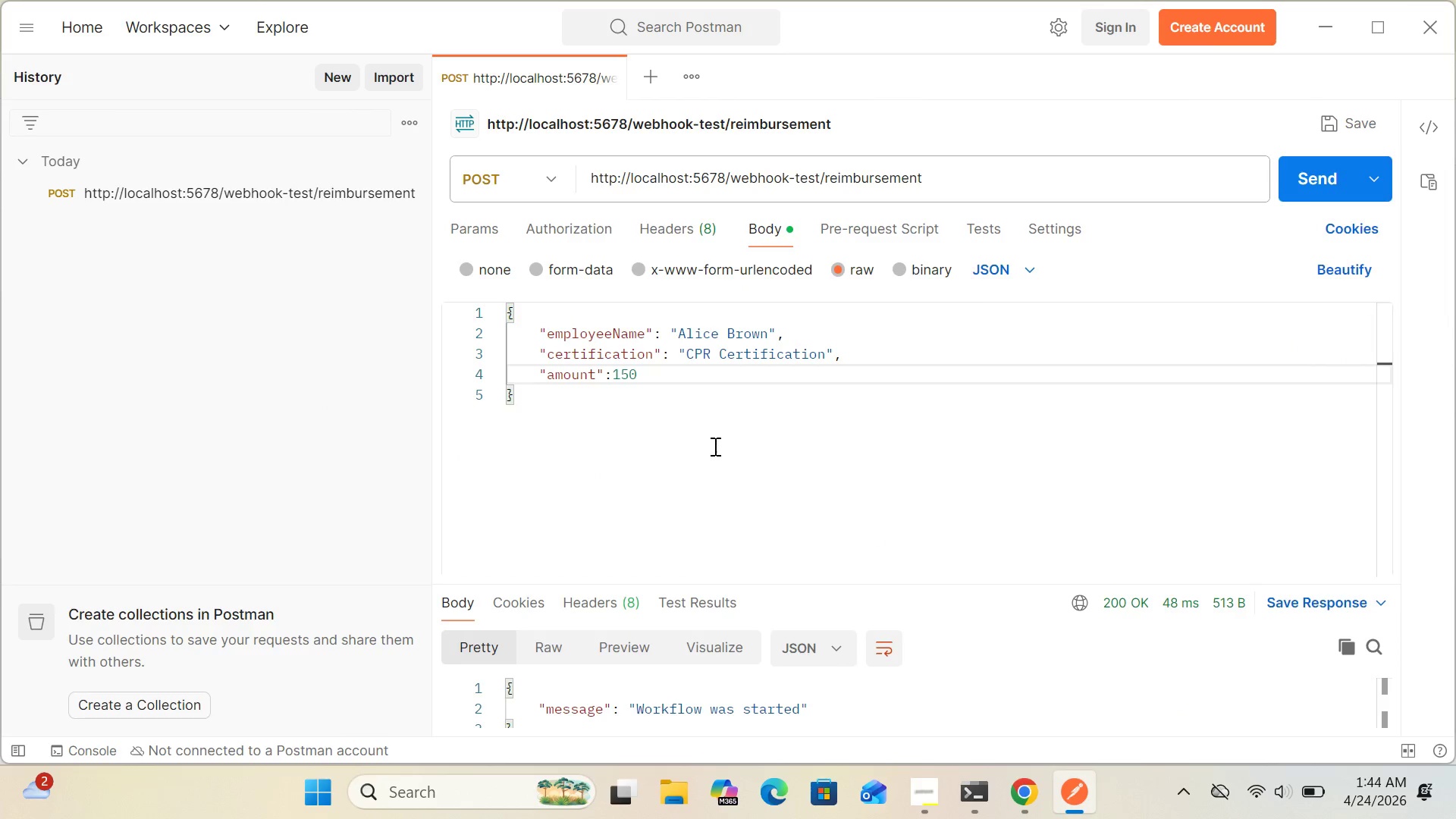 
left_click([1017, 800])
 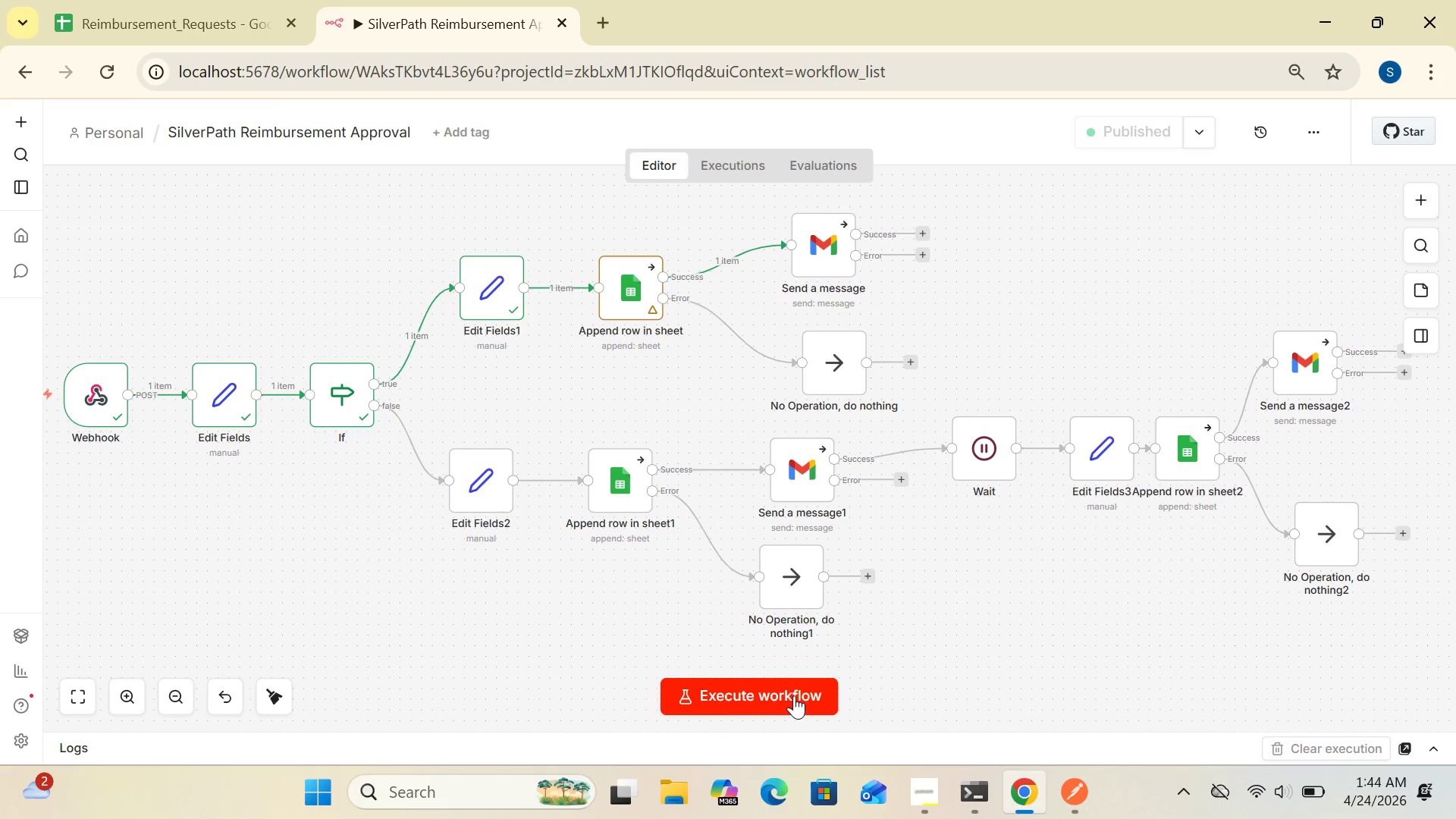 
left_click([792, 695])
 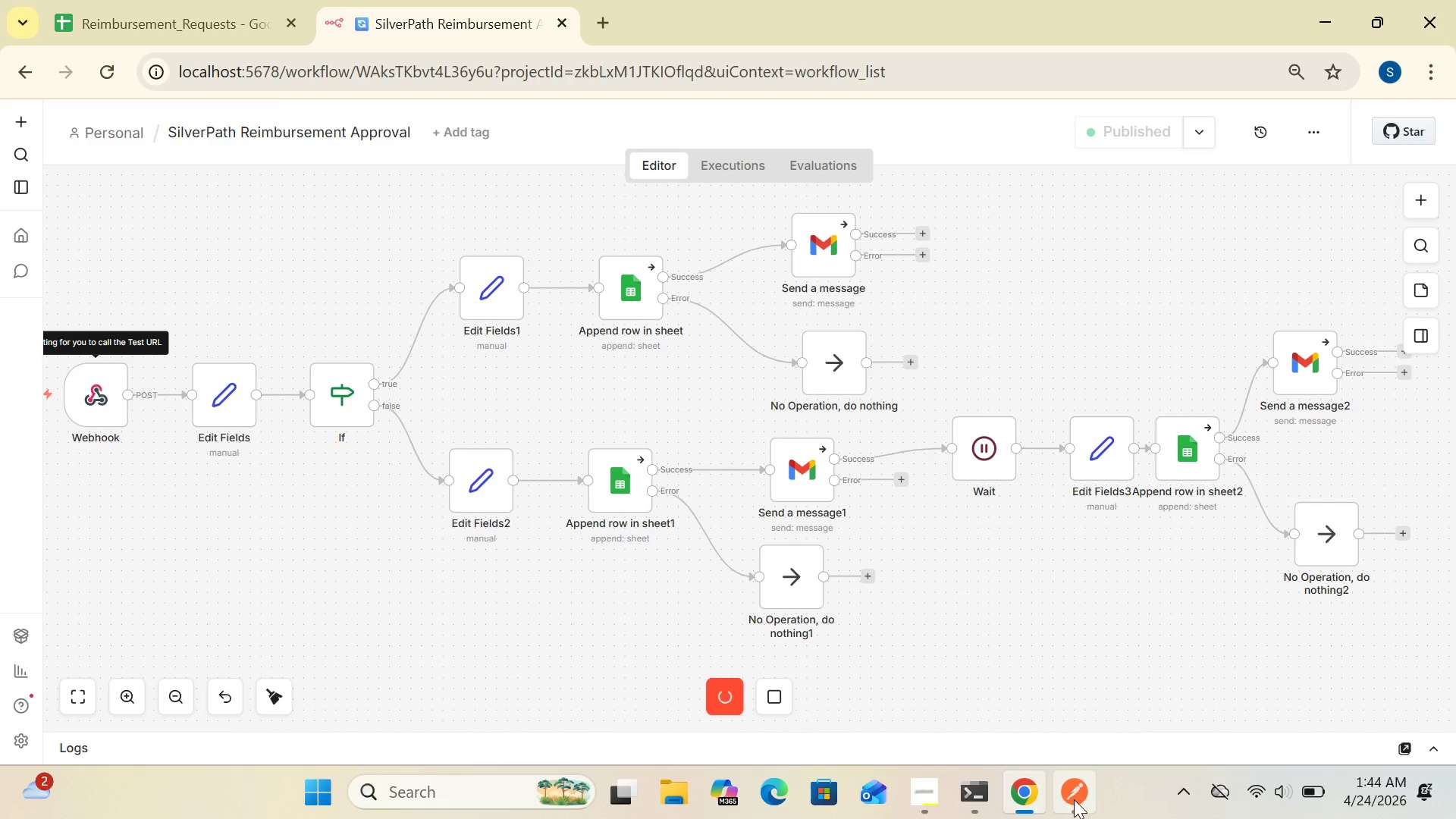 
left_click([1074, 799])
 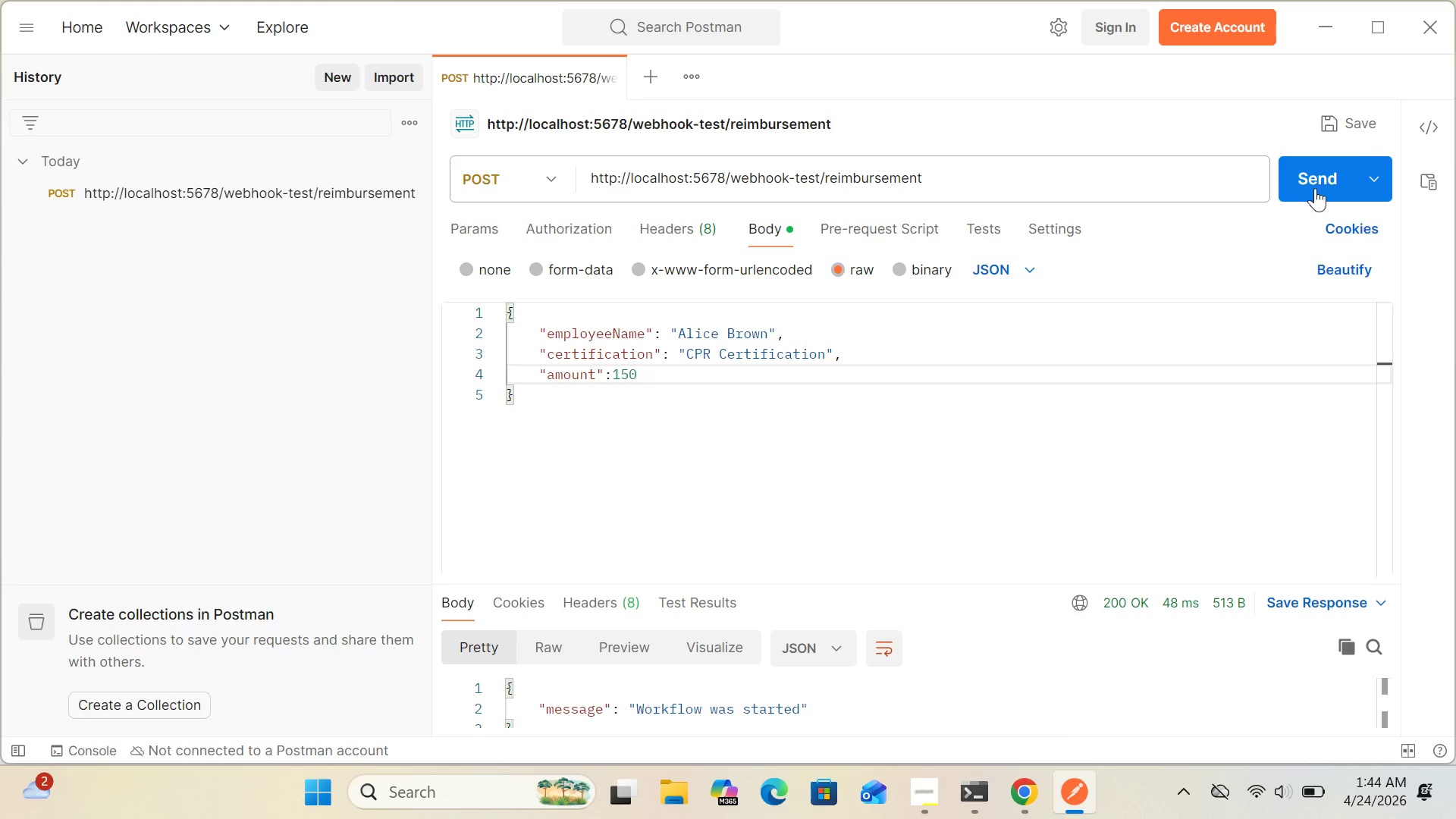 
left_click([1316, 174])
 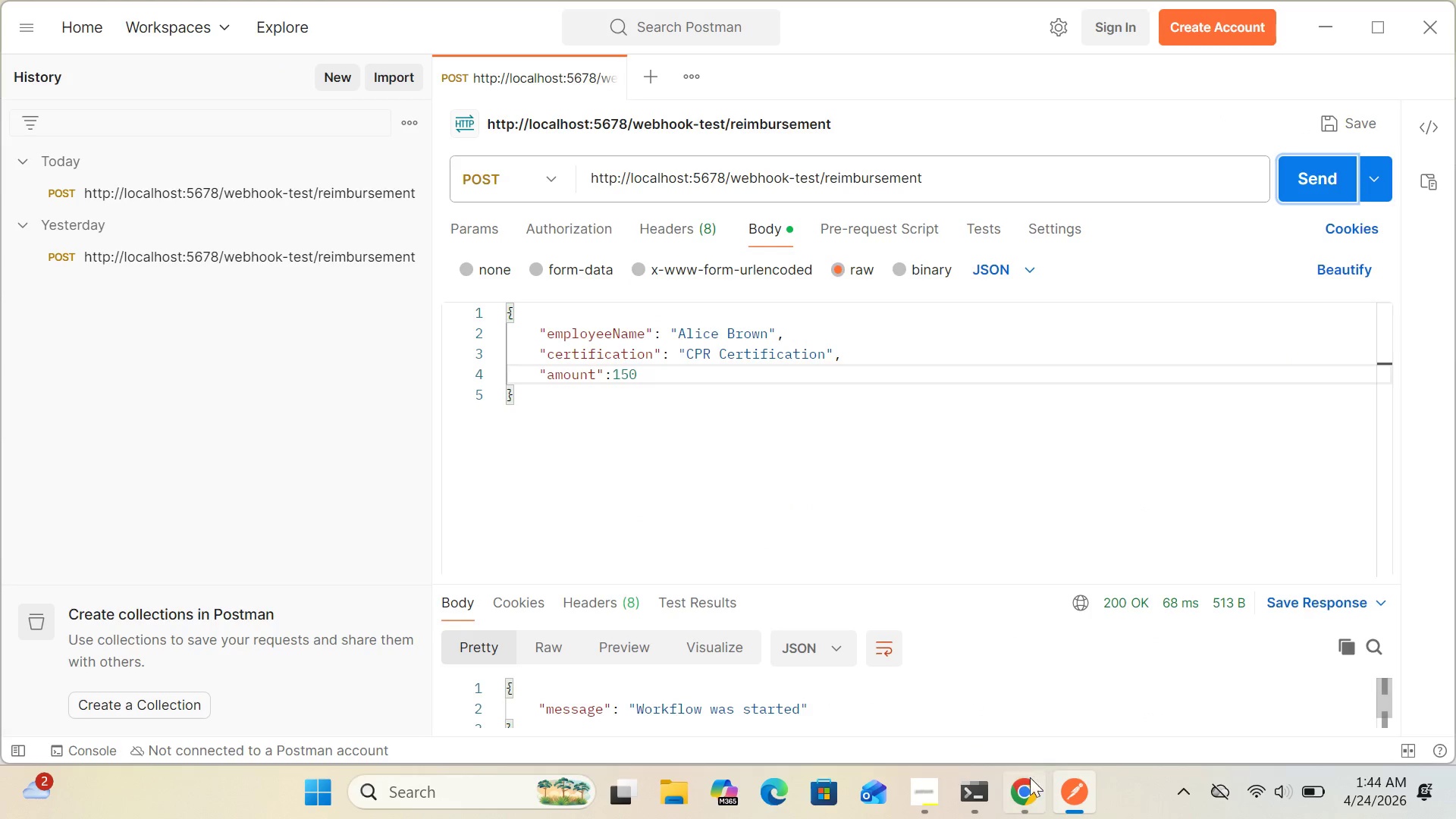 
left_click([1023, 788])
 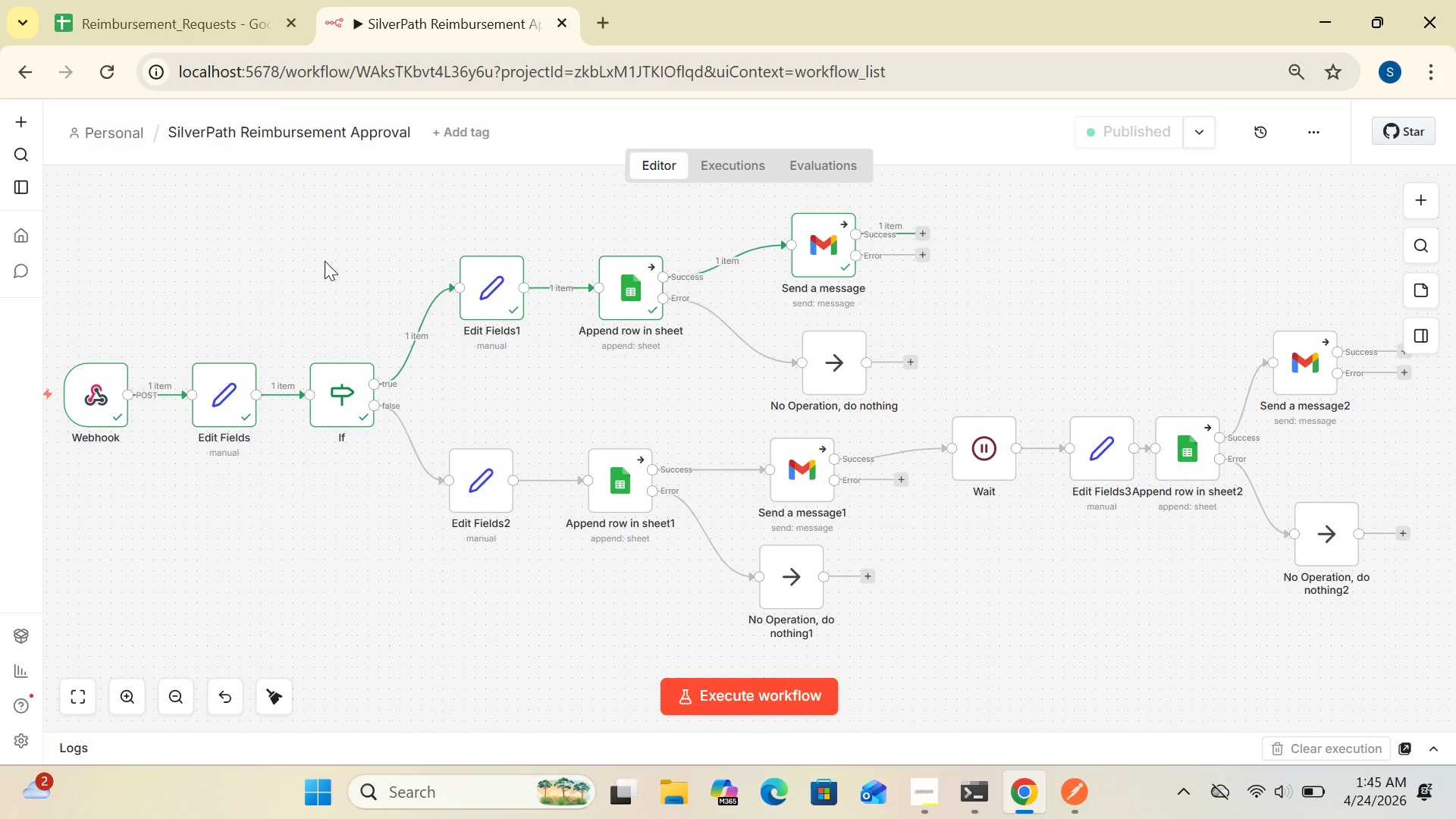 
wait(55.33)
 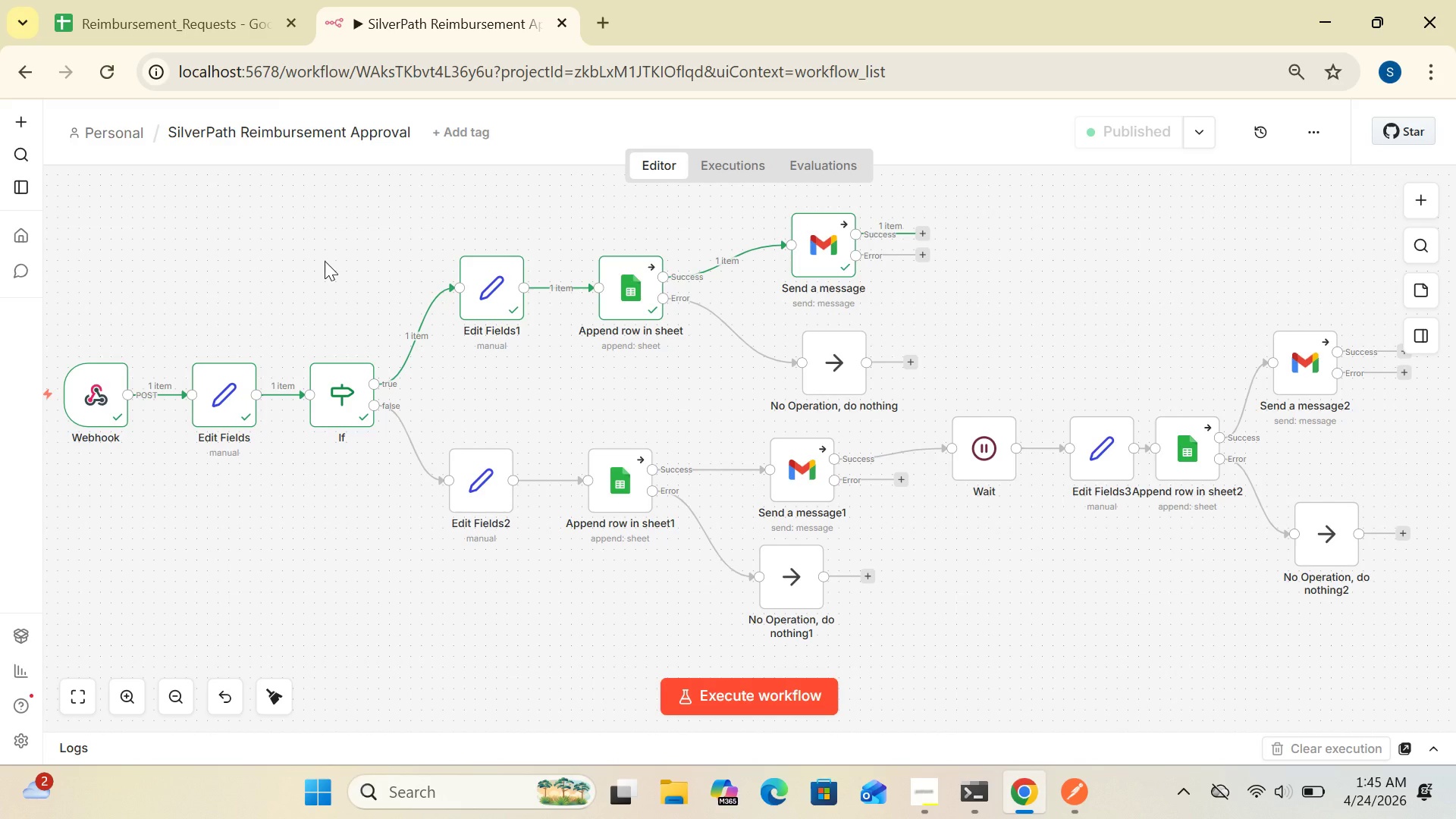 
double_click([821, 254])
 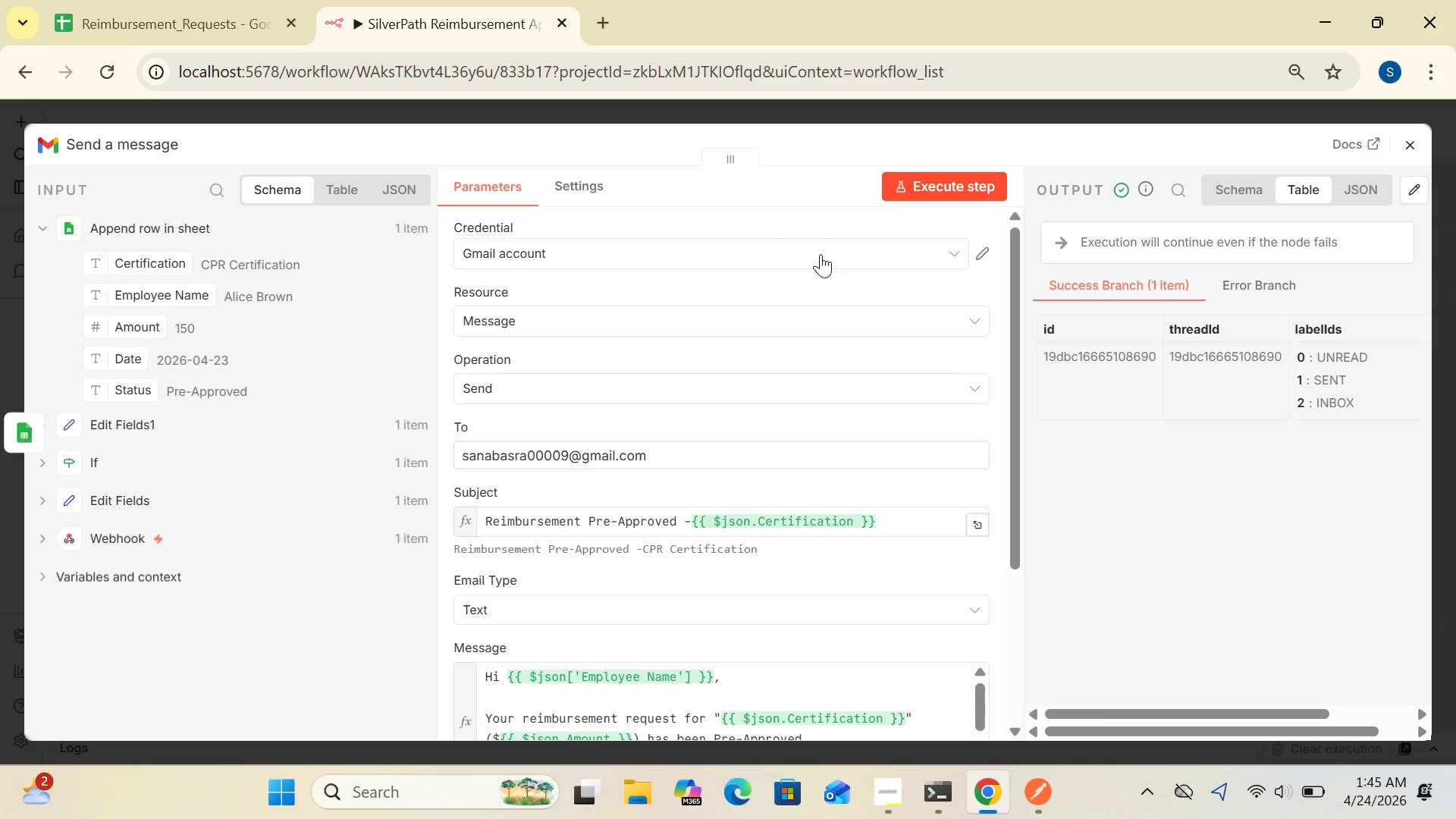 
wait(10.53)
 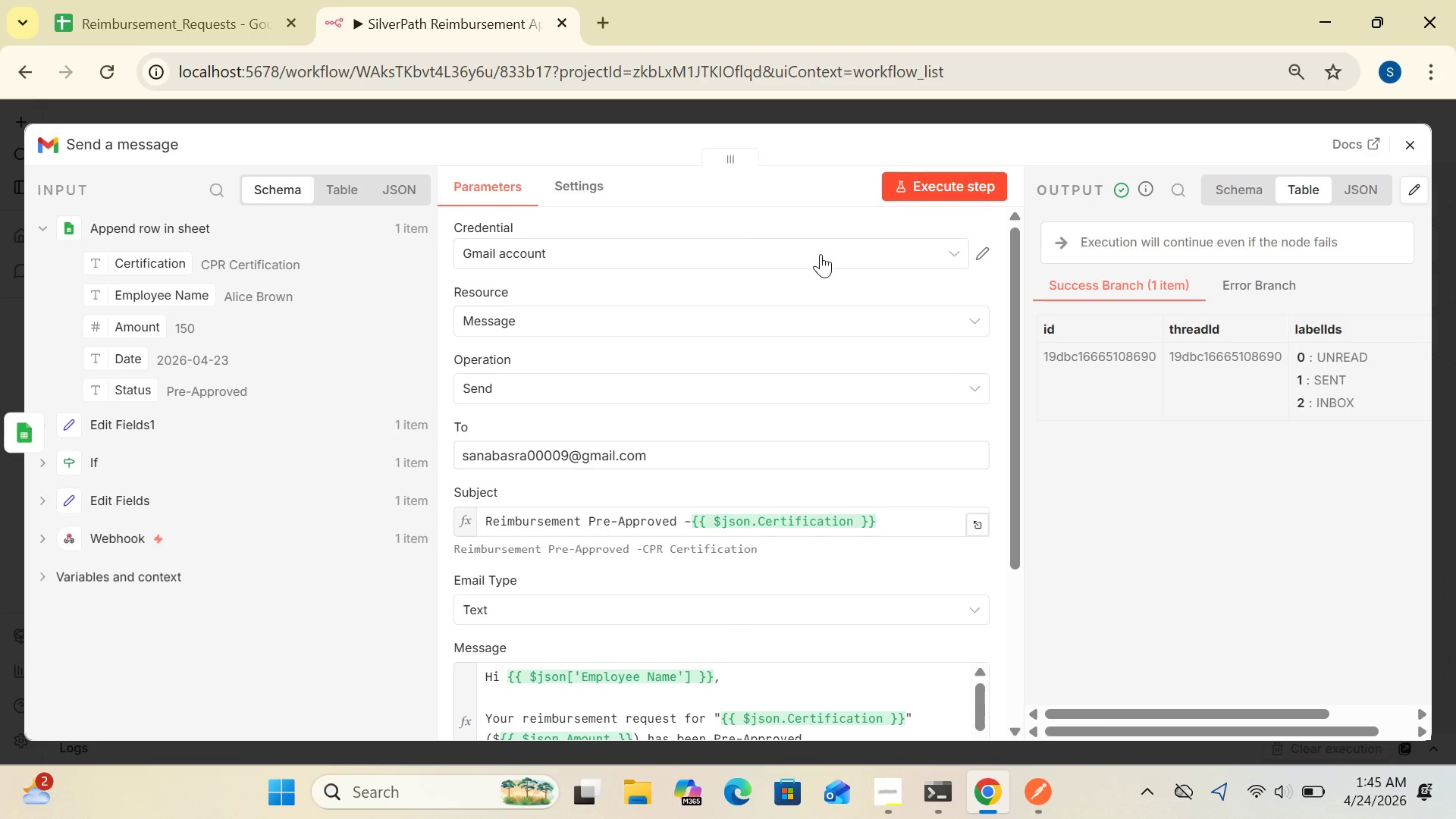 
left_click([1408, 136])
 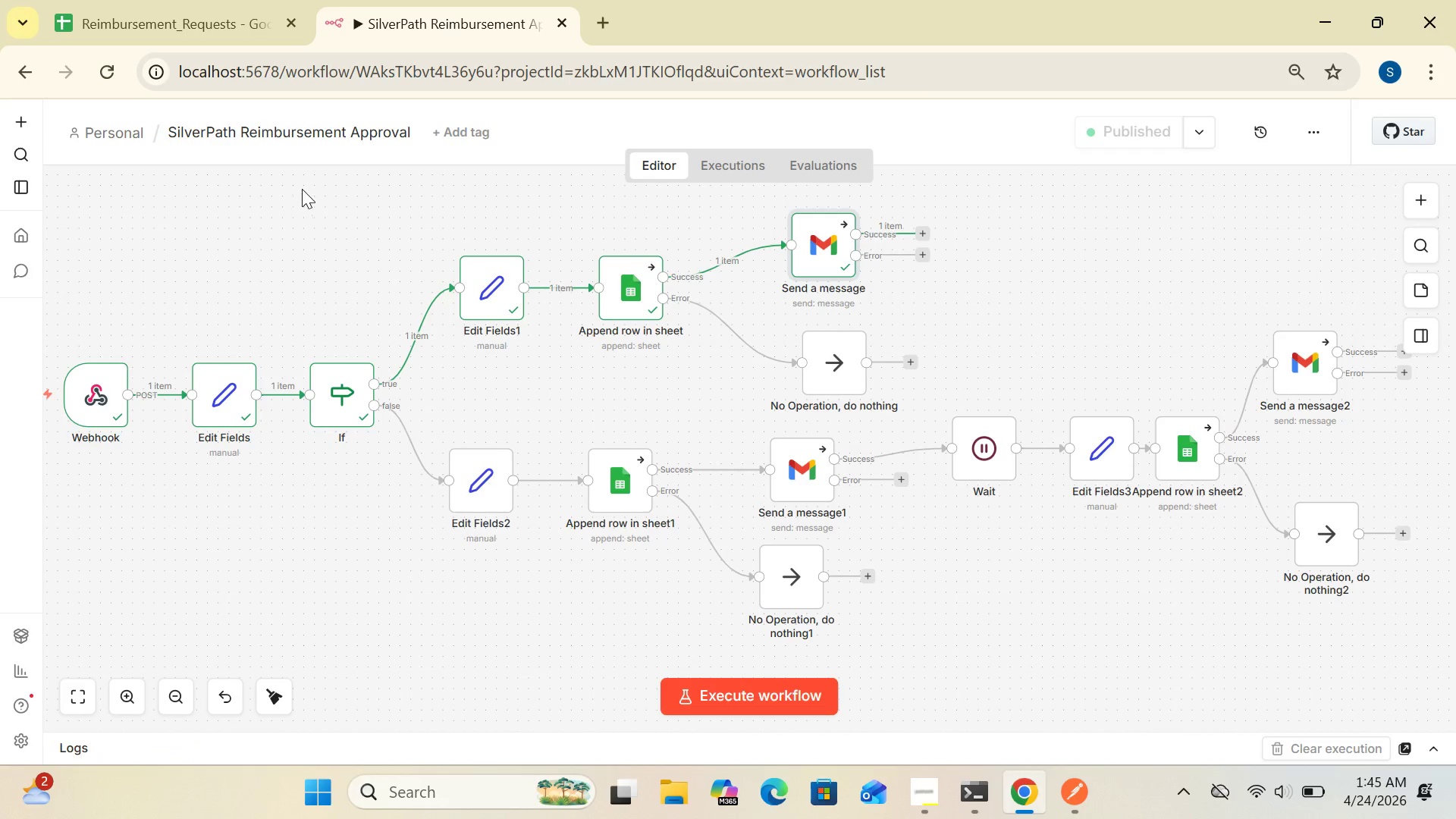 
left_click([213, 17])
 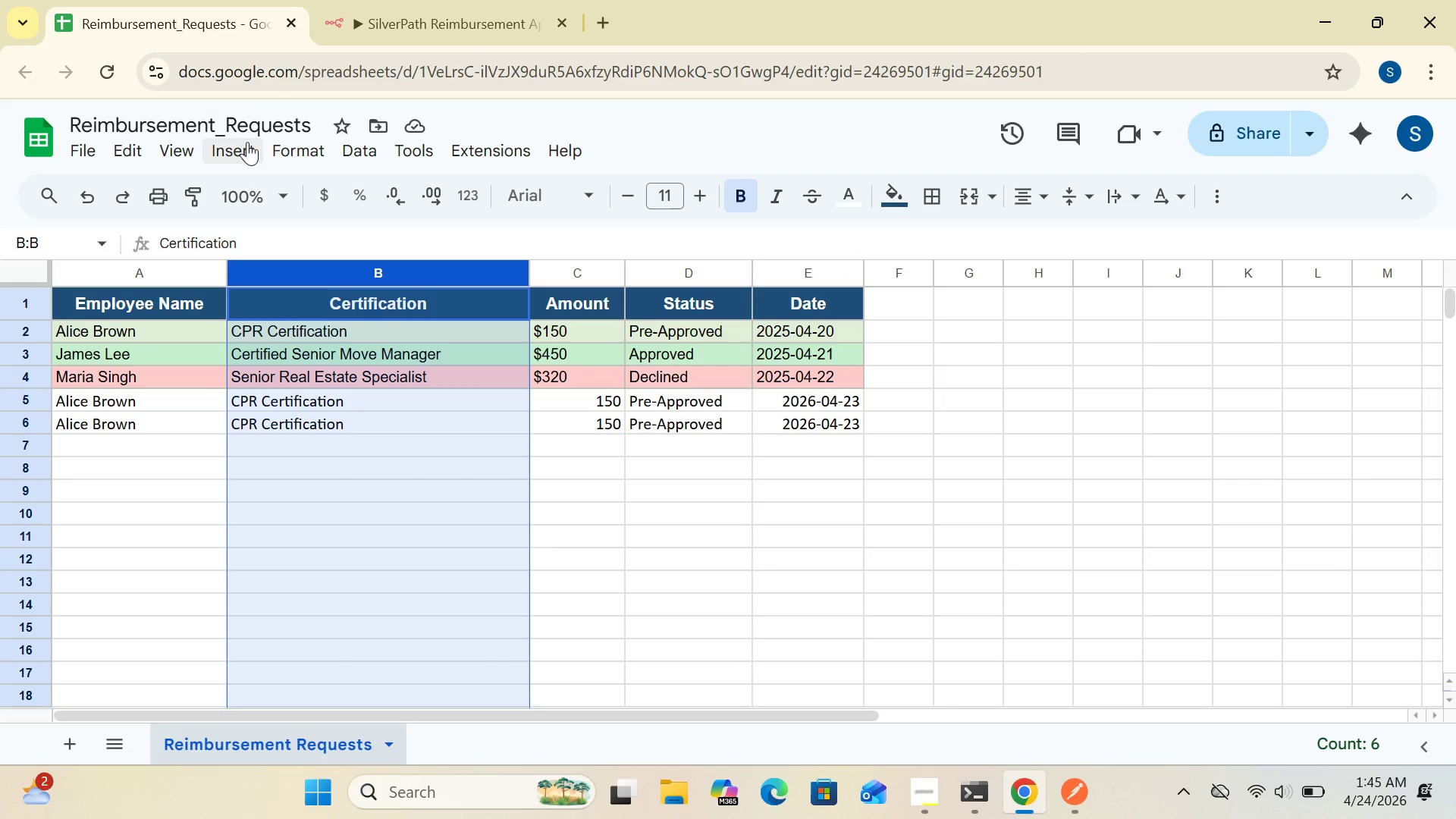 
wait(6.72)
 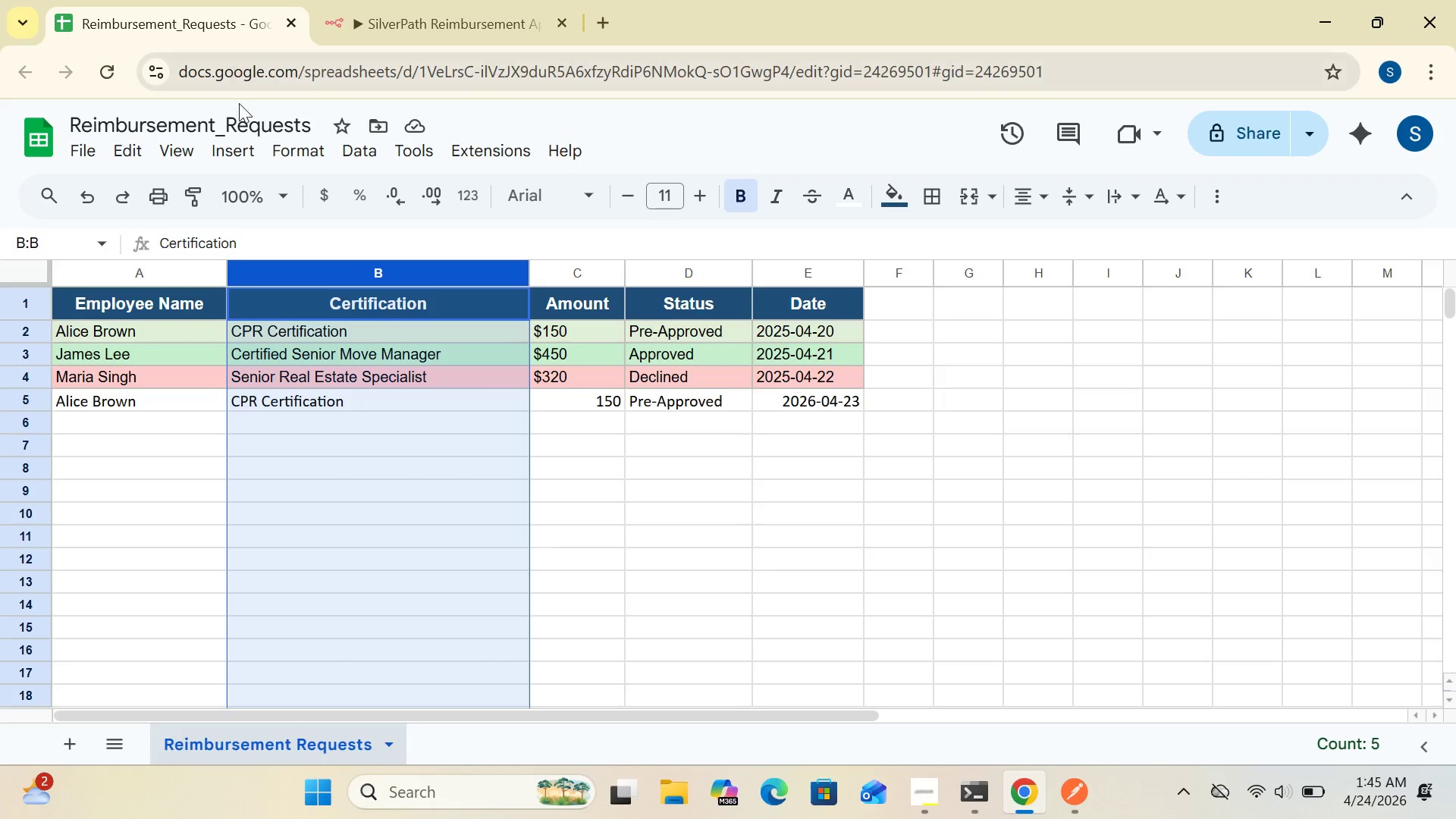 
left_click([410, 24])
 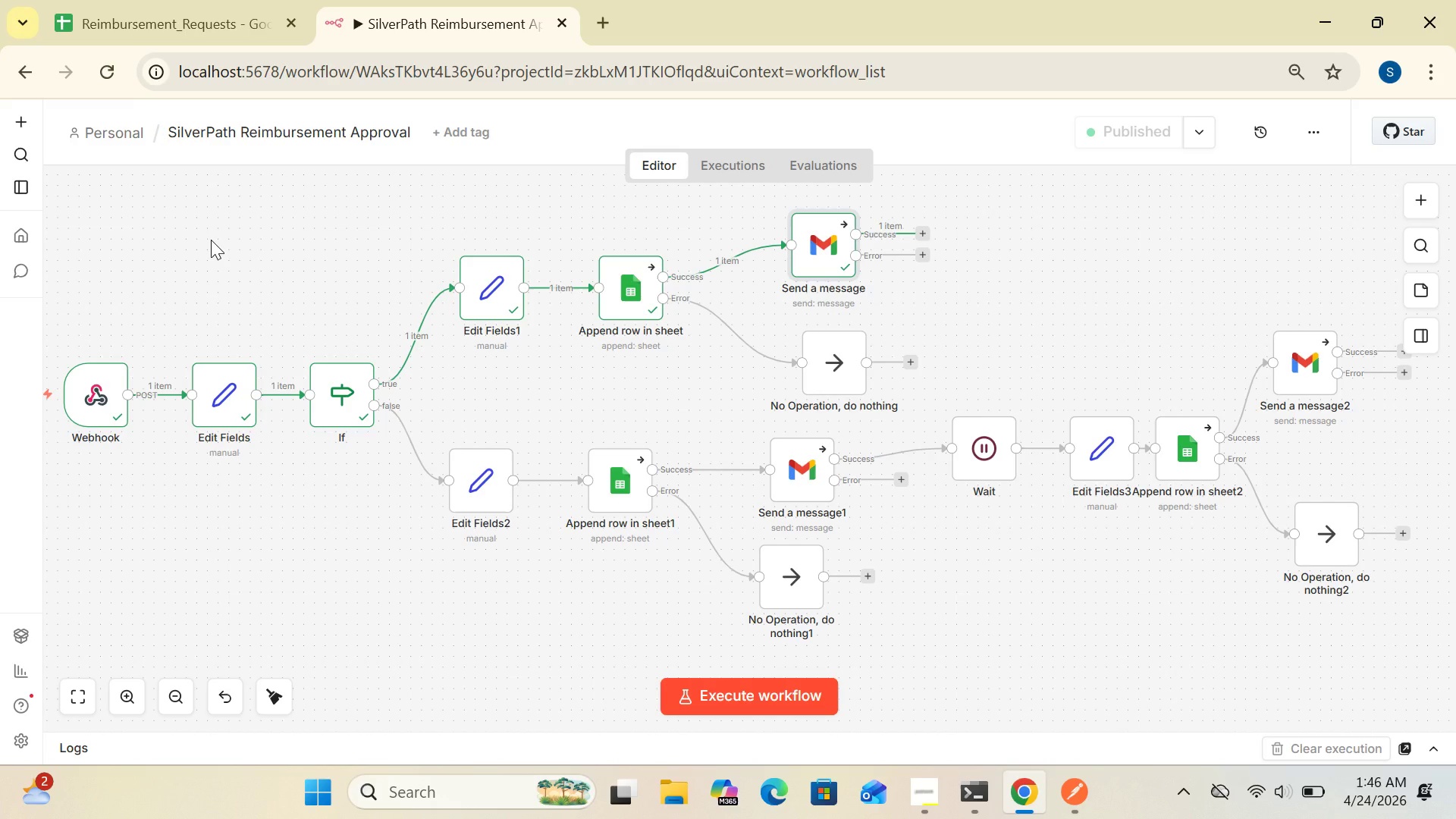 
wait(16.75)
 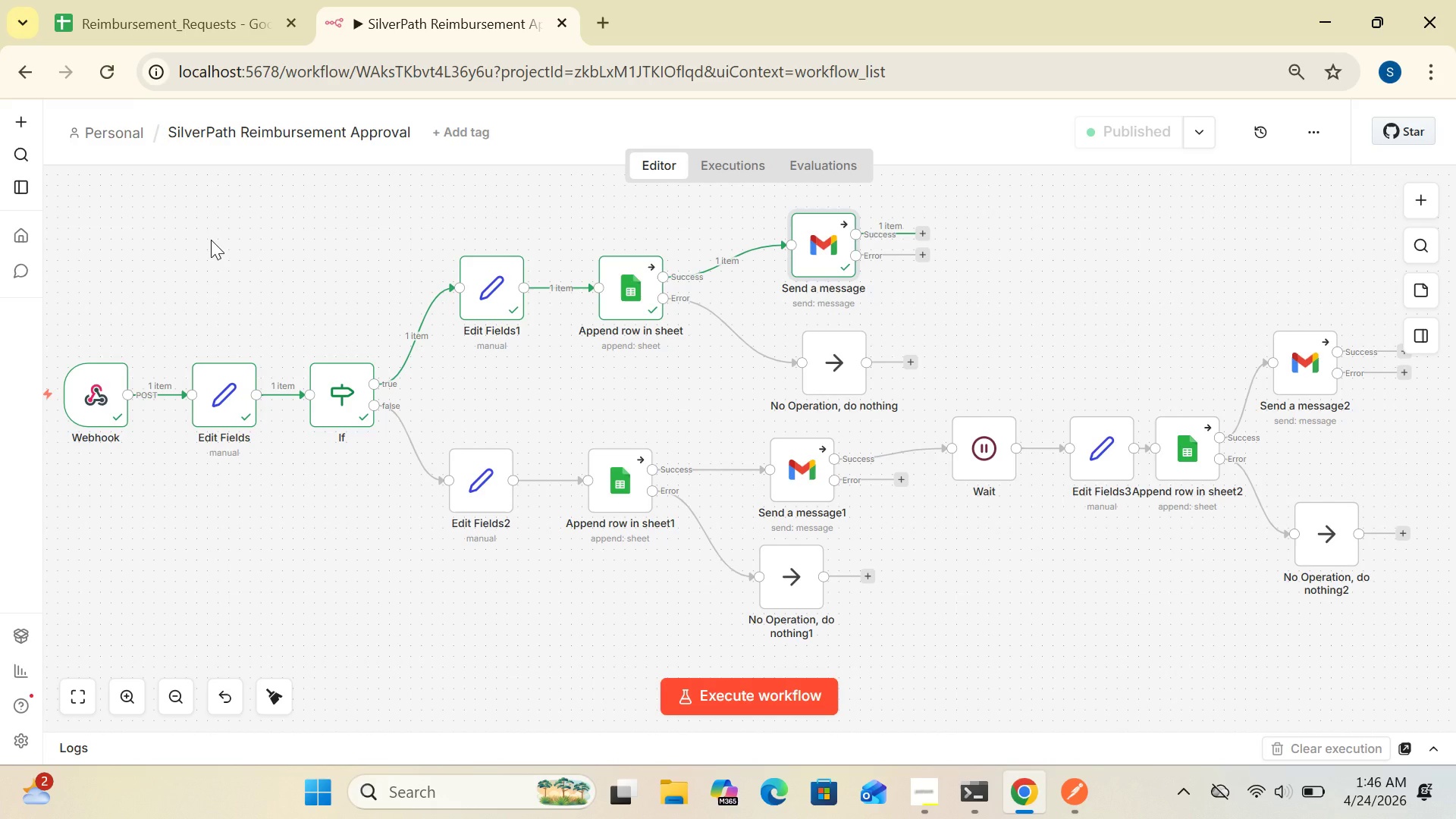 
left_click([724, 165])
 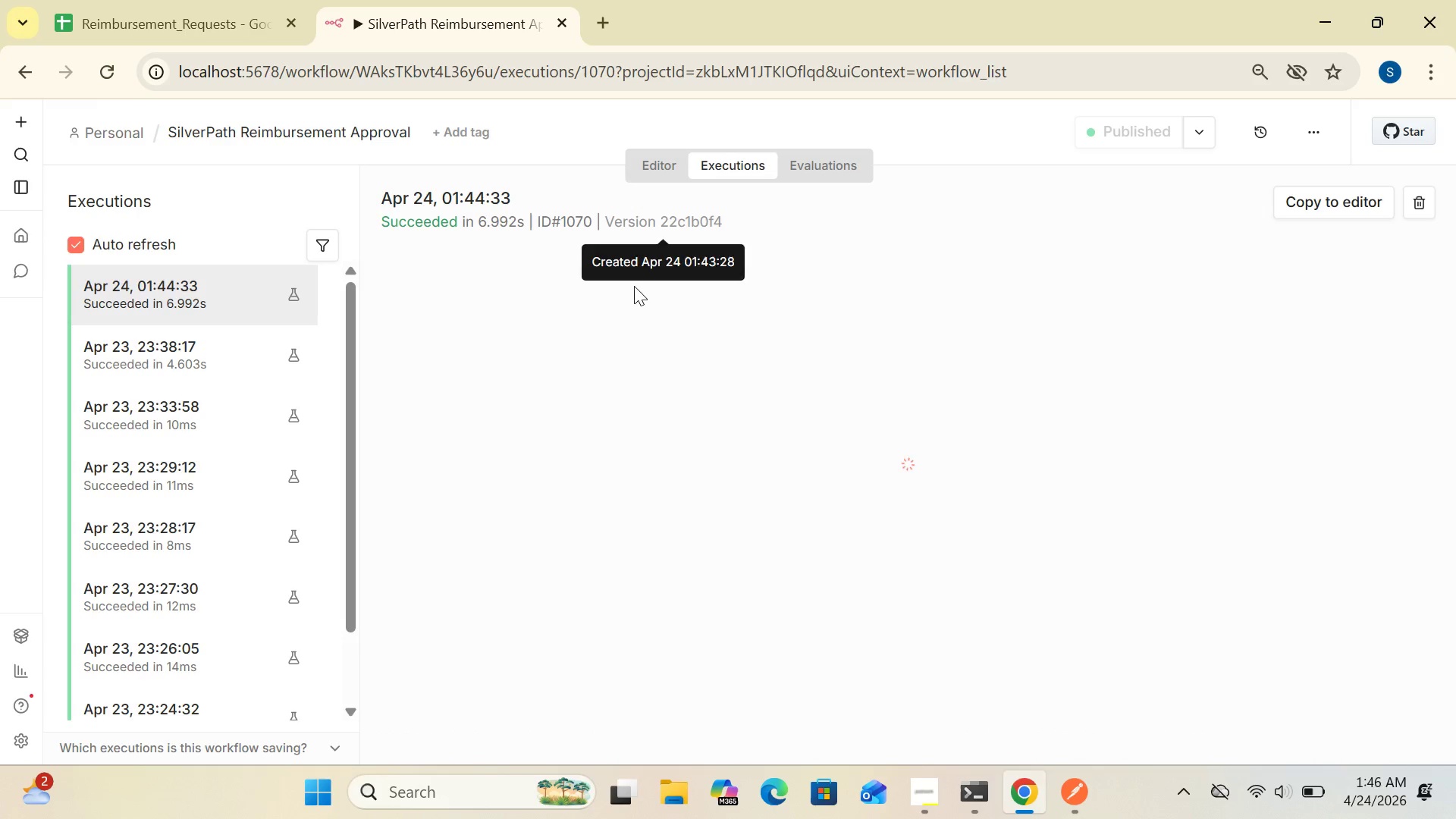 
mouse_move([487, 344])
 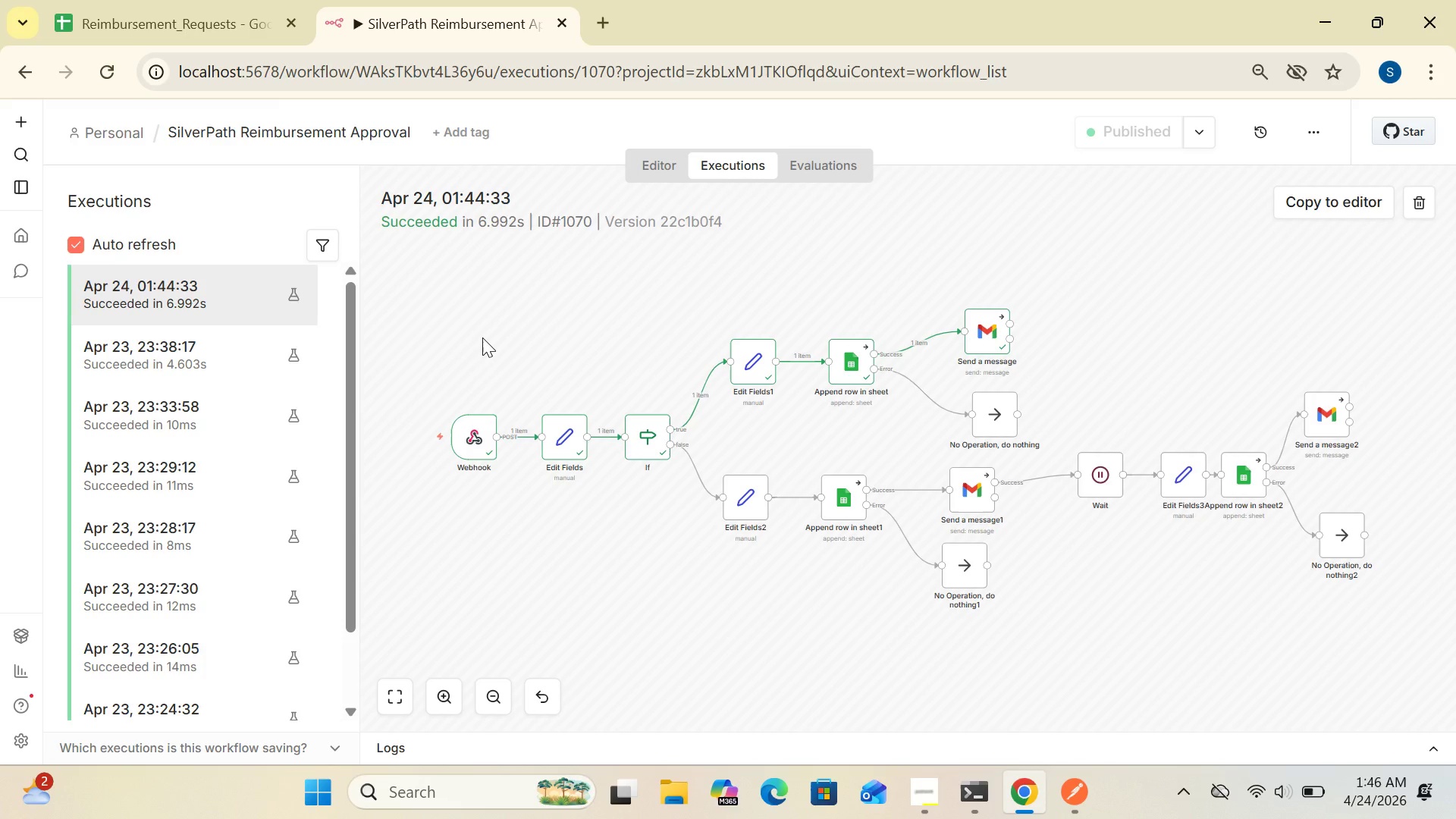 
wait(10.64)
 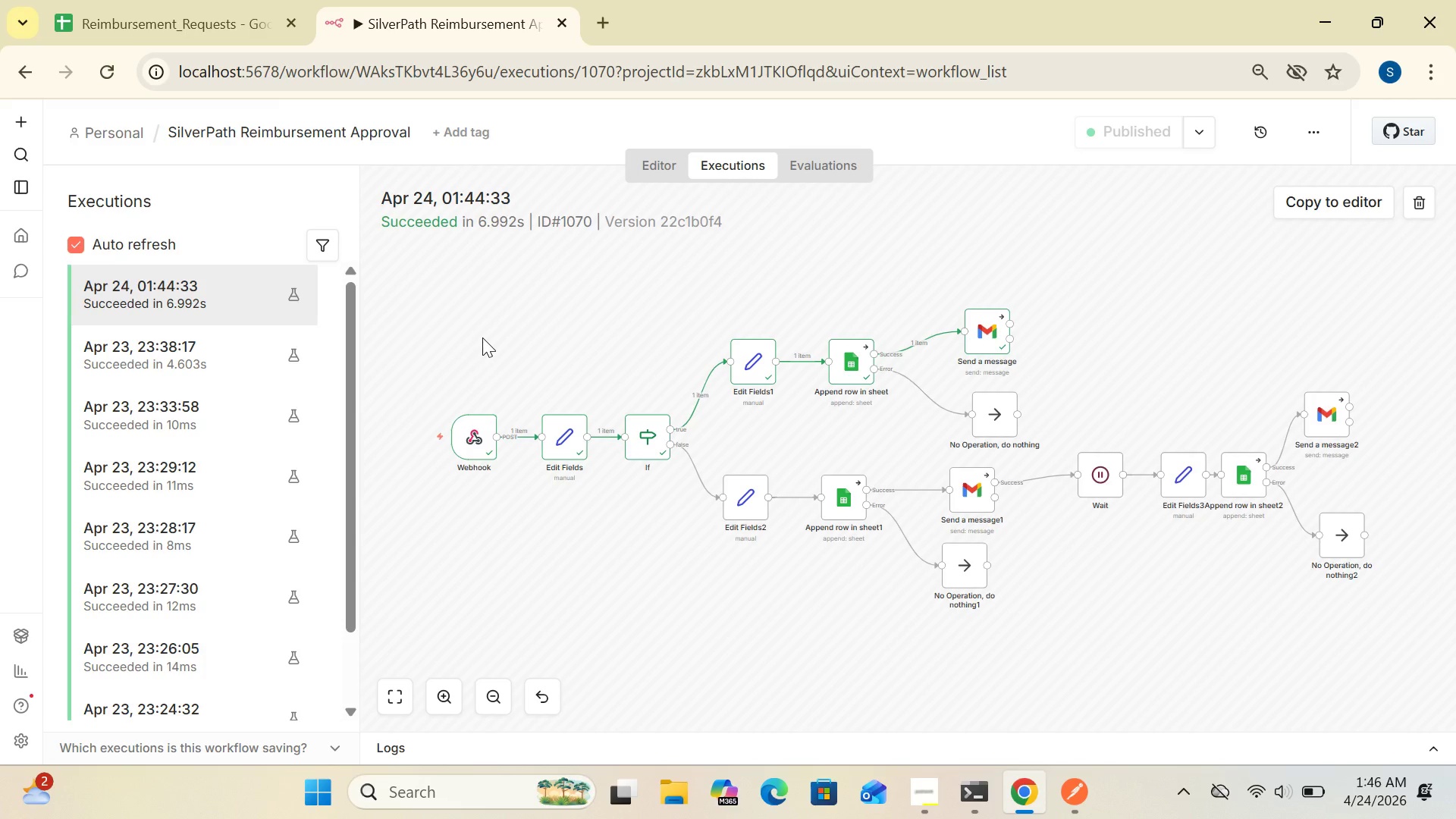 
key(Control+Equal)
 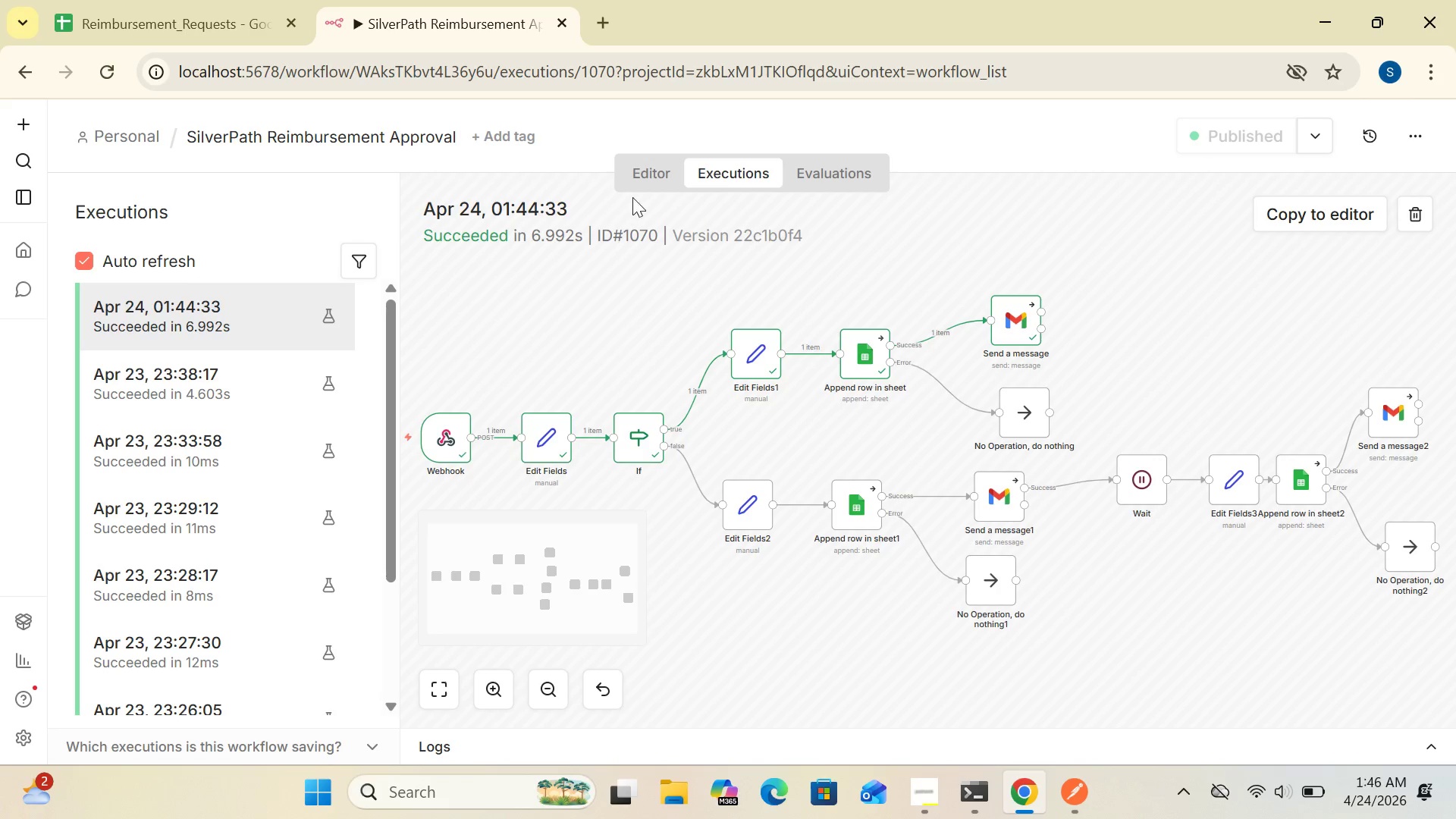 
left_click([657, 176])
 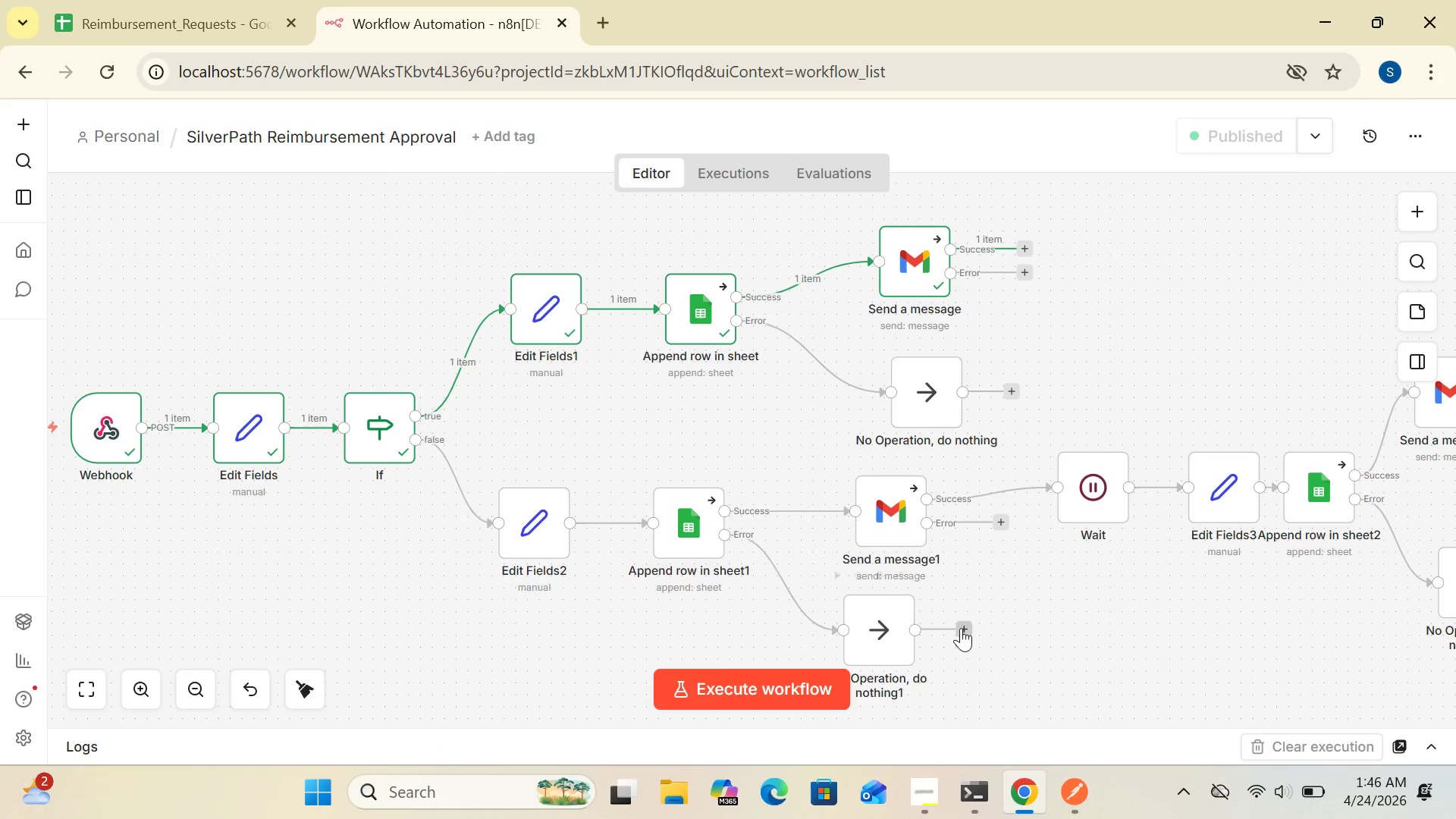 
wait(5.66)
 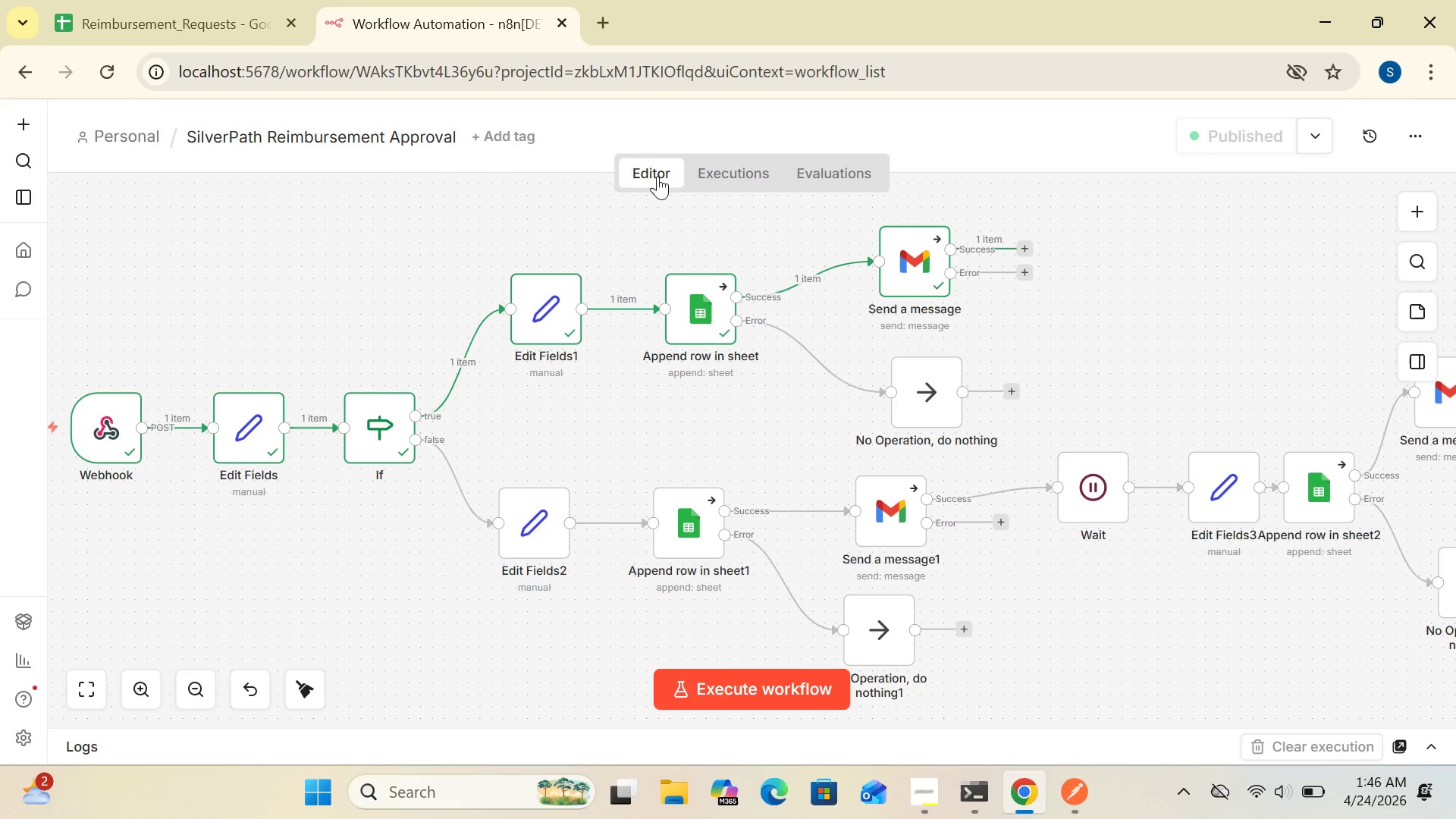 
left_click([1073, 797])
 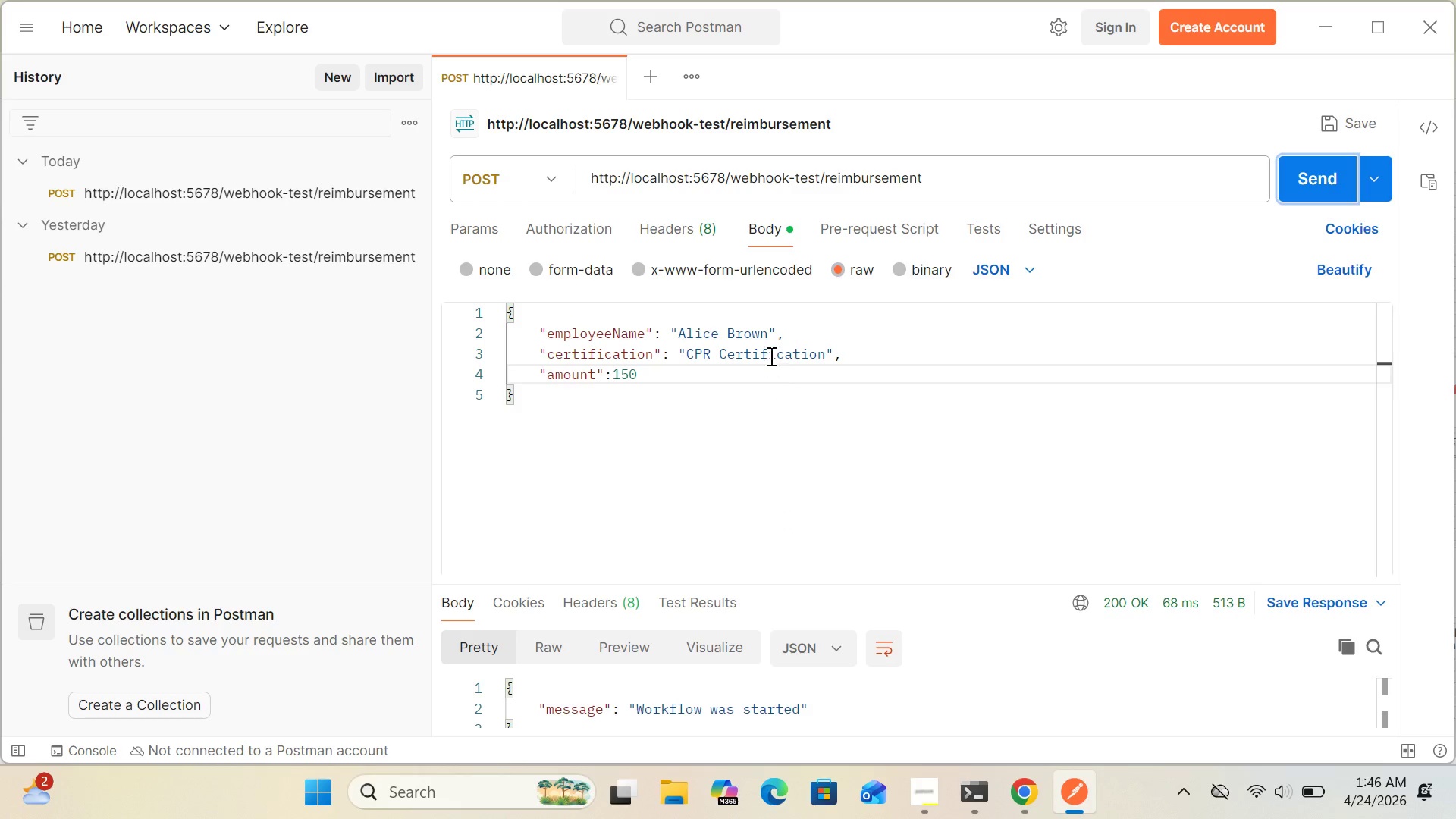 
wait(6.52)
 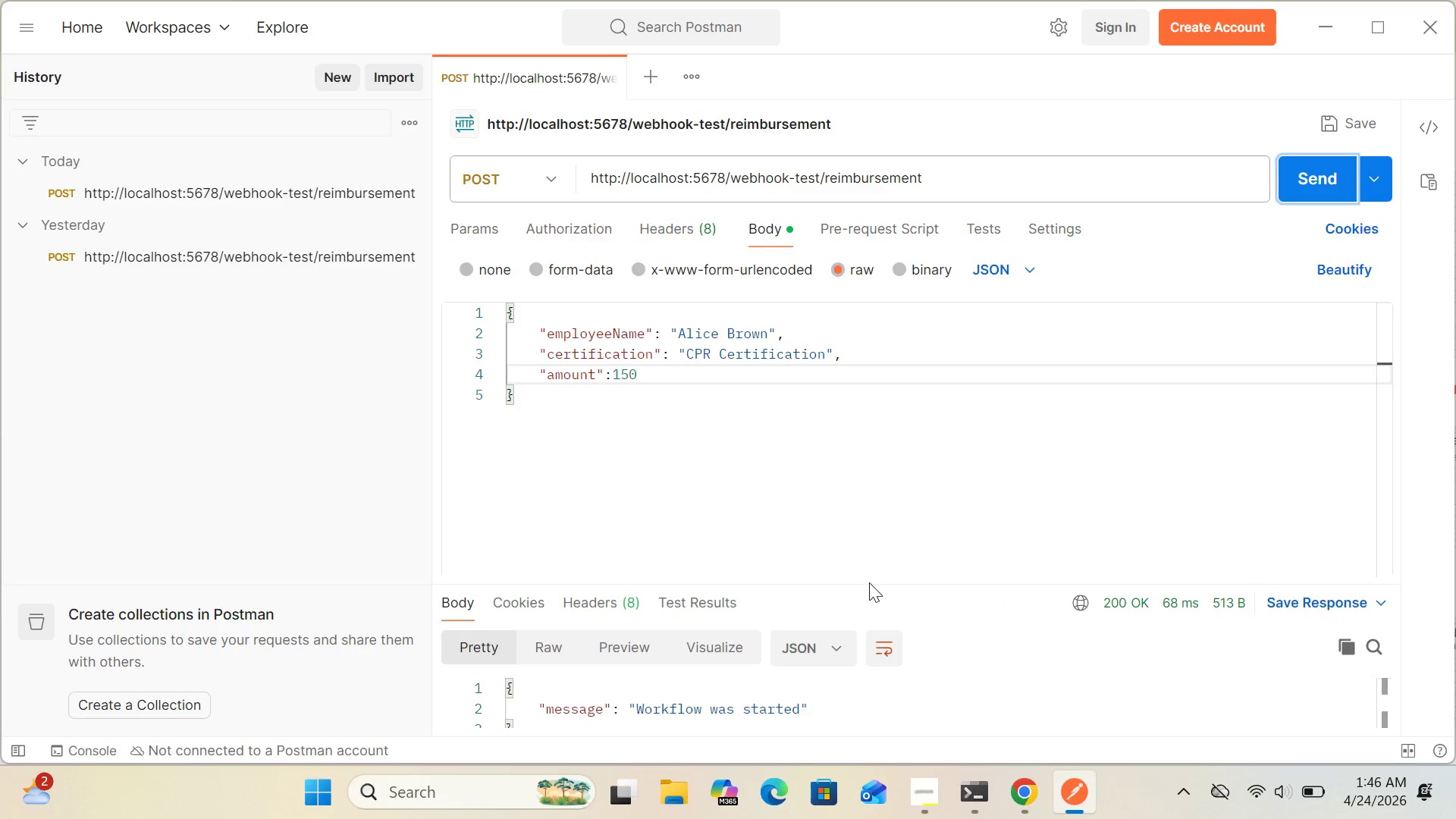 
left_click([767, 334])
 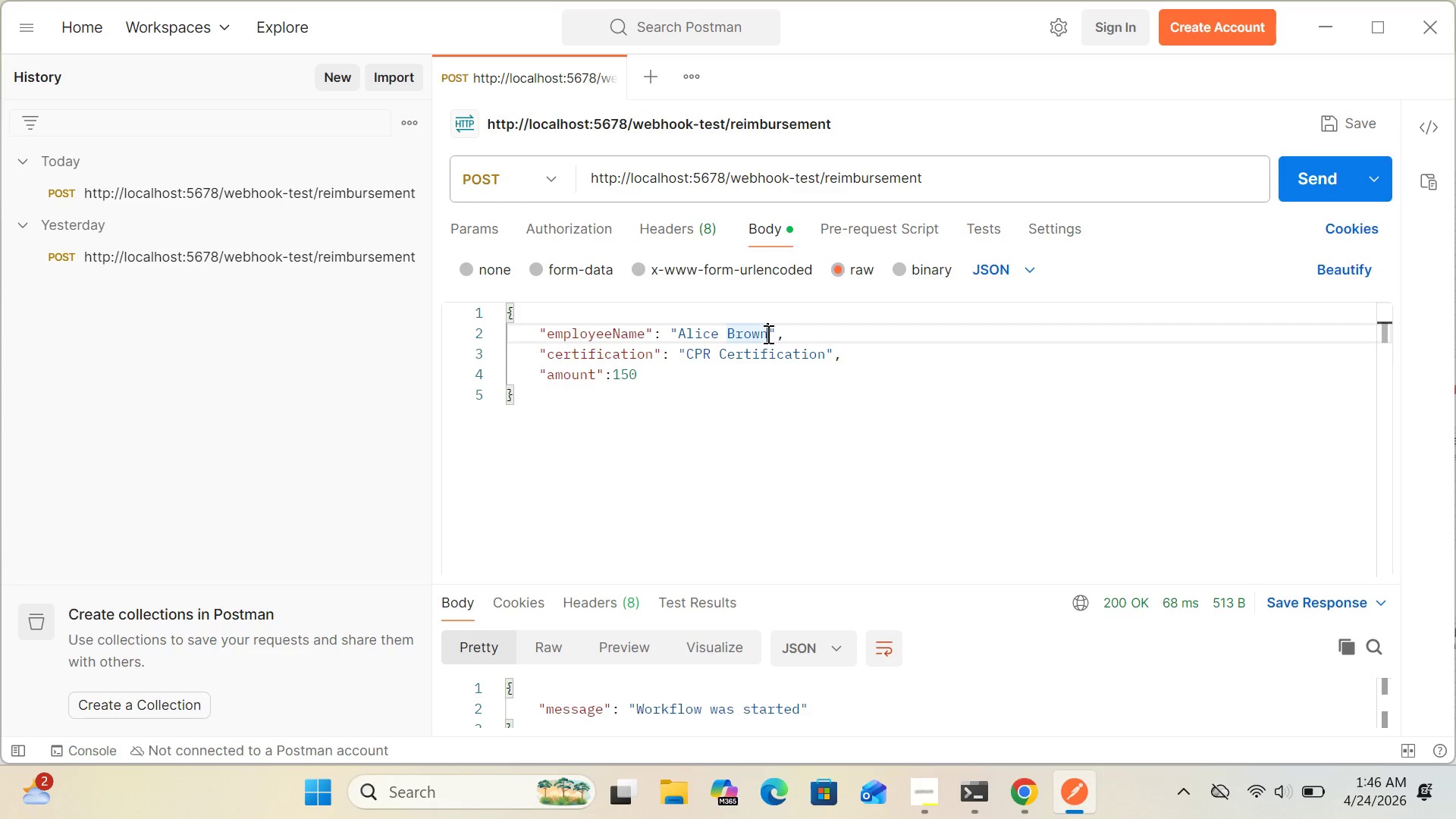 
key(Backspace)
key(Backspace)
key(Backspace)
key(Backspace)
key(Backspace)
key(Backspace)
key(Backspace)
key(Backspace)
key(Backspace)
key(Backspace)
key(Backspace)
type(JA)
key(Backspace)
type(ames Lee)
 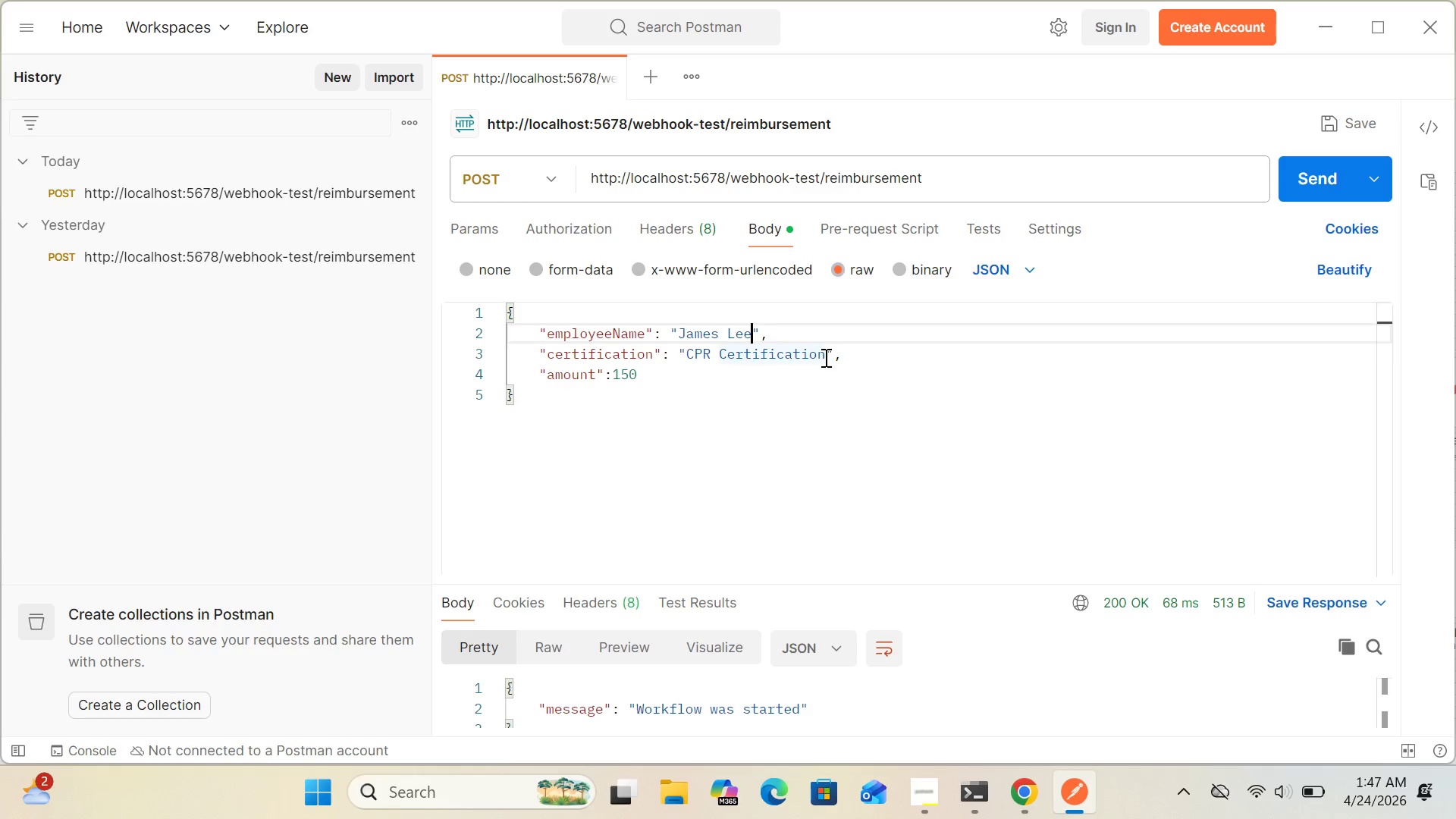 
wait(6.89)
 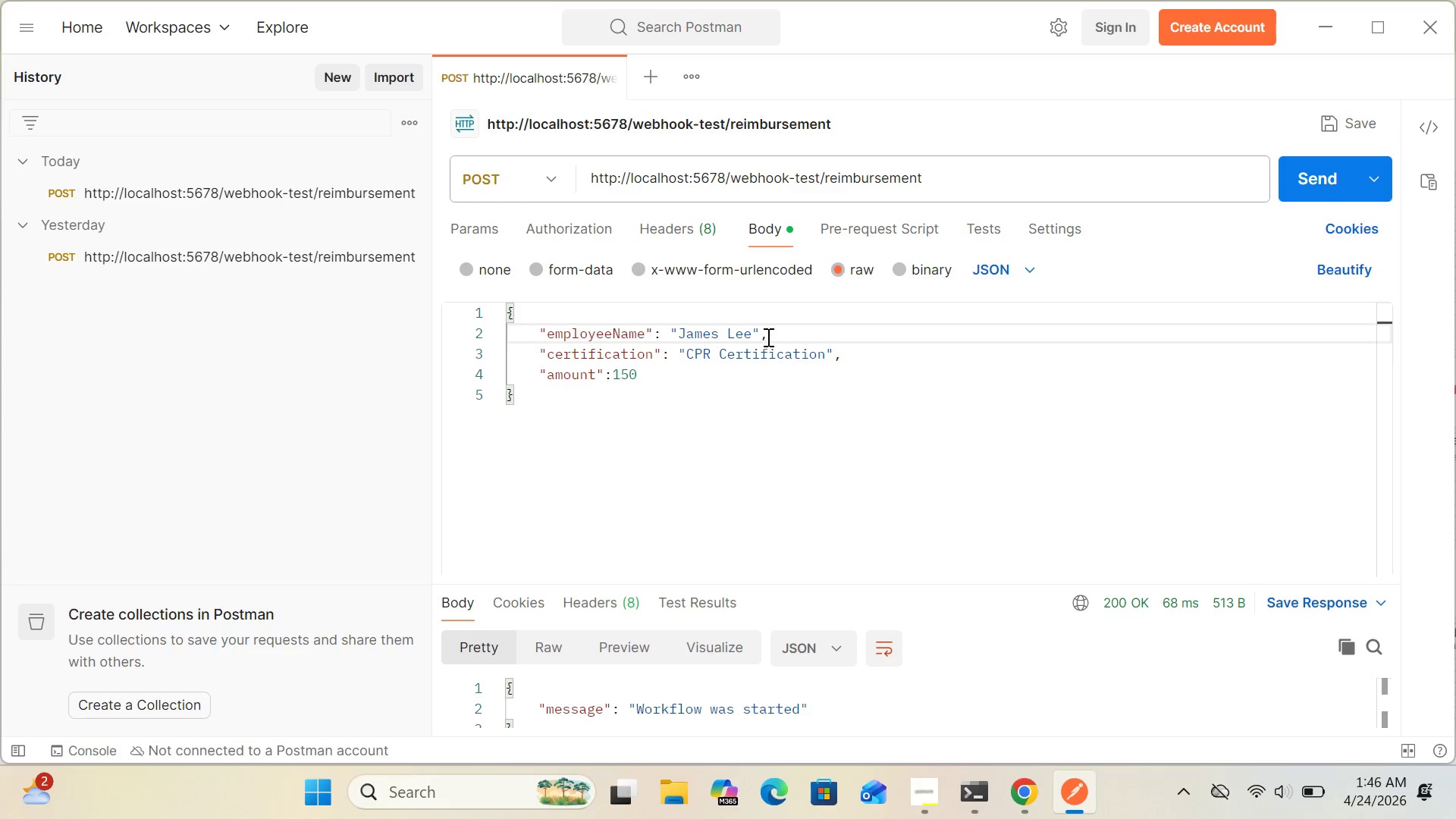 
left_click([821, 353])
 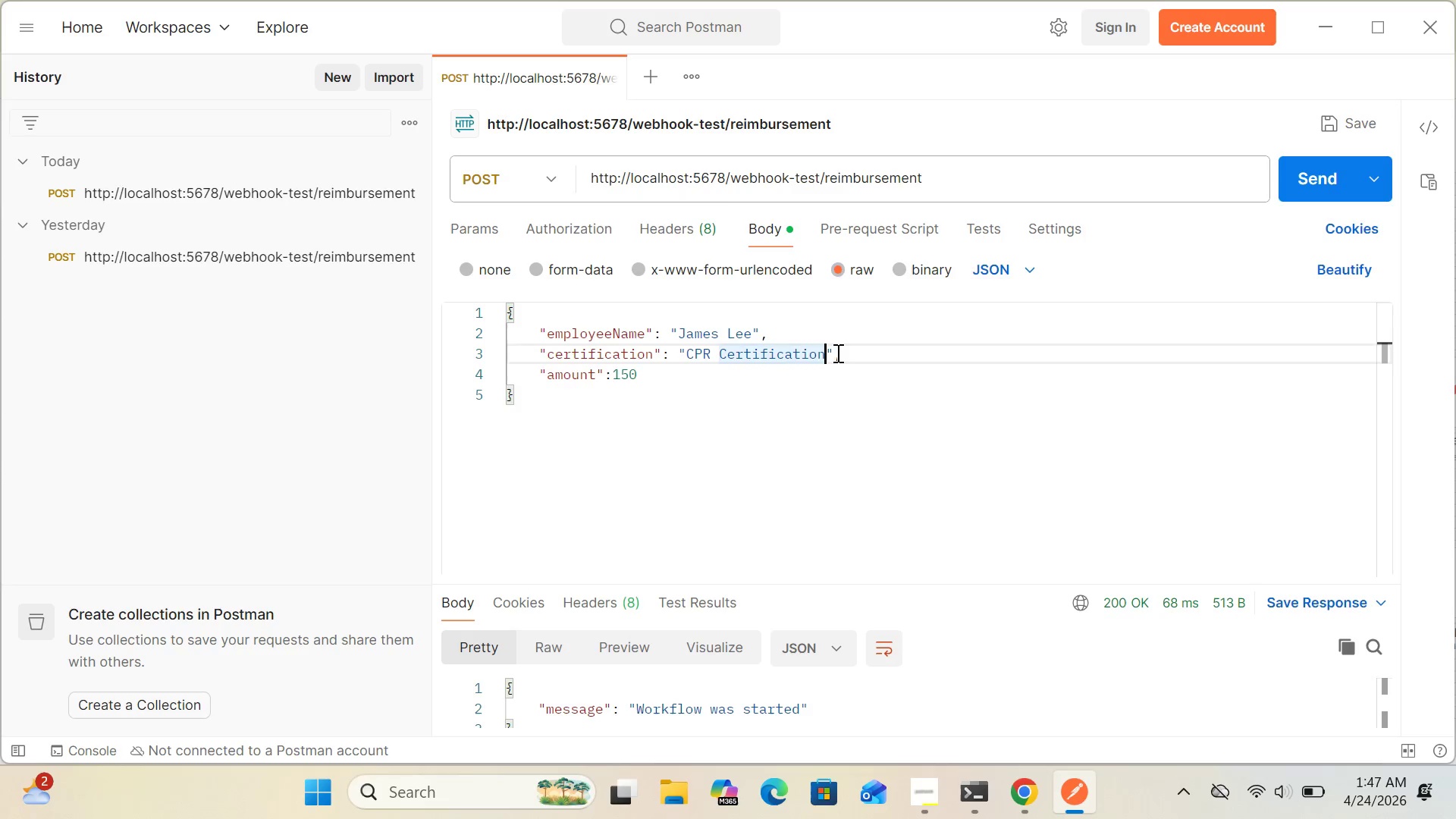 
key(Backspace)
 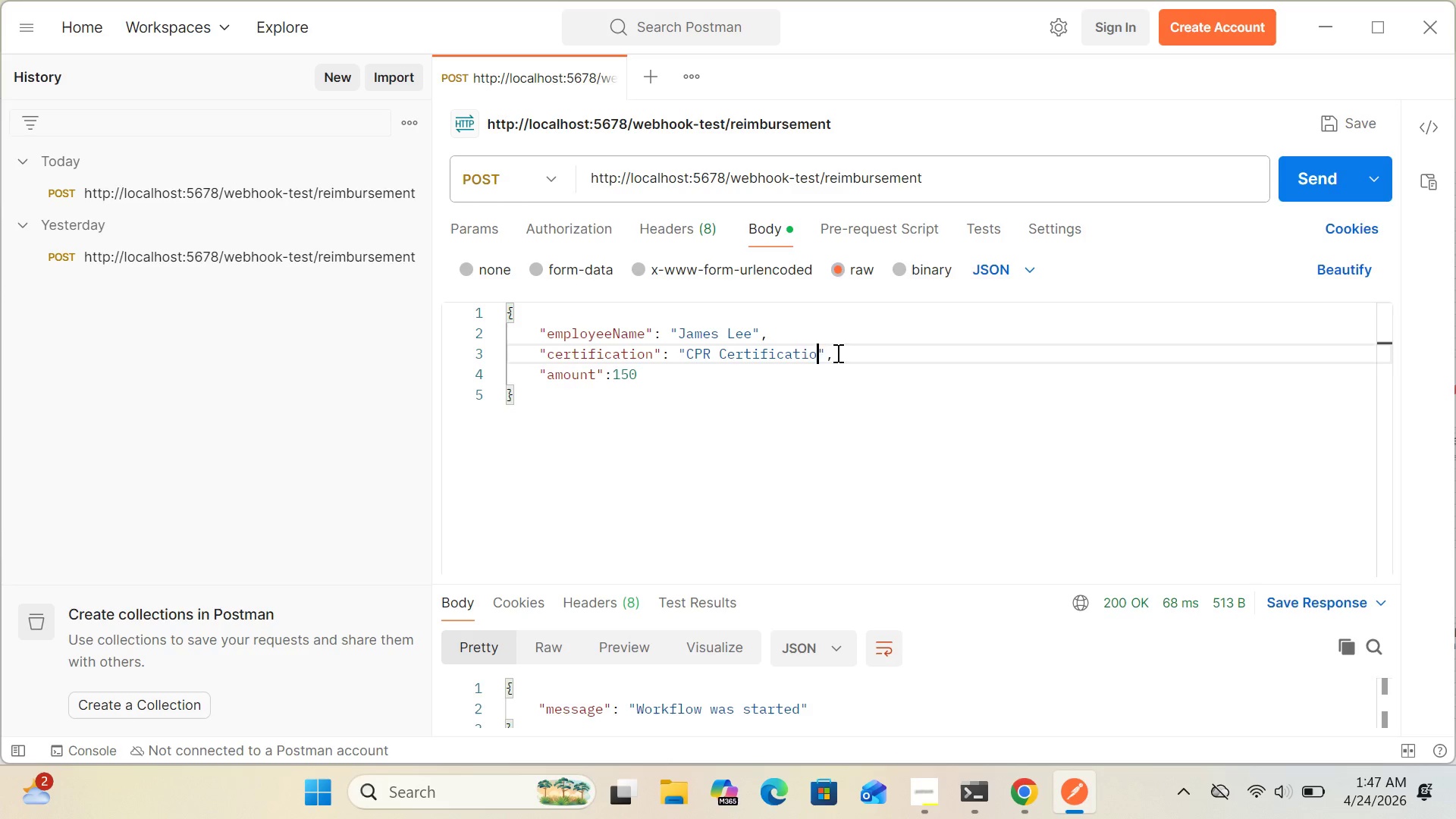 
key(Backspace)
 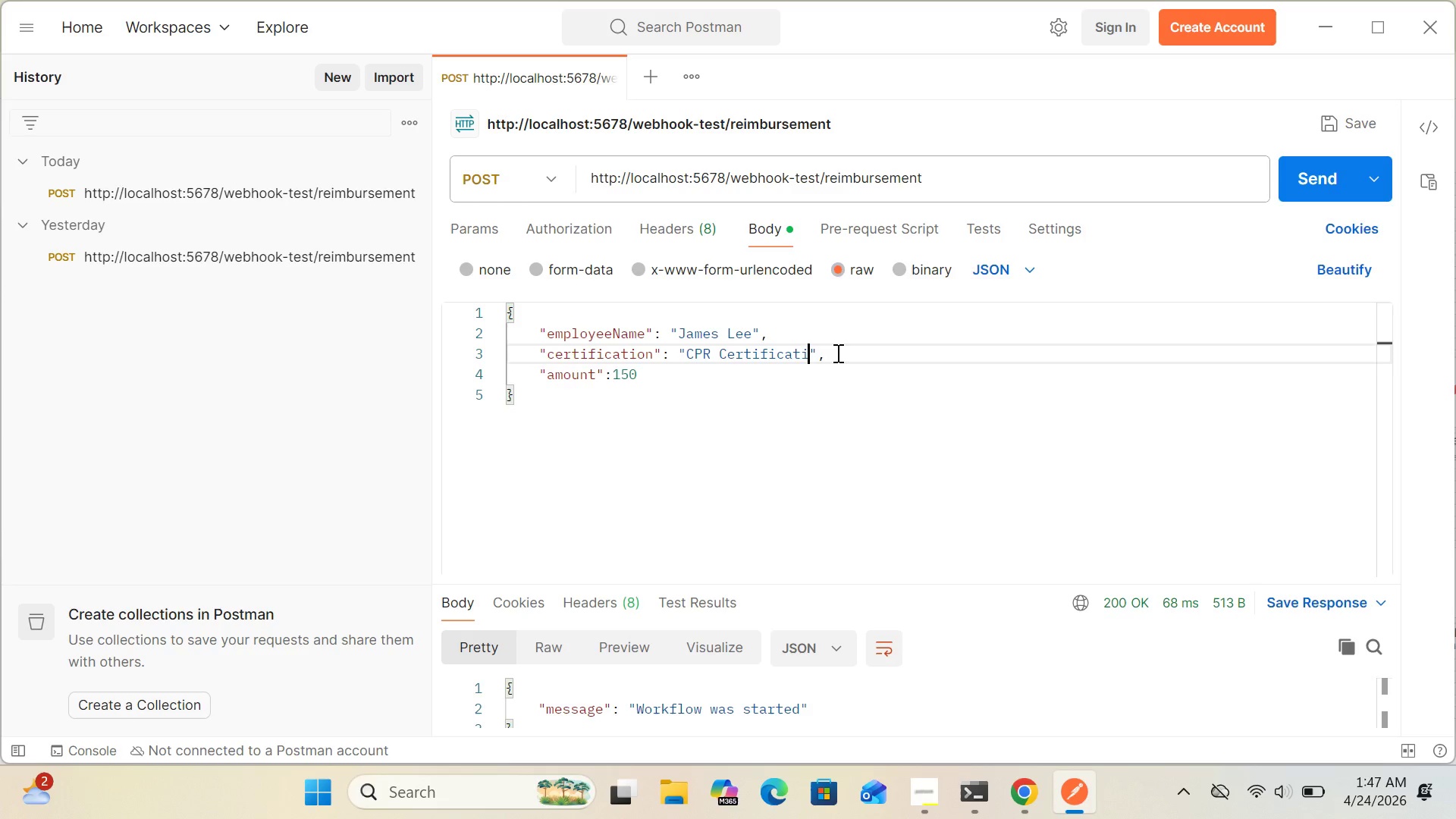 
key(Backspace)
 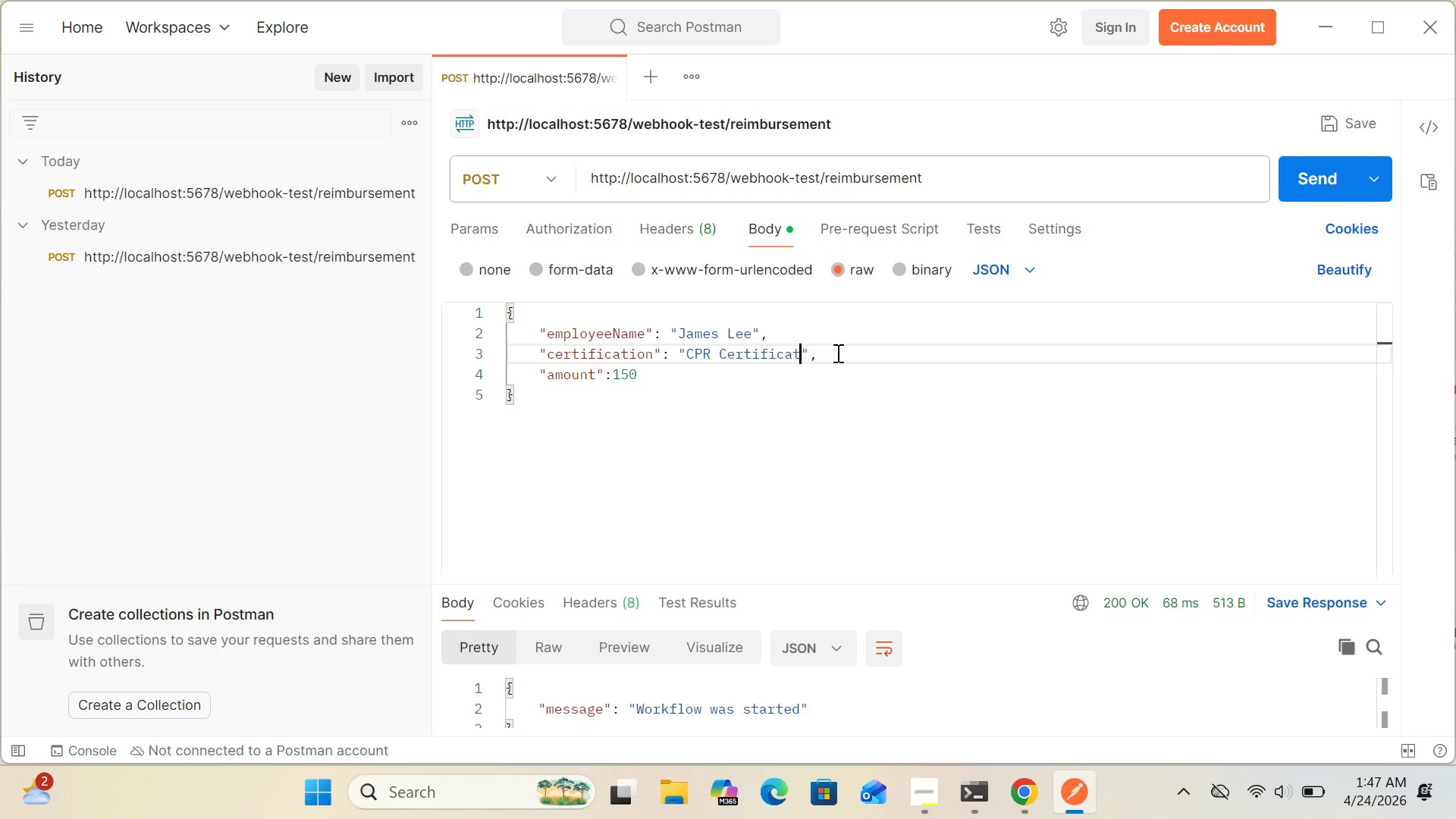 
key(Backspace)
 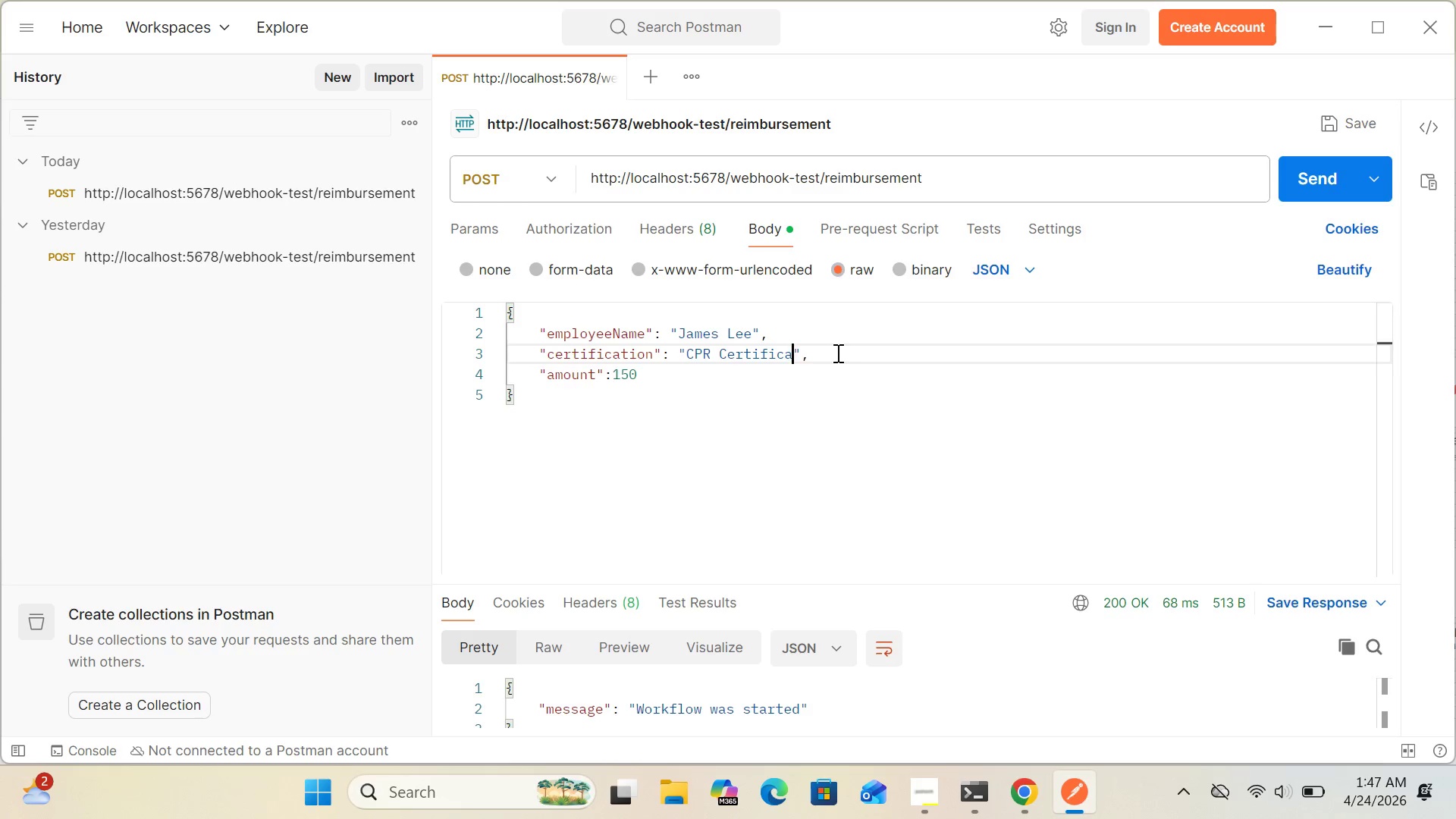 
key(Backspace)
 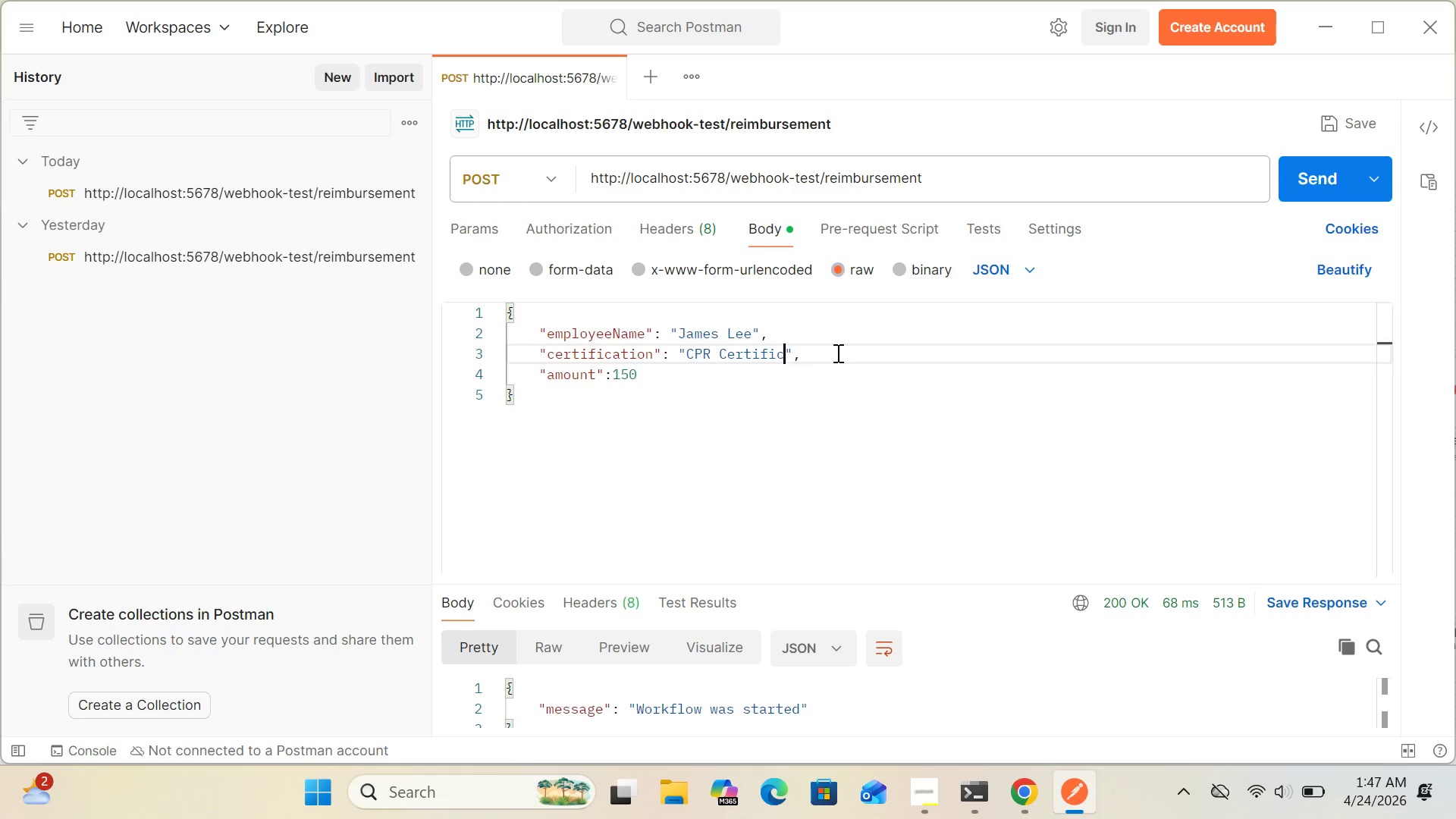 
key(Backspace)
 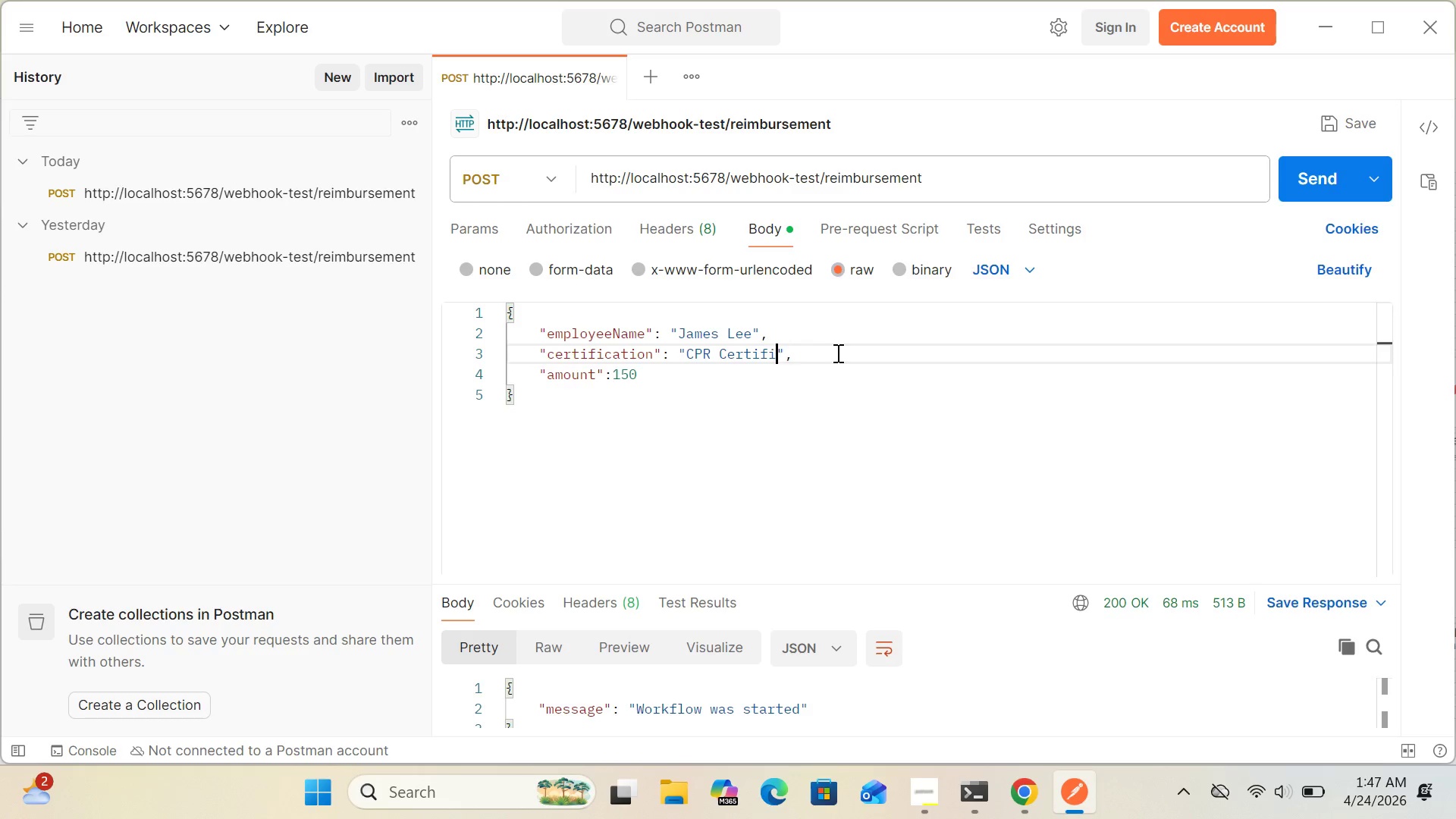 
key(Backspace)
 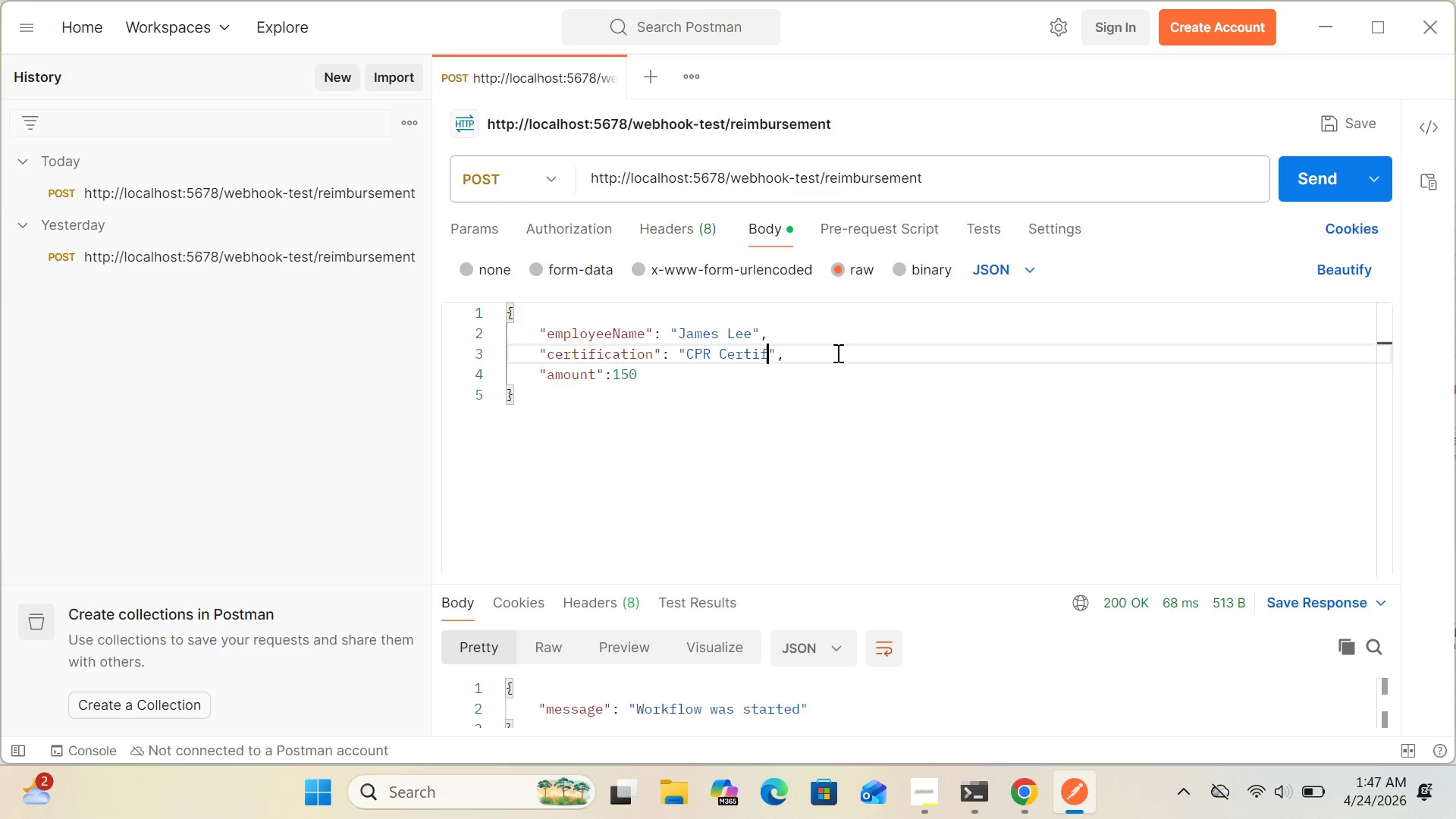 
key(Backspace)
 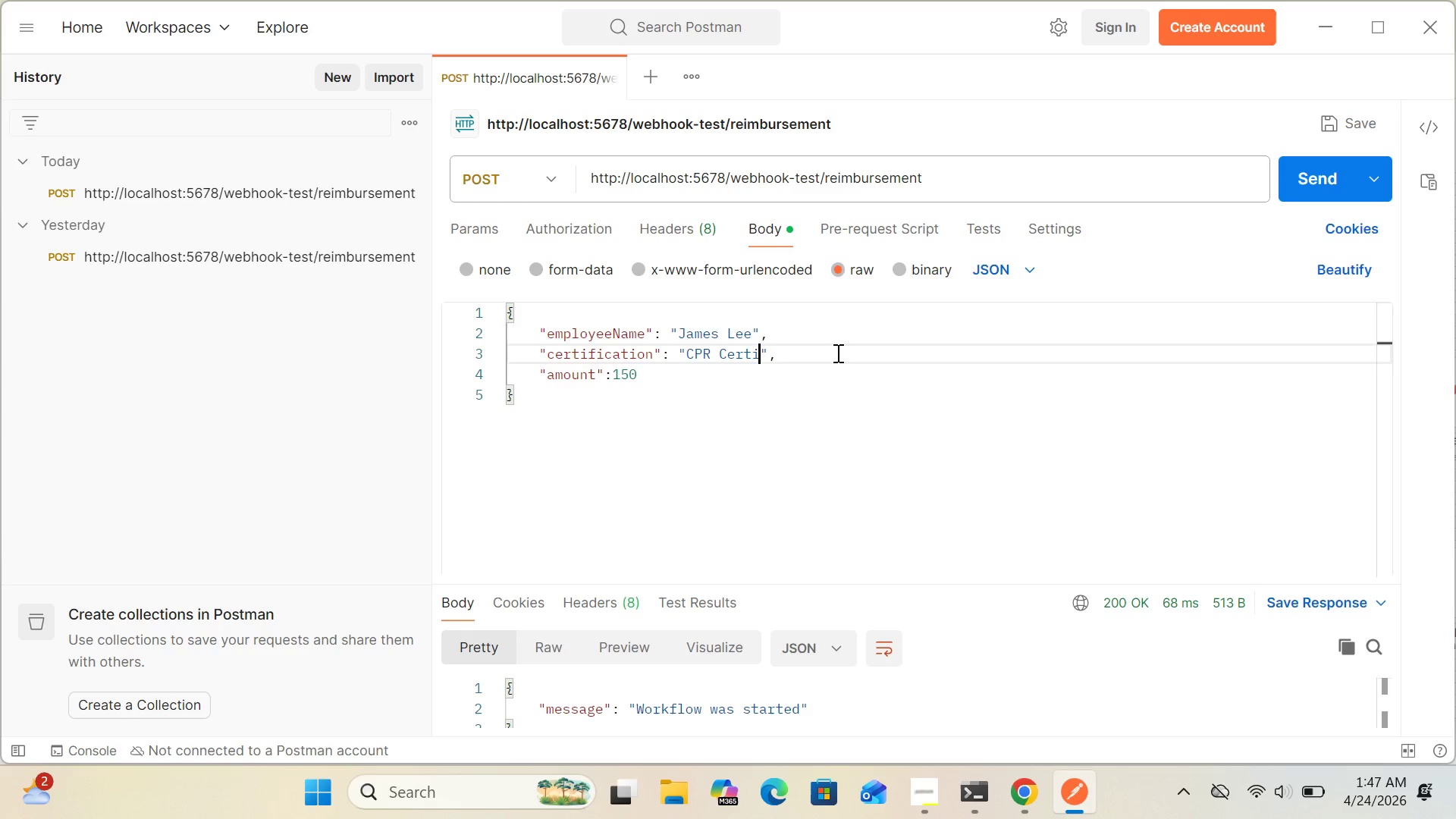 
key(Backspace)
 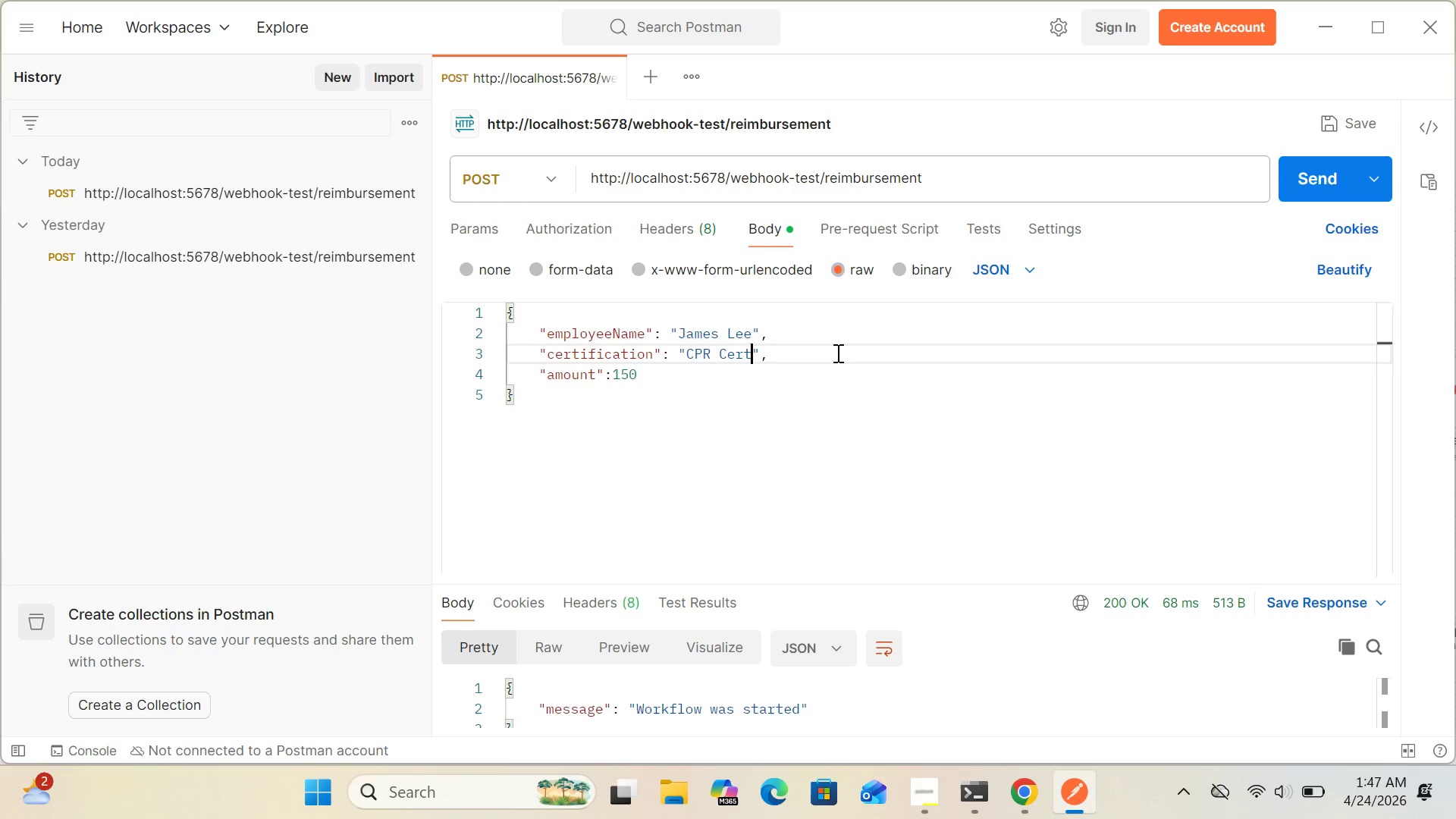 
key(Backspace)
 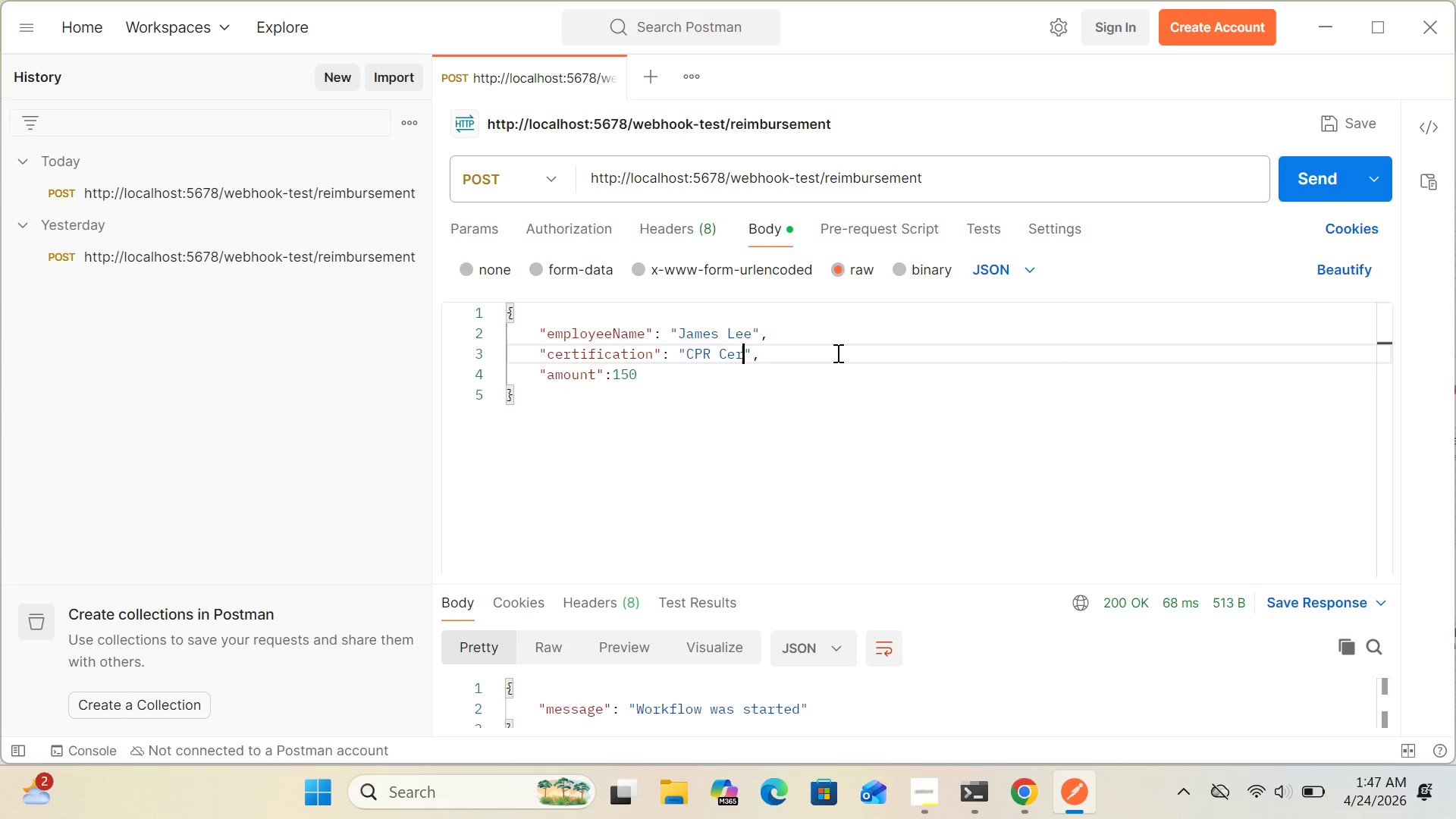 
key(Backspace)
 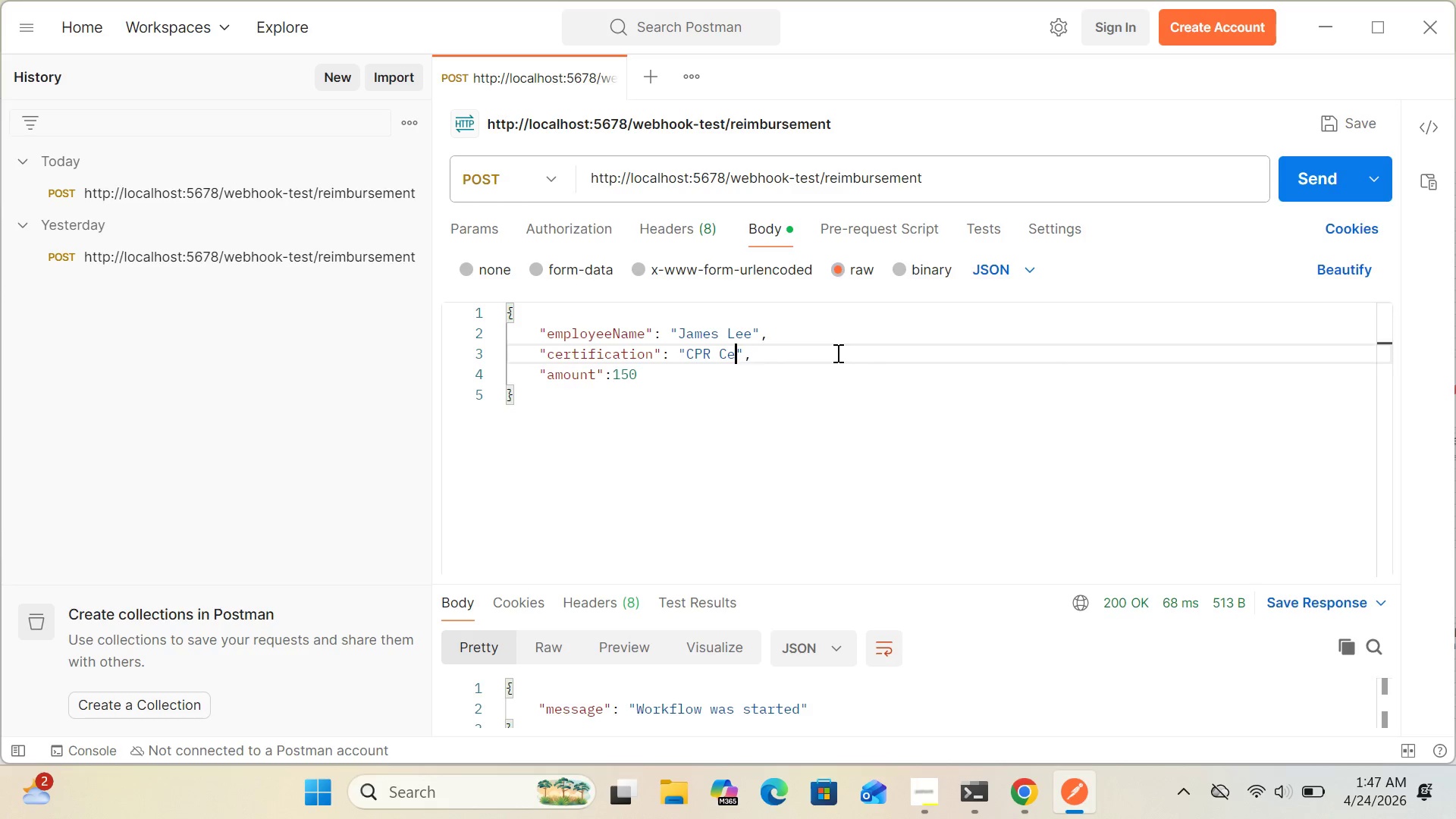 
key(Backspace)
 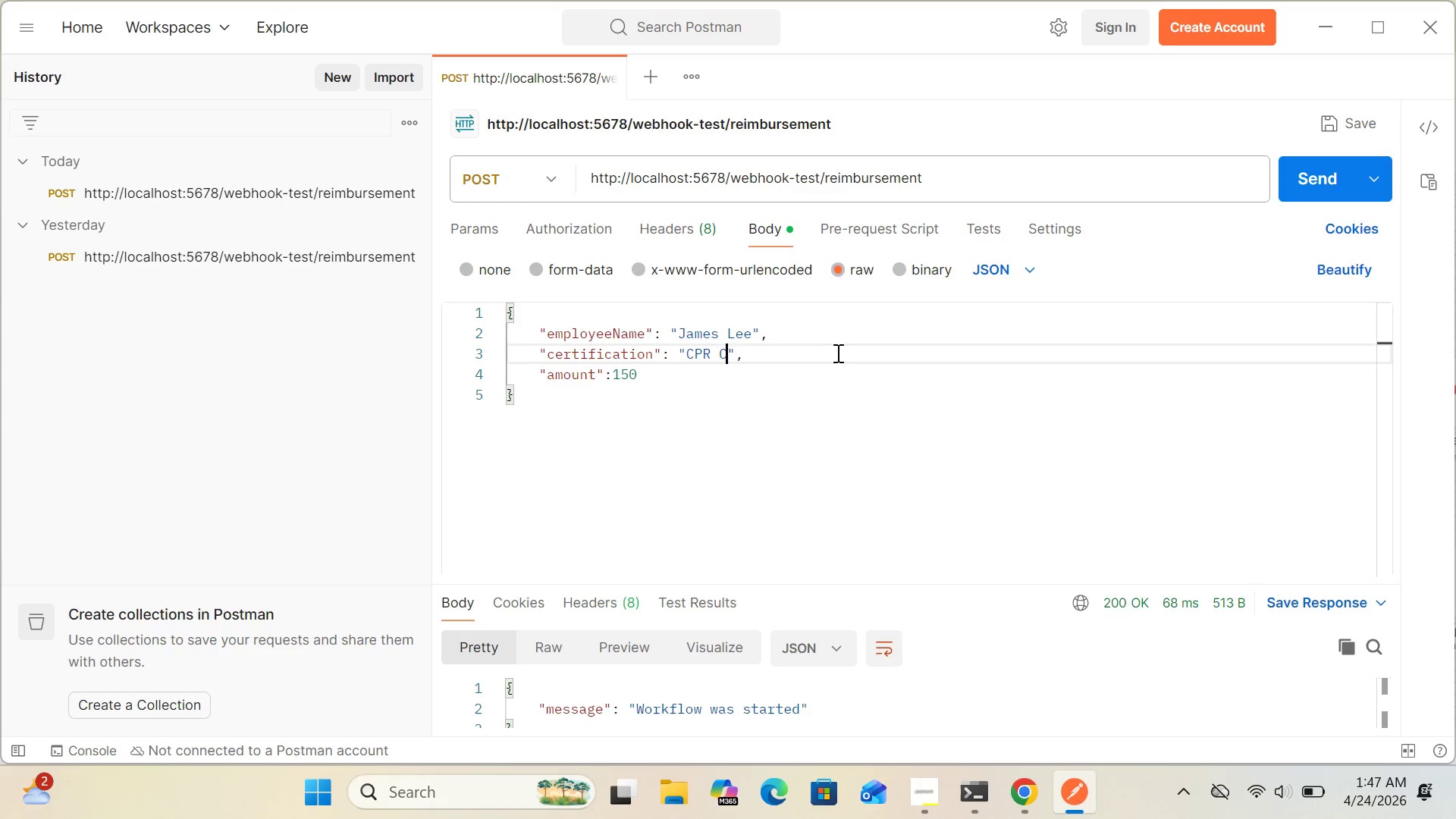 
key(Backspace)
 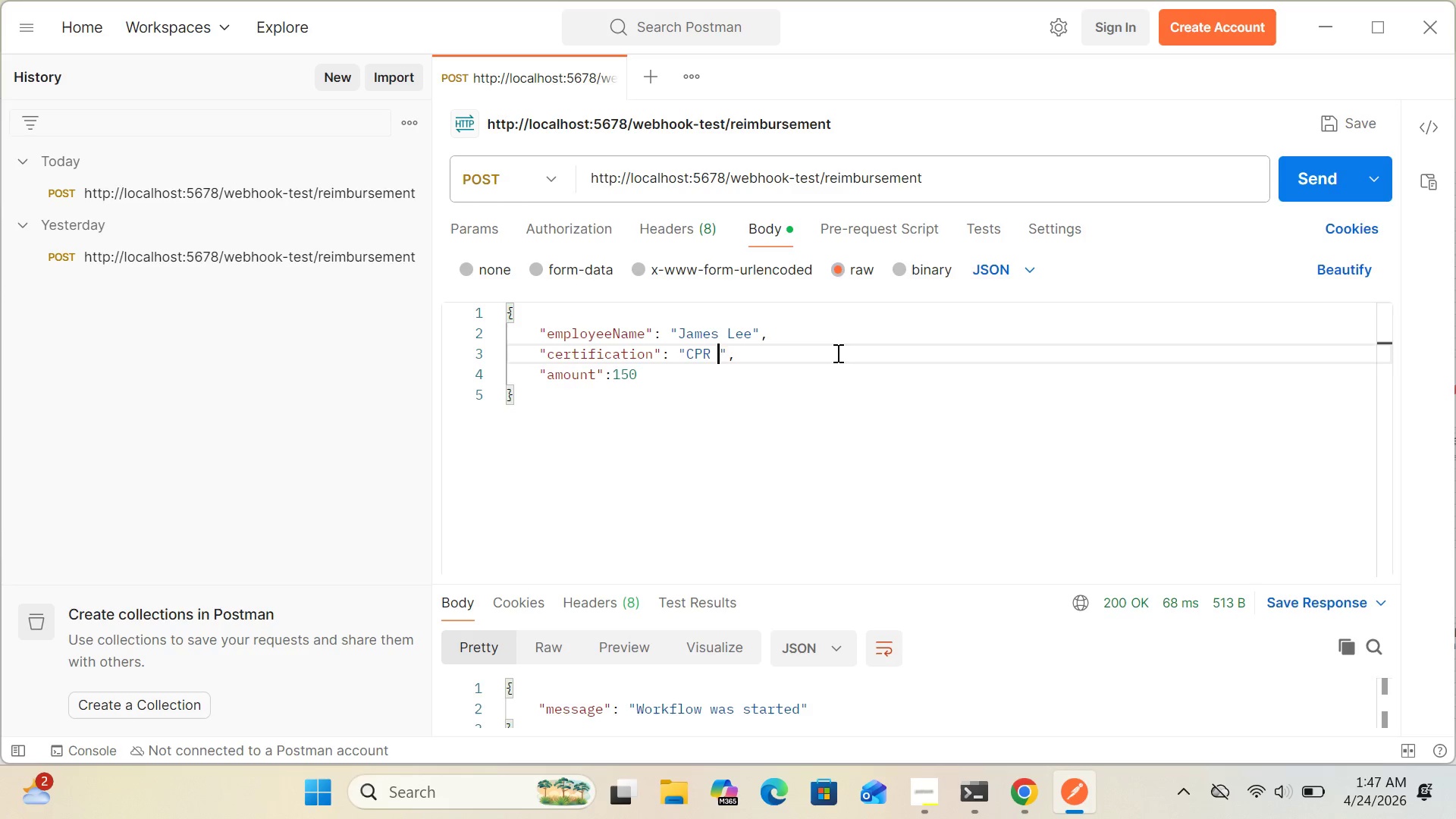 
key(Backspace)
 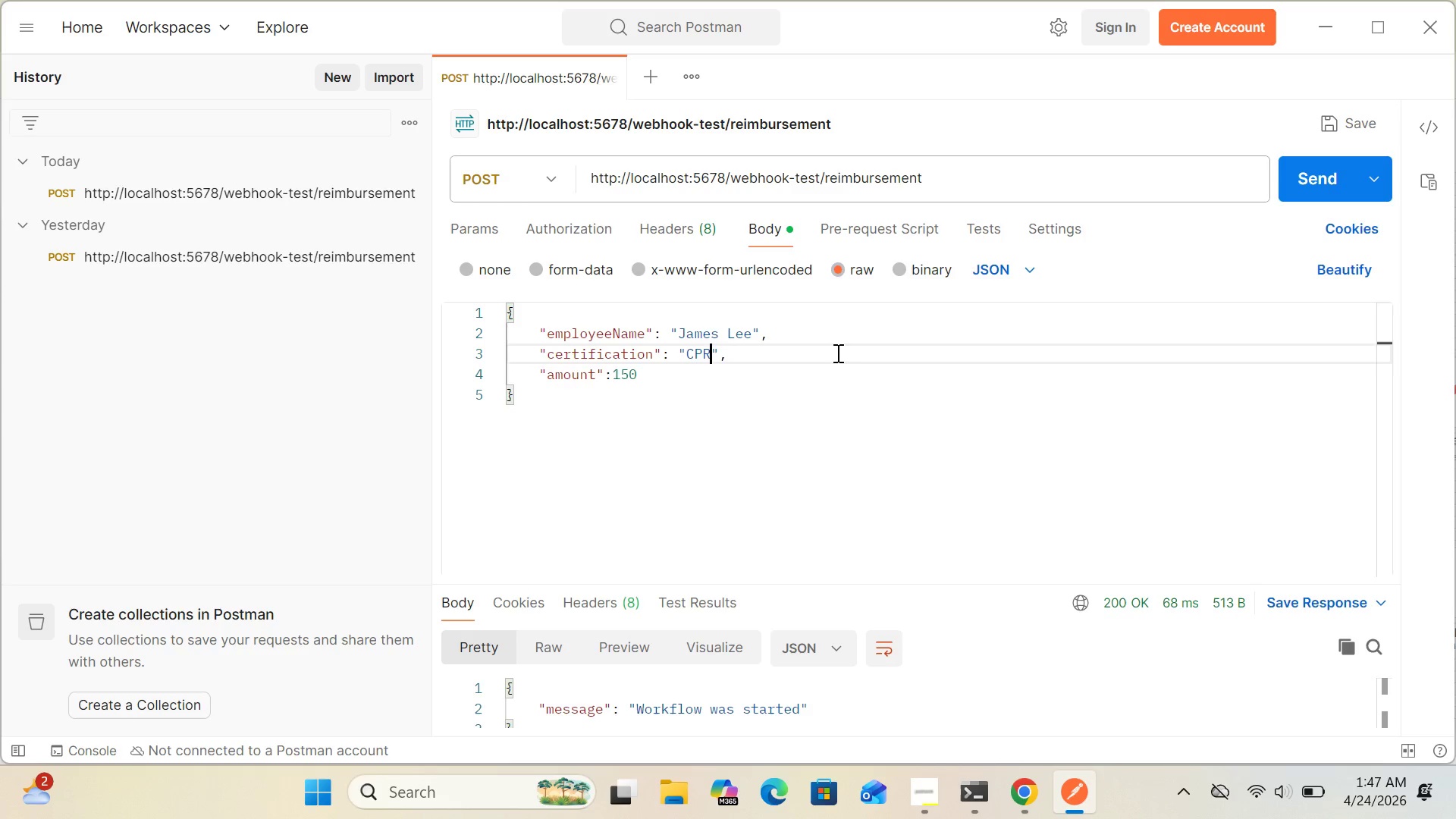 
key(Backspace)
 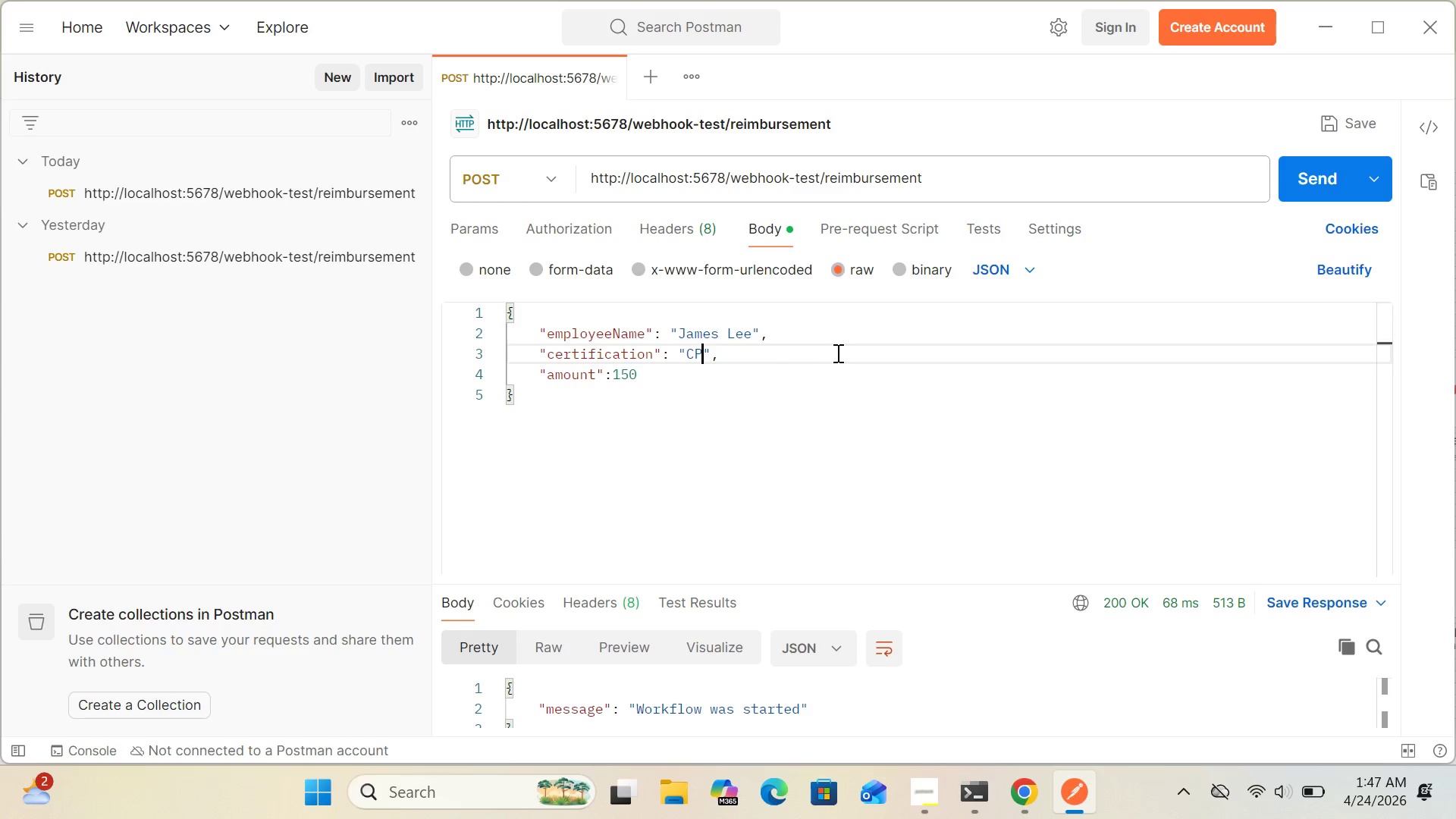 
key(Backspace)
 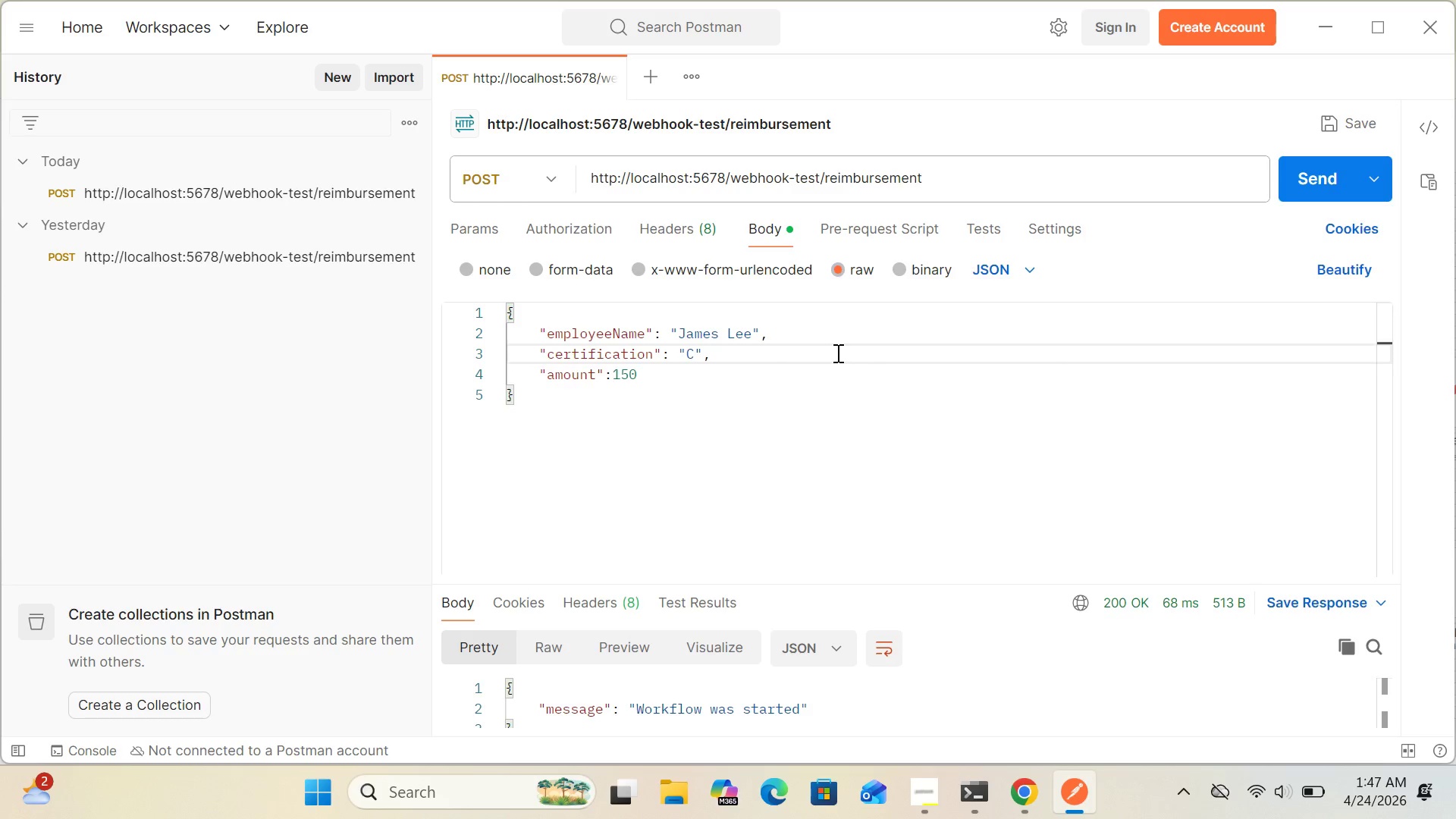 
key(Backspace)
type(c)
key(Backspace)
type(Cery)
key(Backspace)
type(tified Senior Move Manager)
 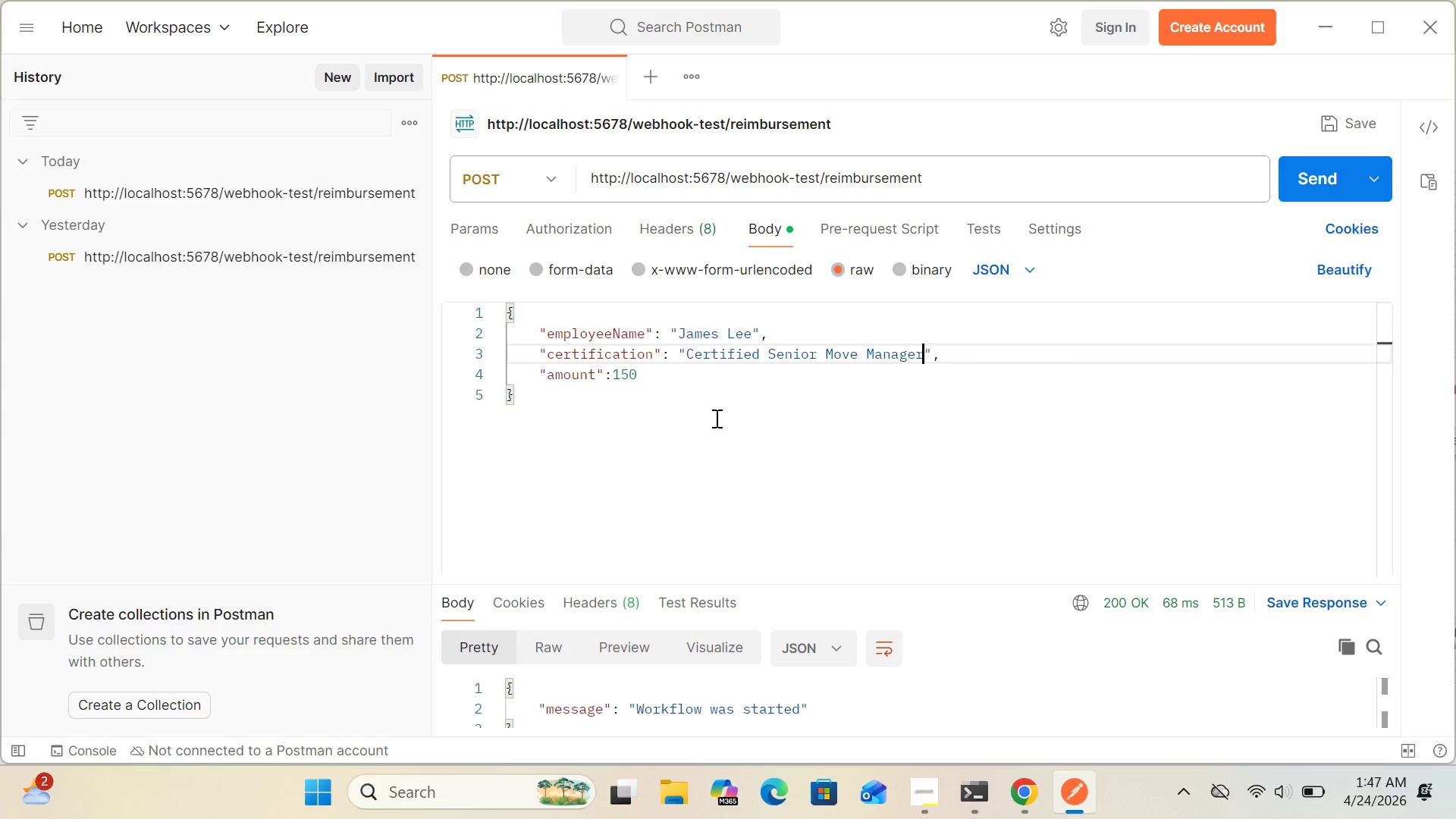 
wait(5.91)
 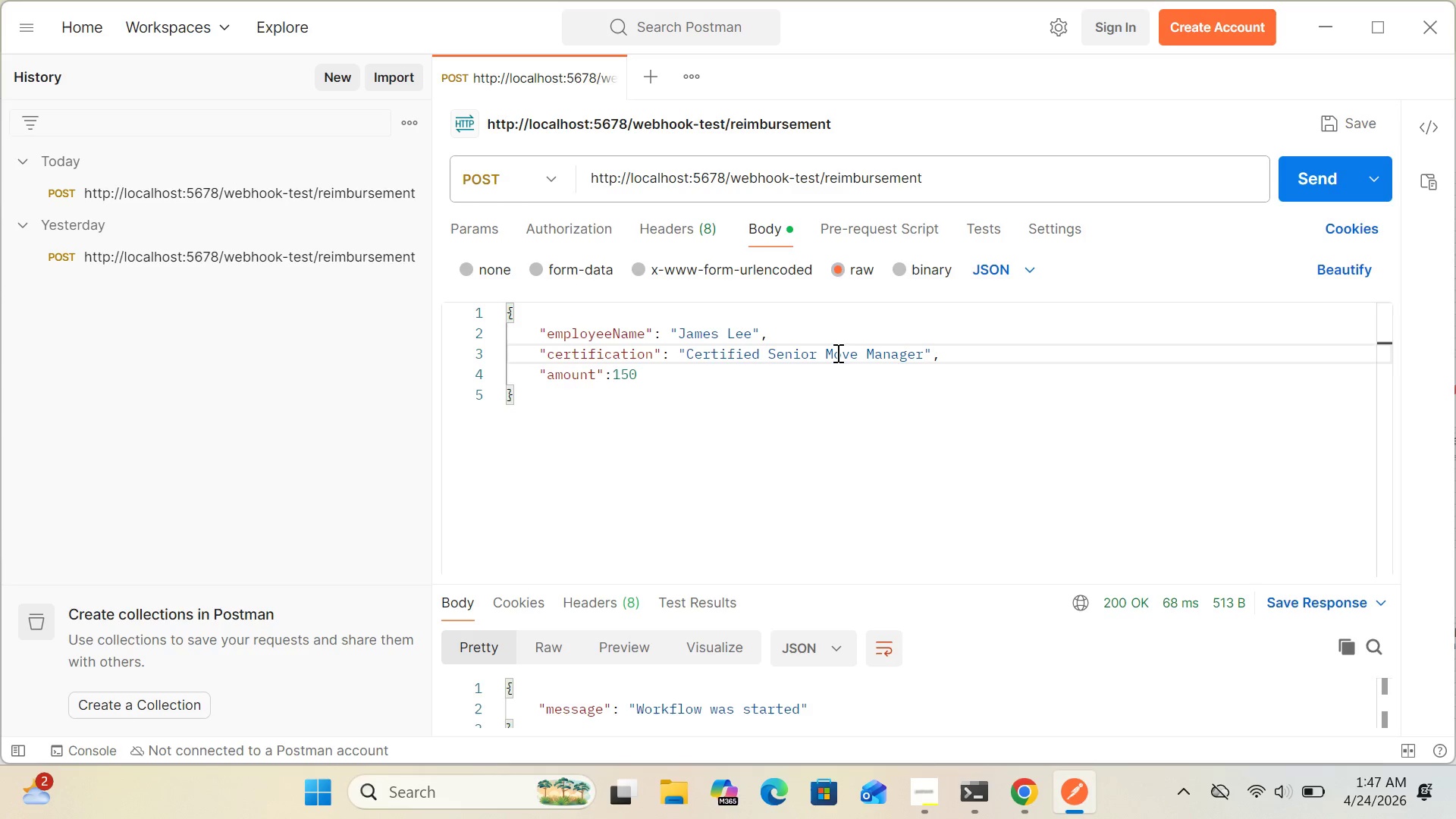 
left_click([639, 374])
 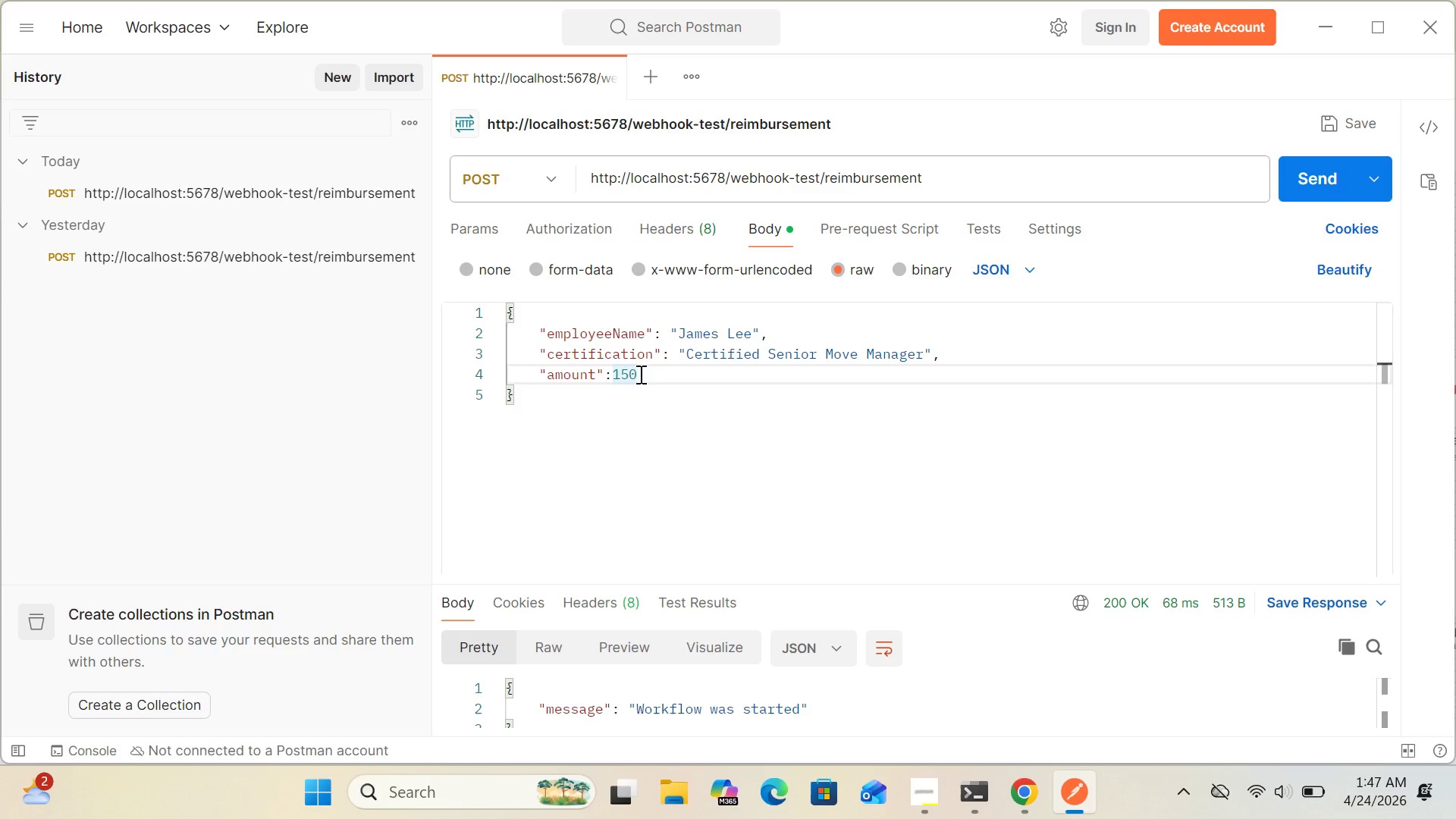 
key(Backspace)
key(Backspace)
key(Backspace)
type(450)
 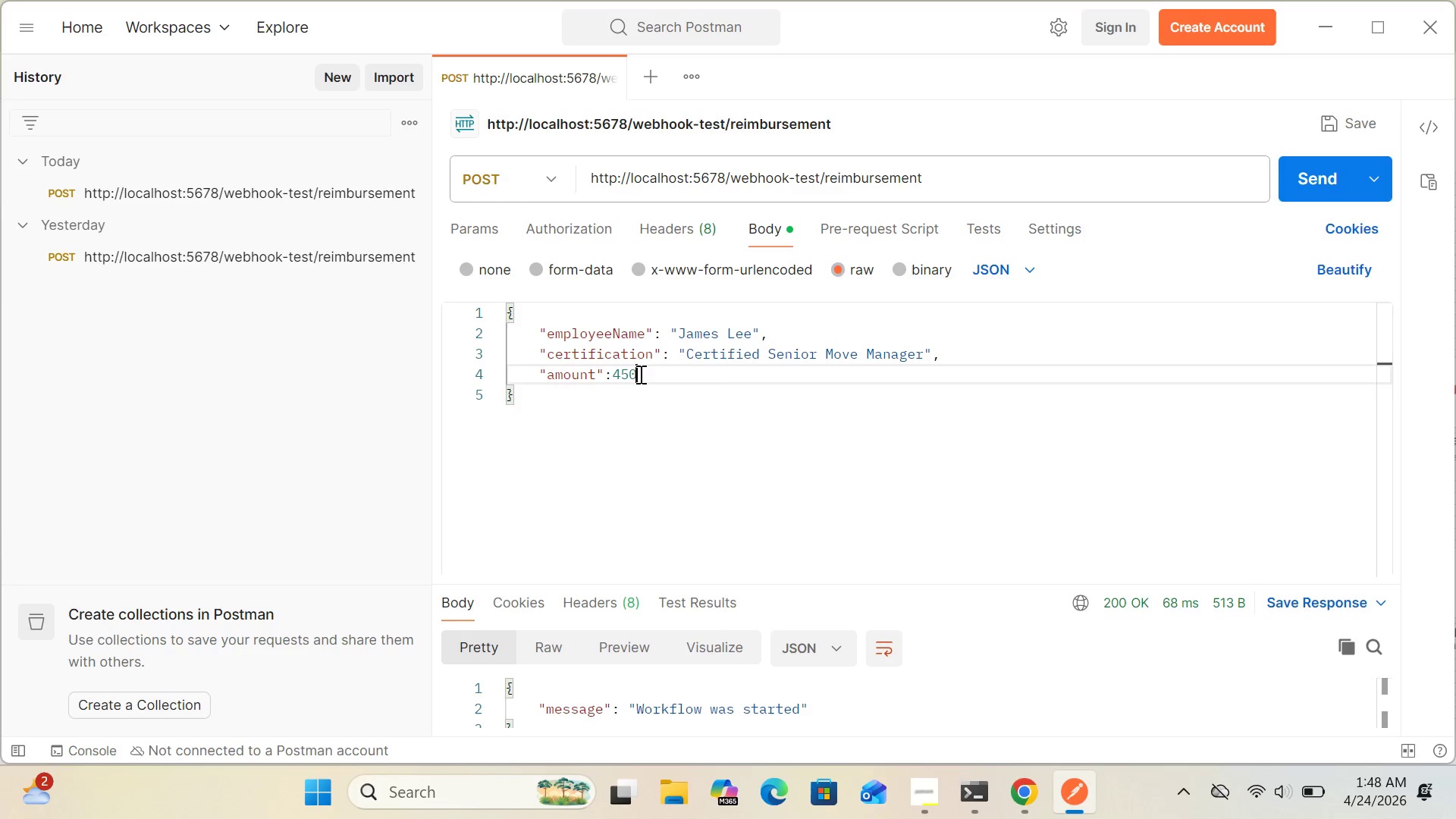 
wait(12.36)
 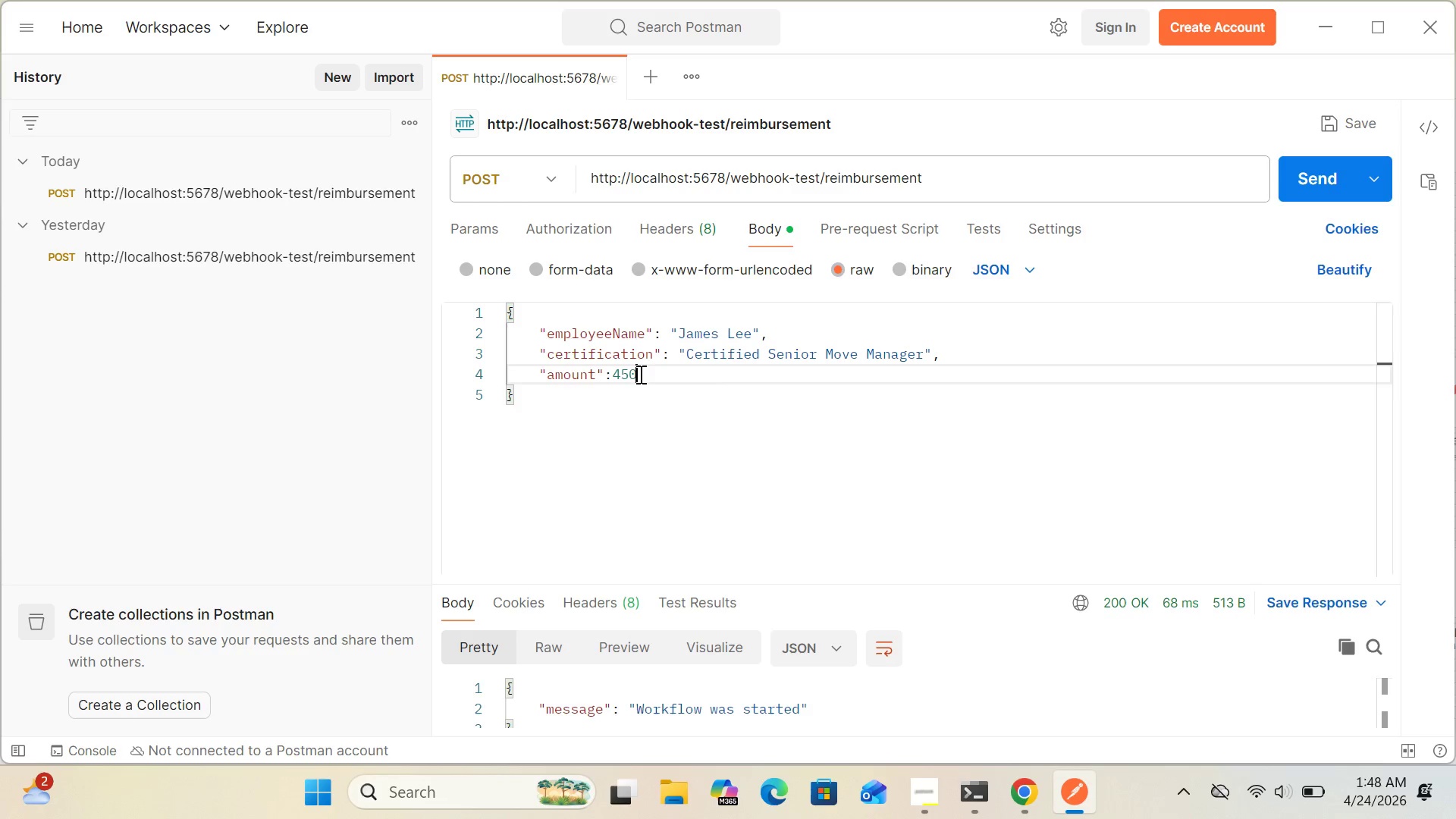 
left_click([1026, 799])
 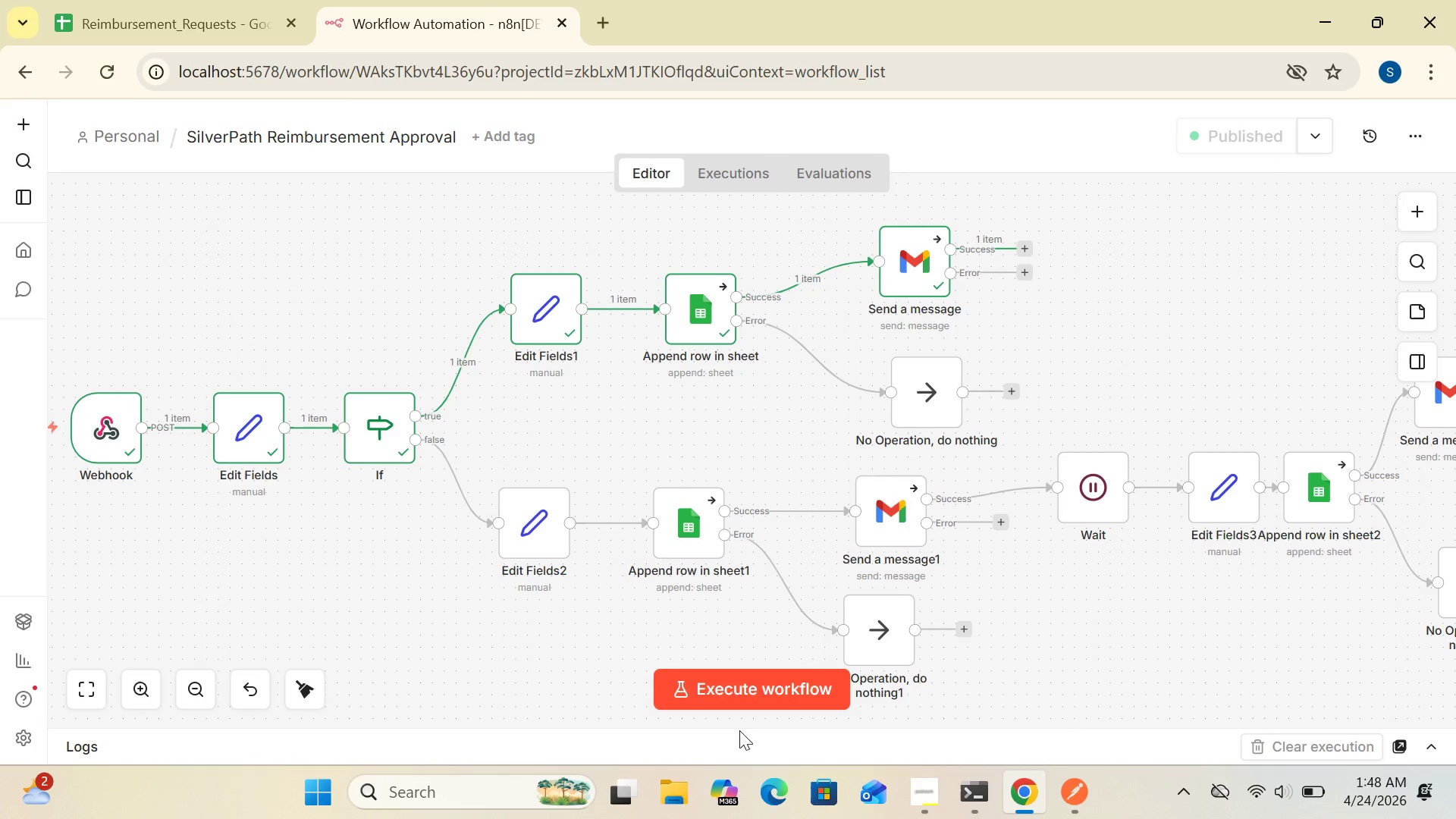 
wait(5.28)
 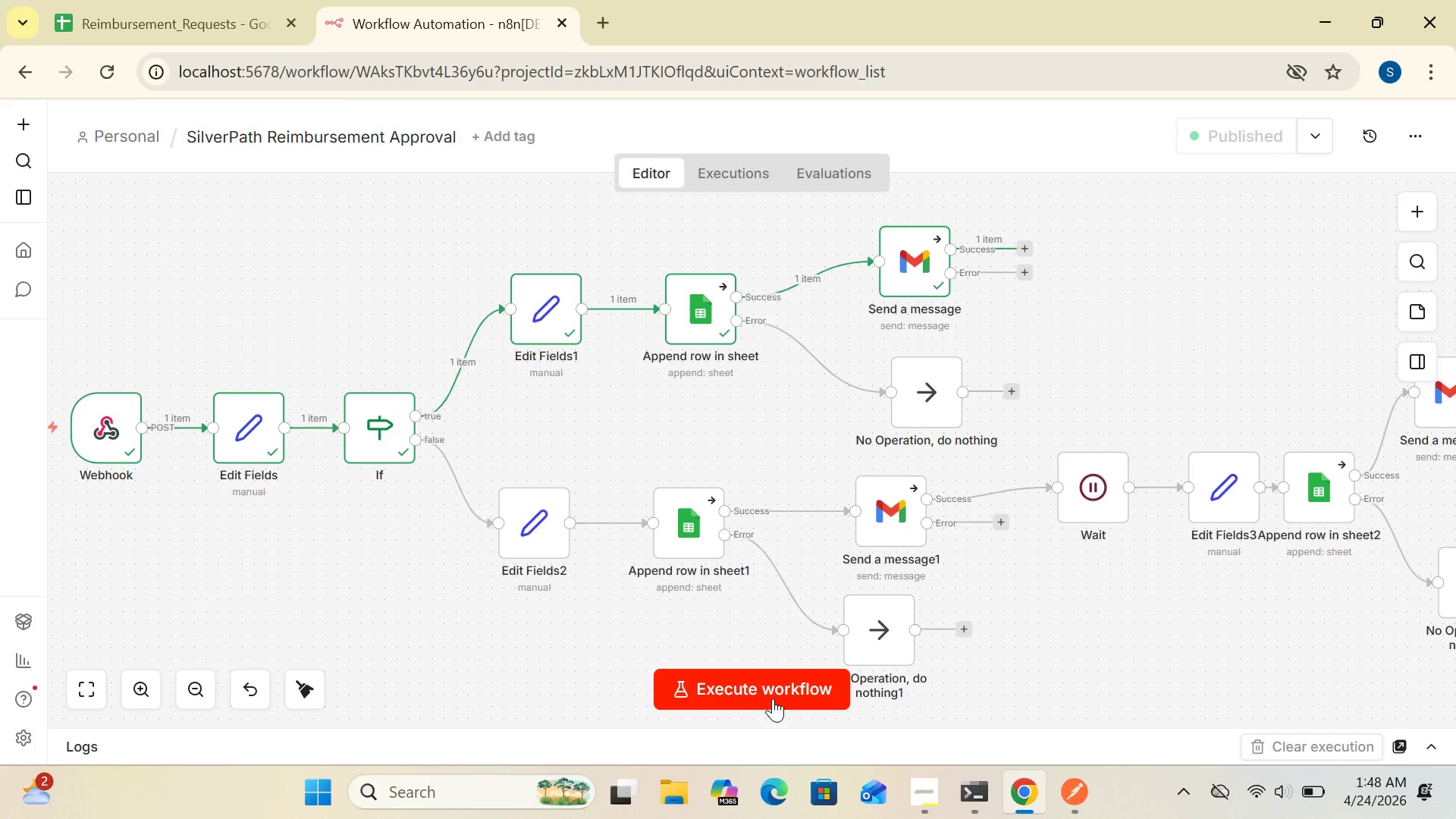 
left_click([752, 680])
 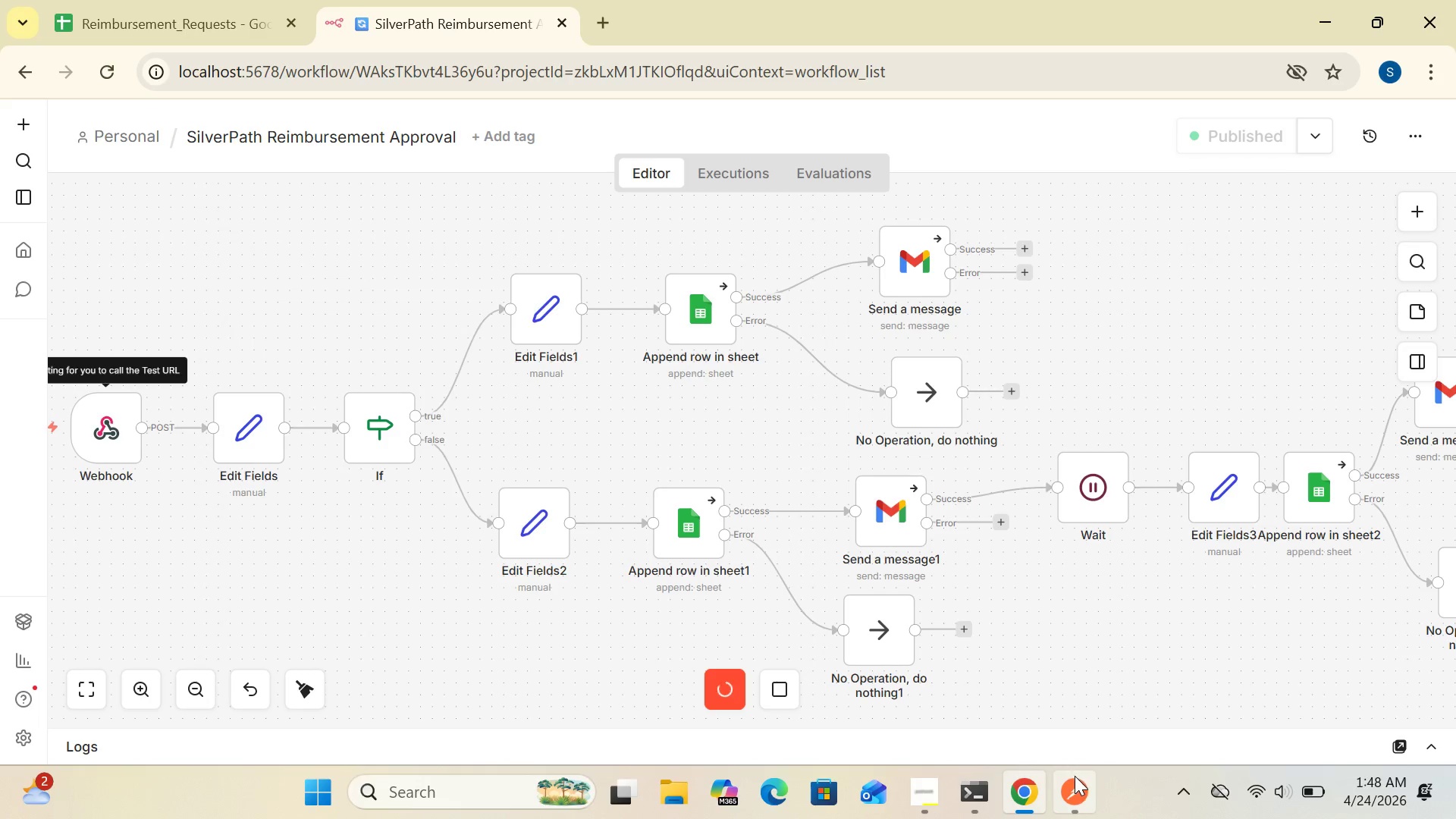 
left_click([1074, 782])
 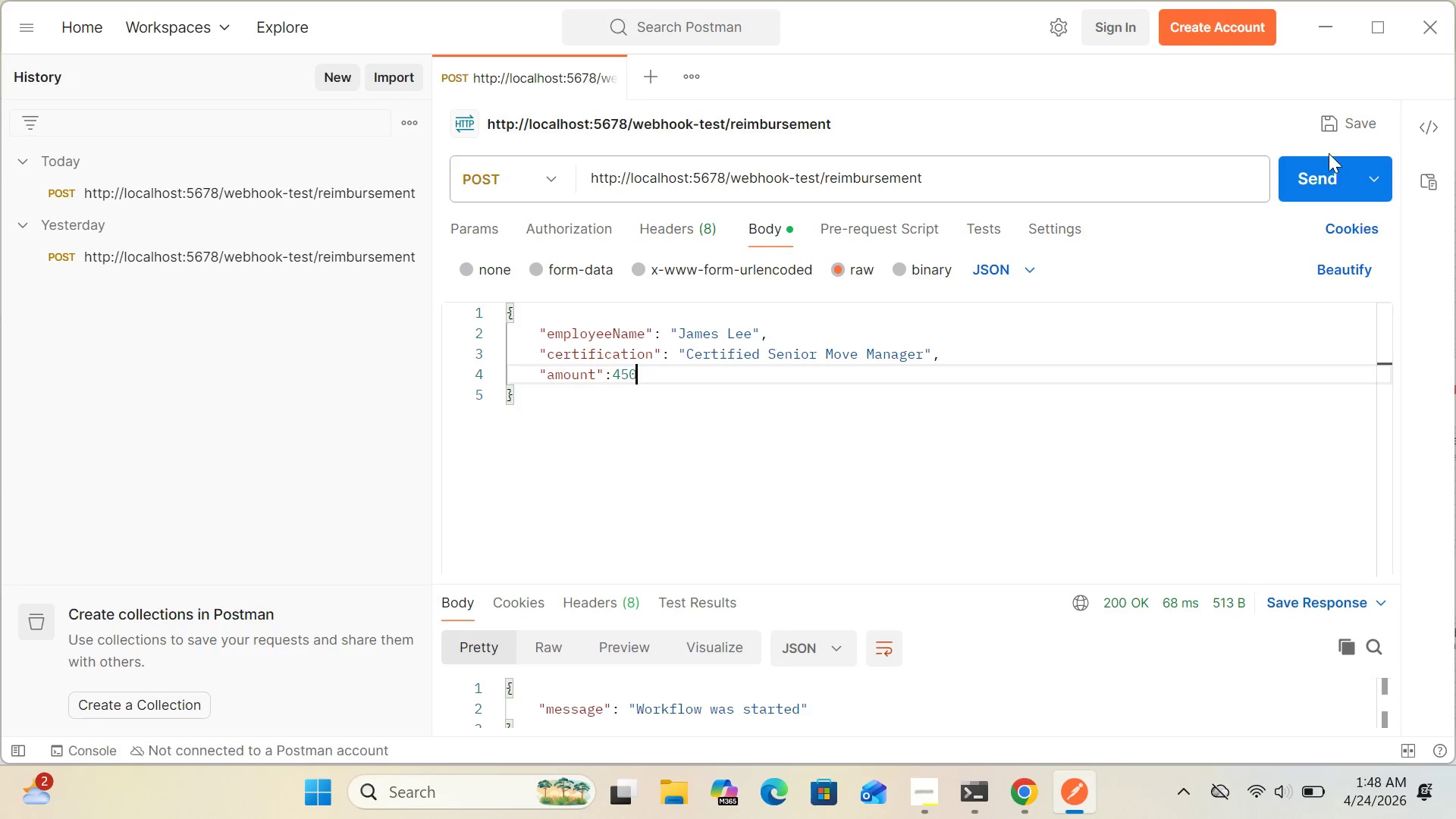 
left_click([1317, 172])
 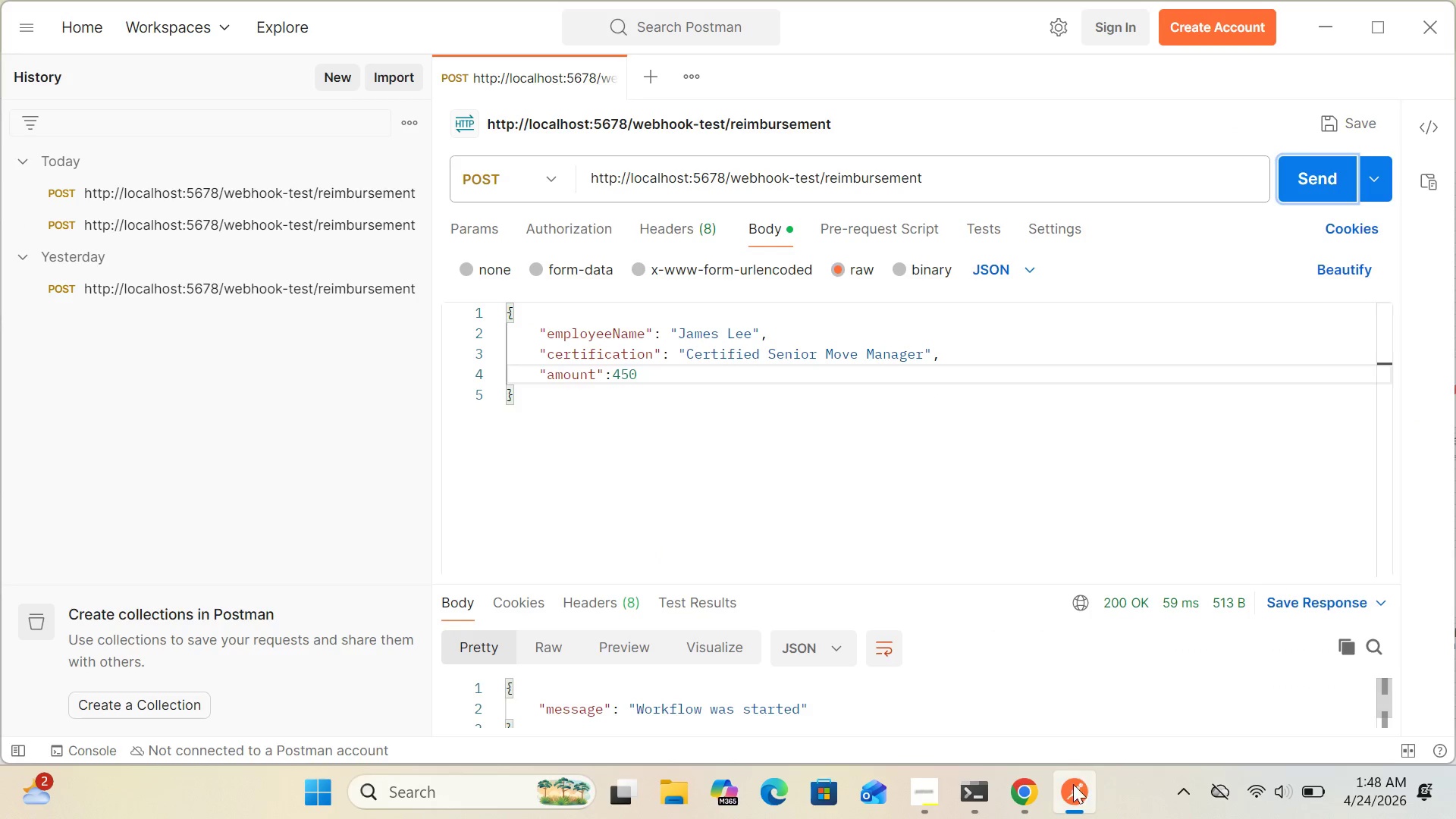 
left_click([1024, 797])
 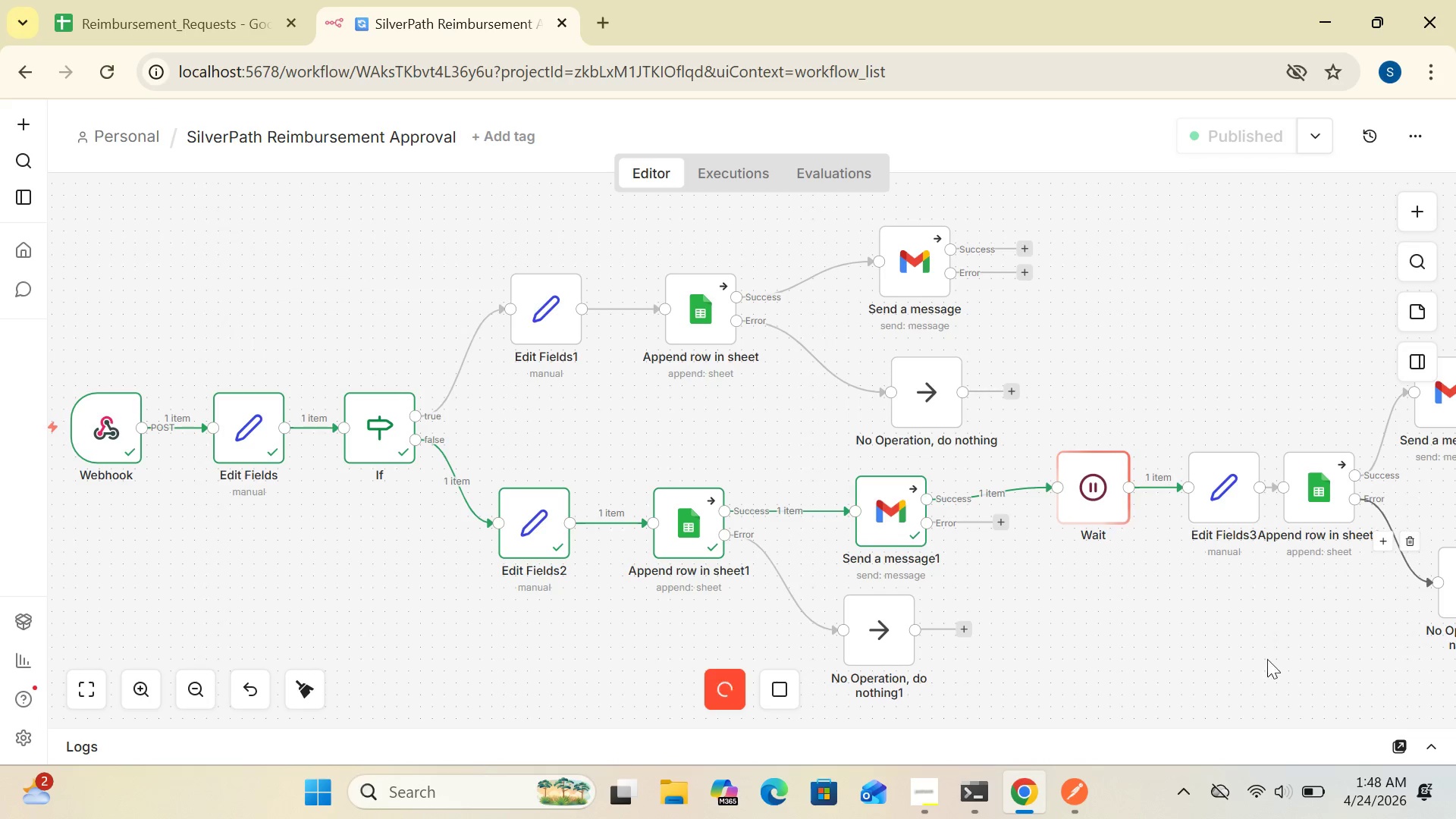 
wait(15.59)
 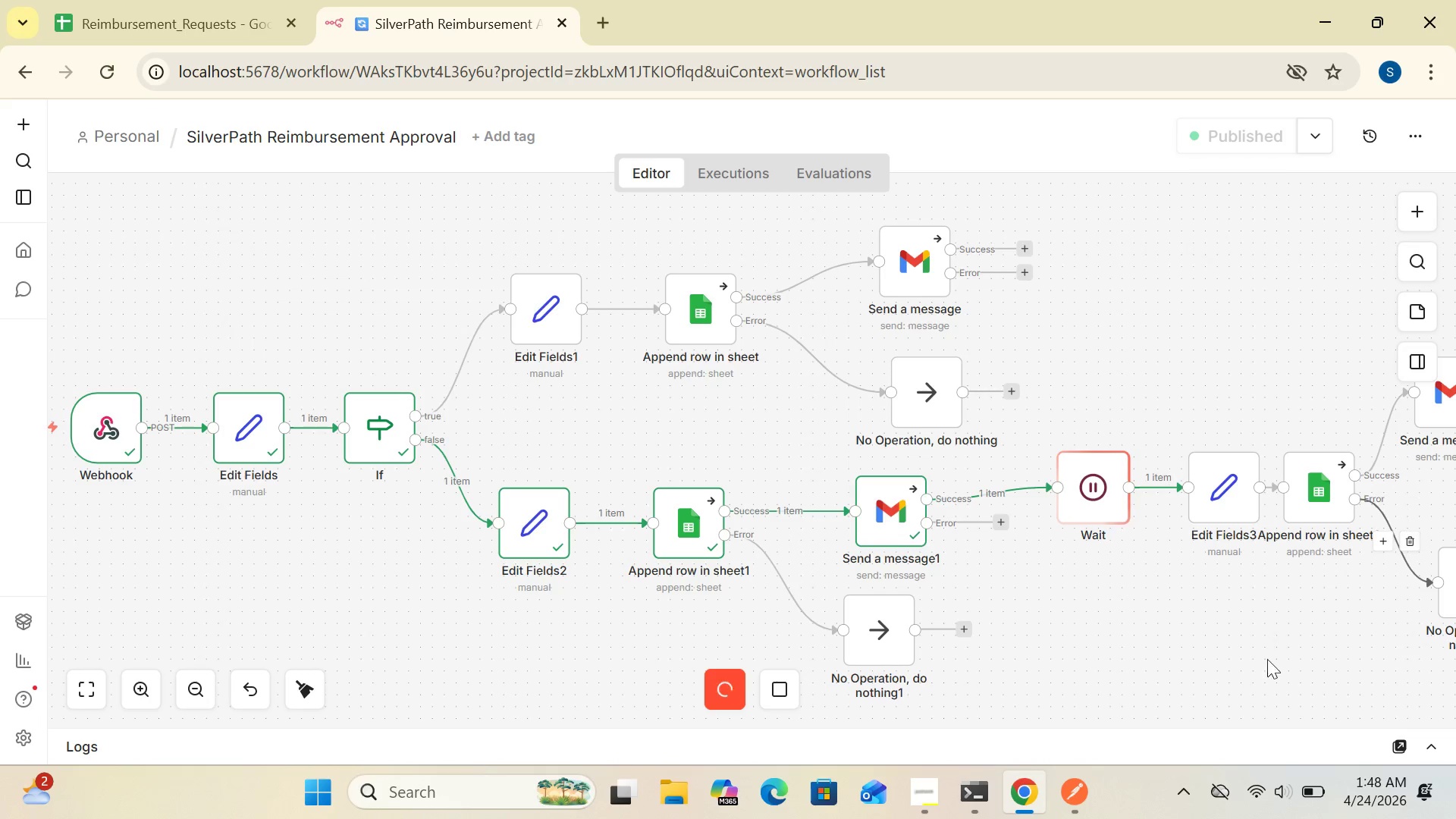 
left_click([193, 688])
 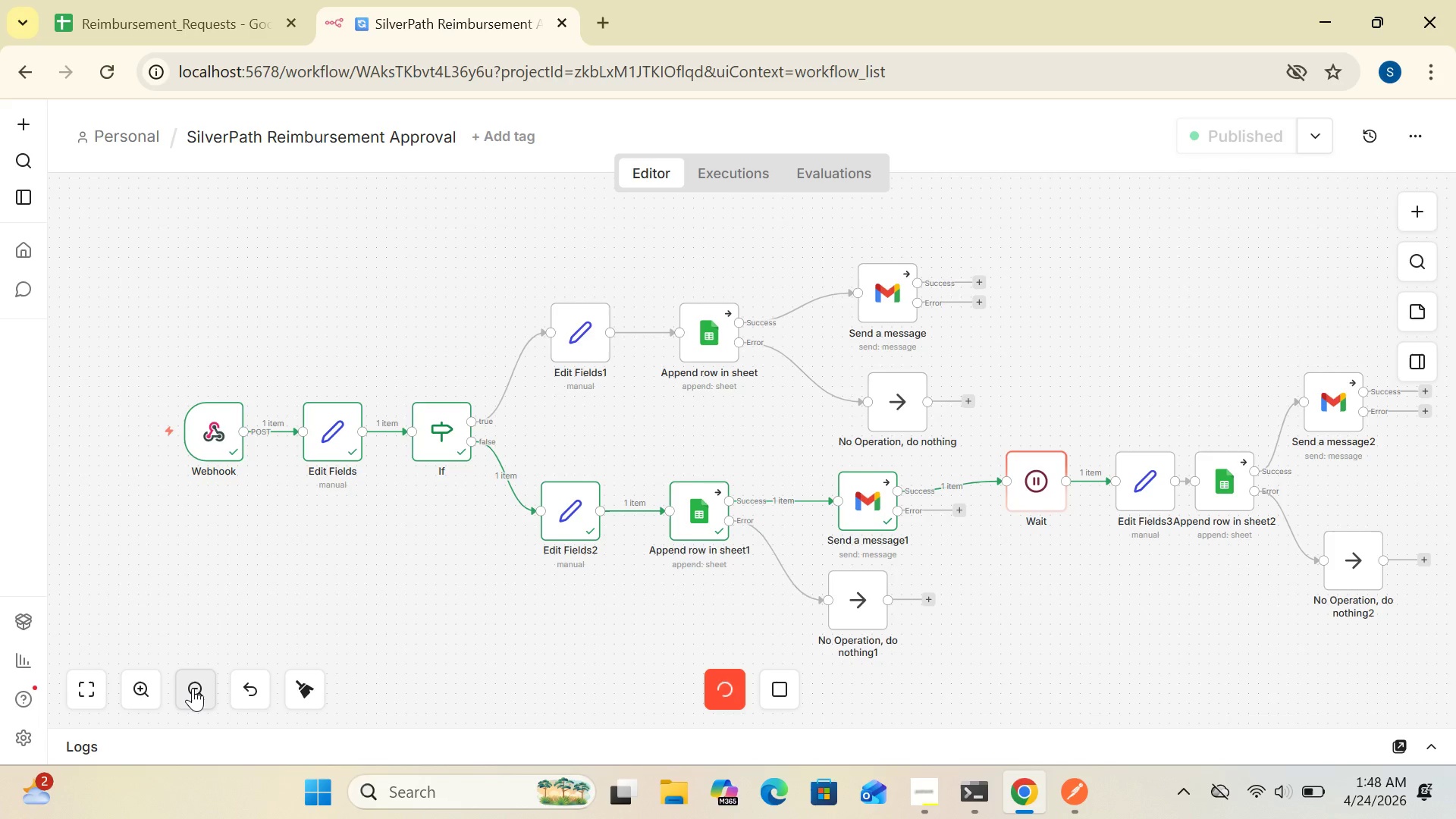 
wait(17.31)
 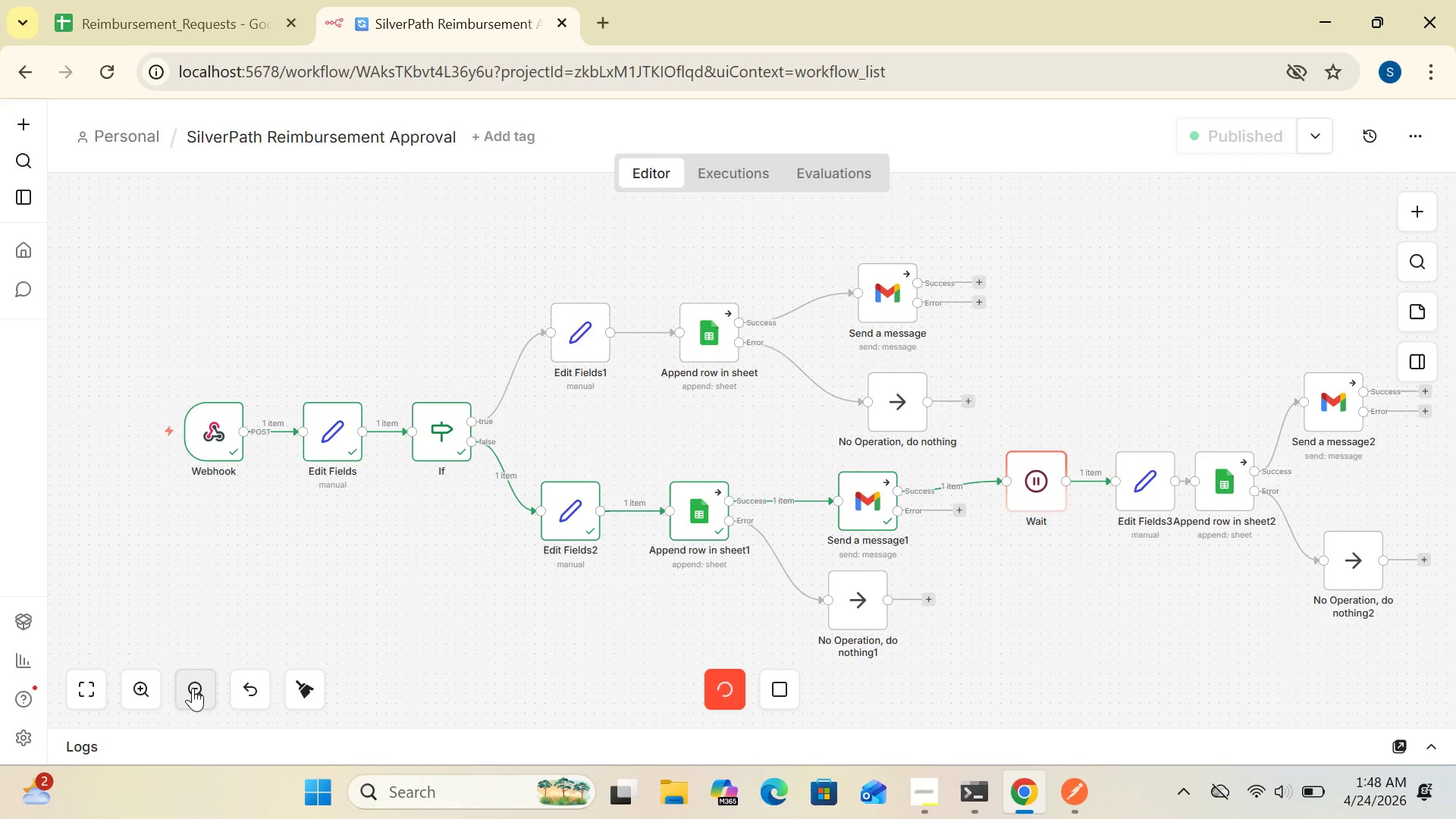 
left_click([134, 25])
 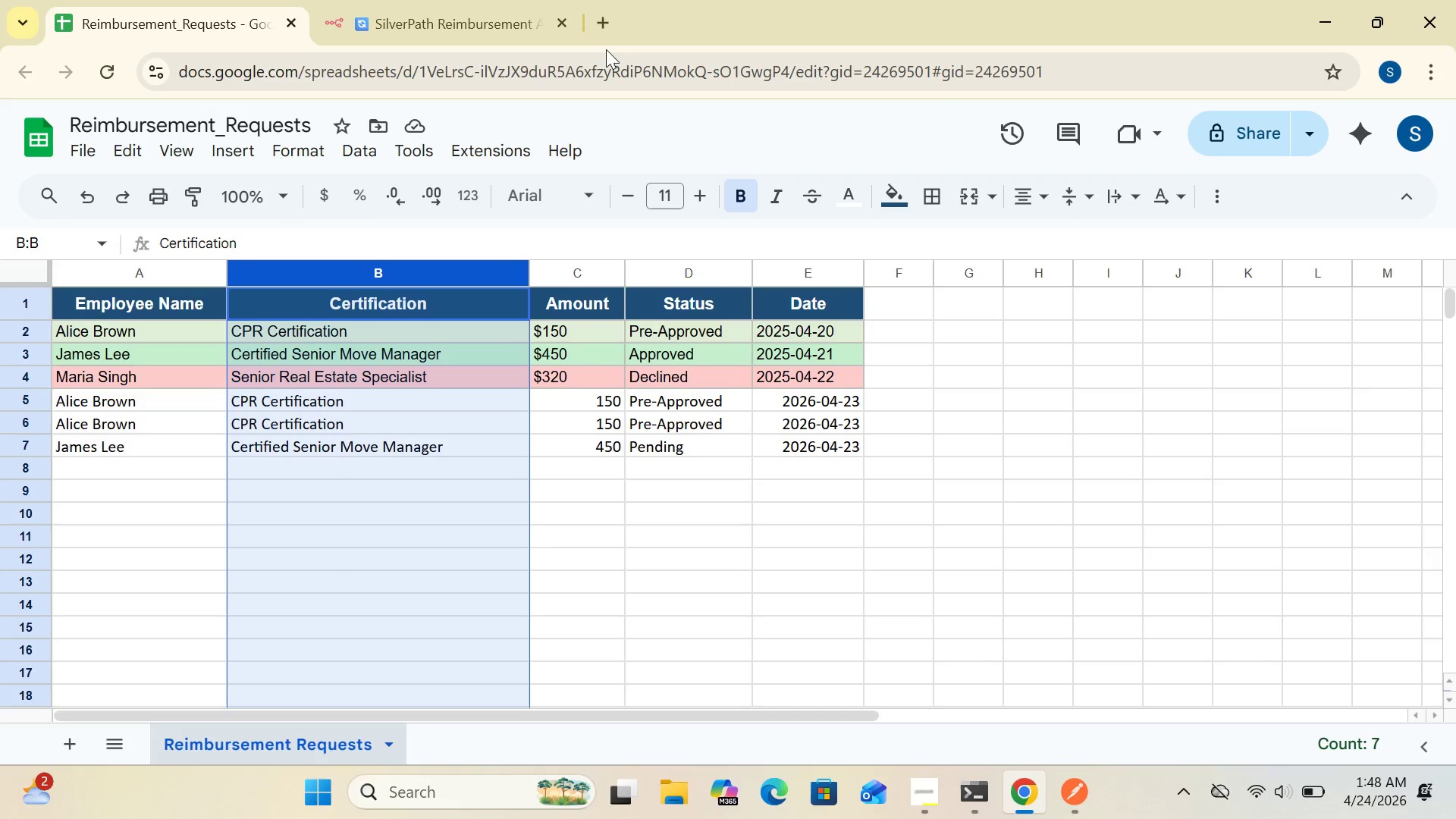 
left_click([479, 27])
 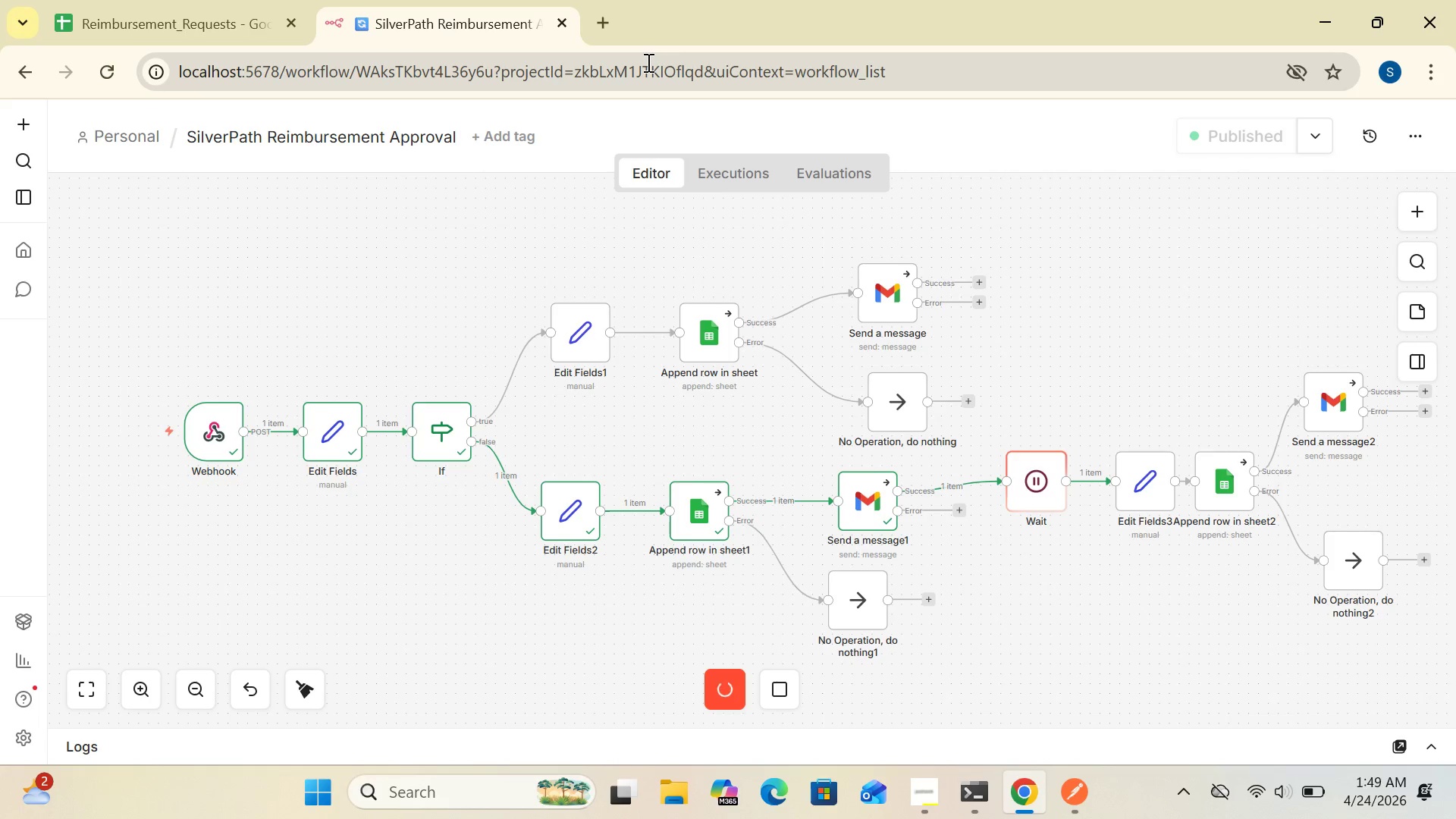 
wait(45.81)
 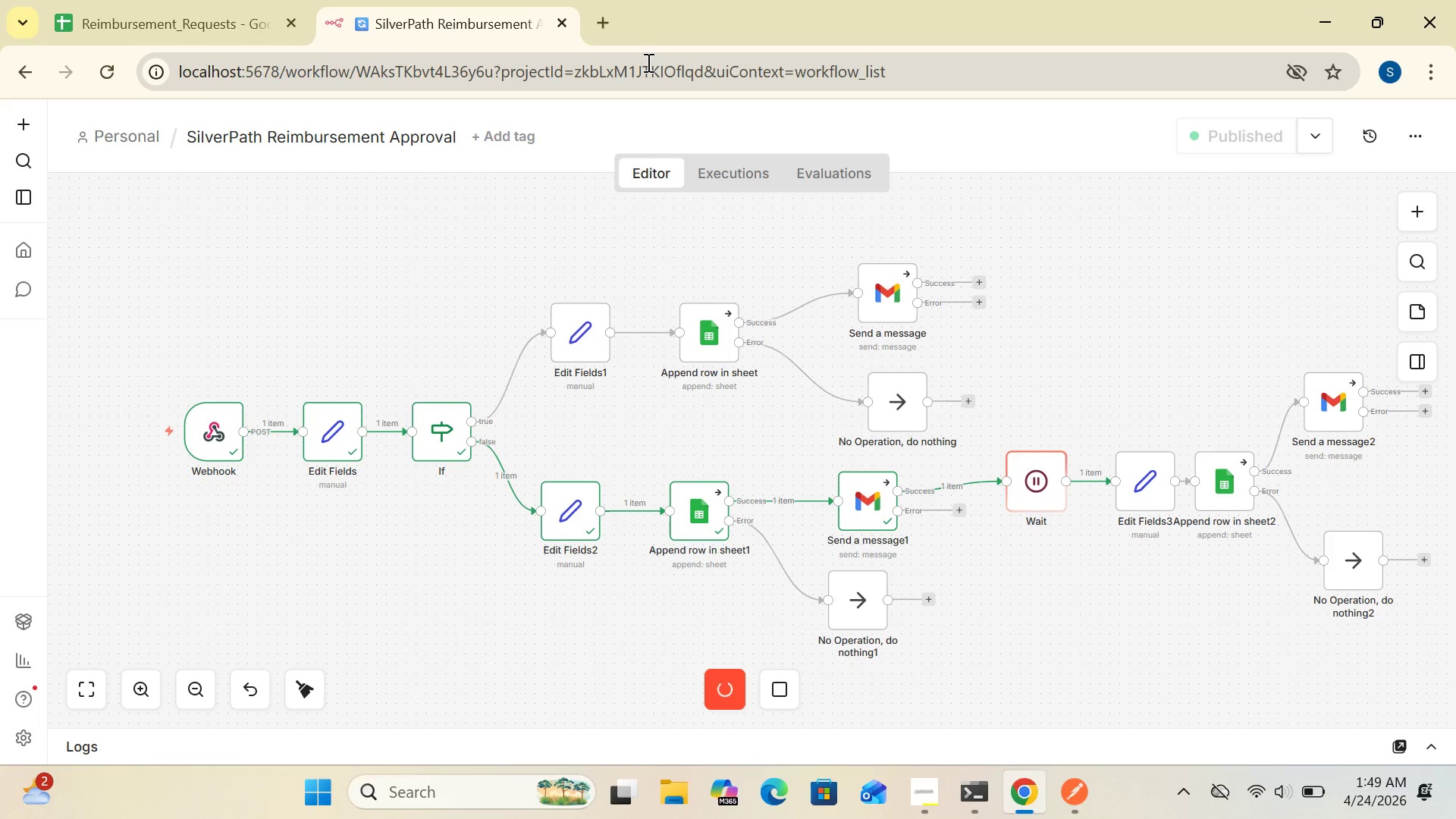 
double_click([861, 512])
 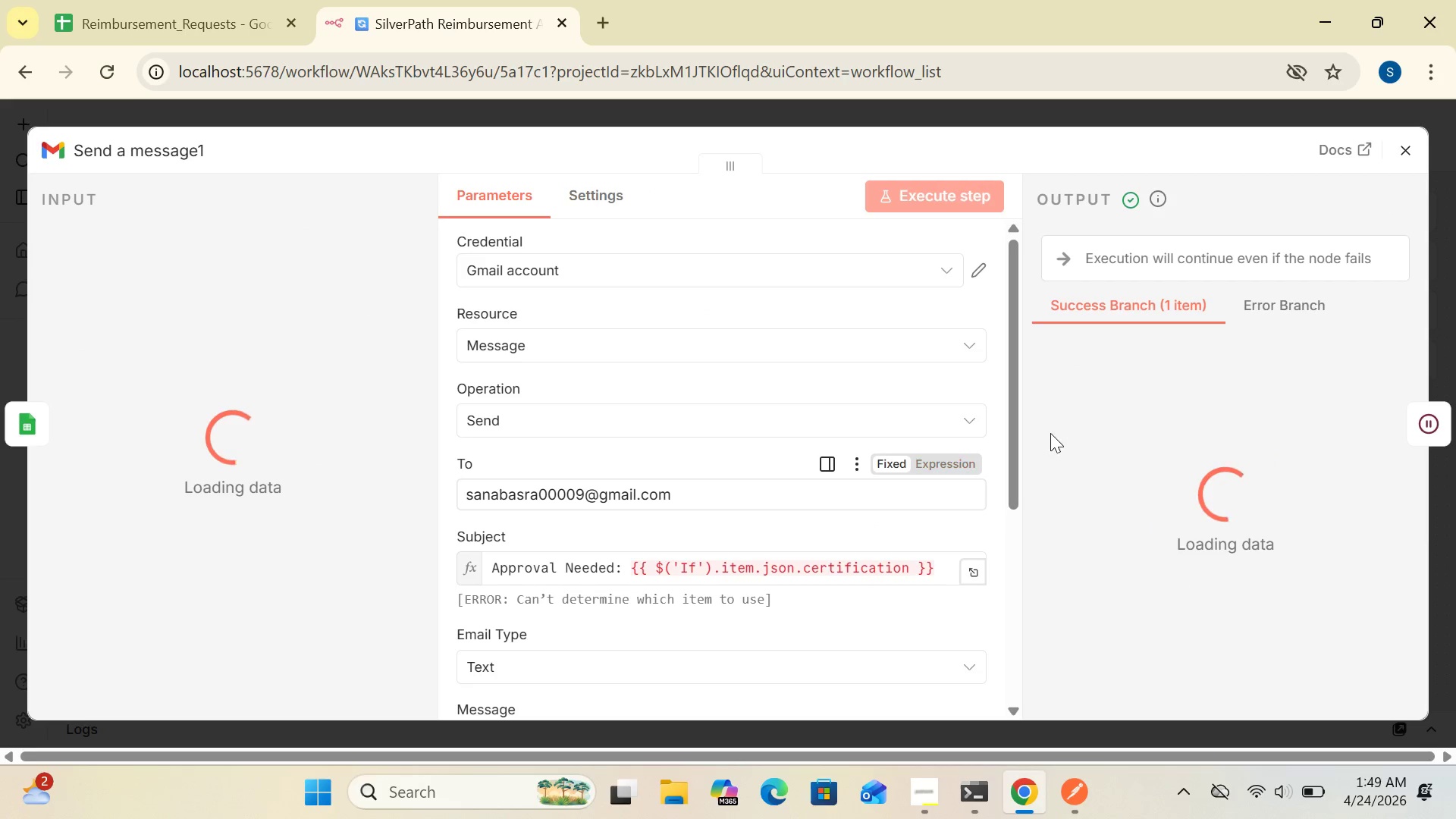 
wait(5.31)
 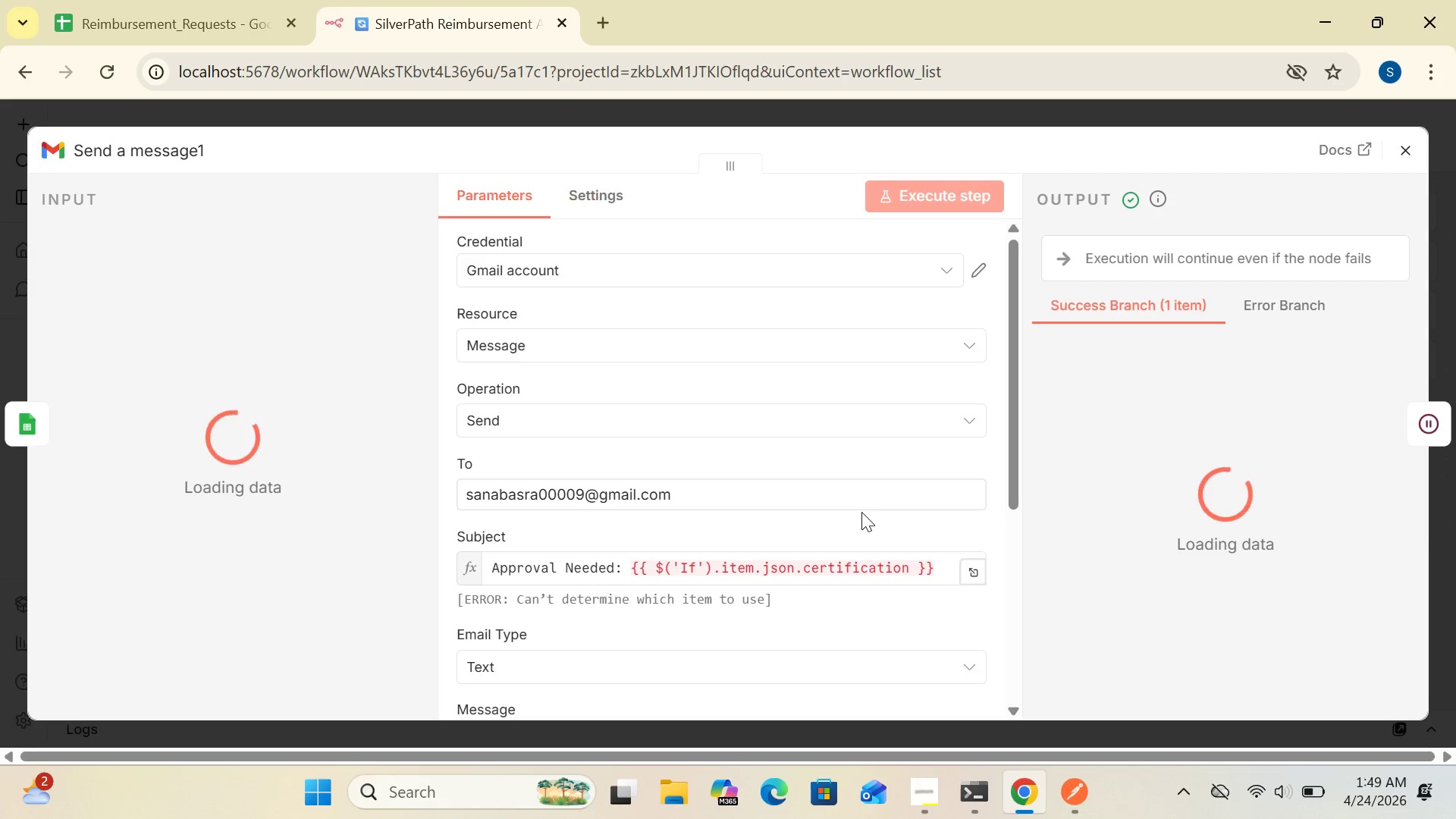 
left_click([1401, 148])
 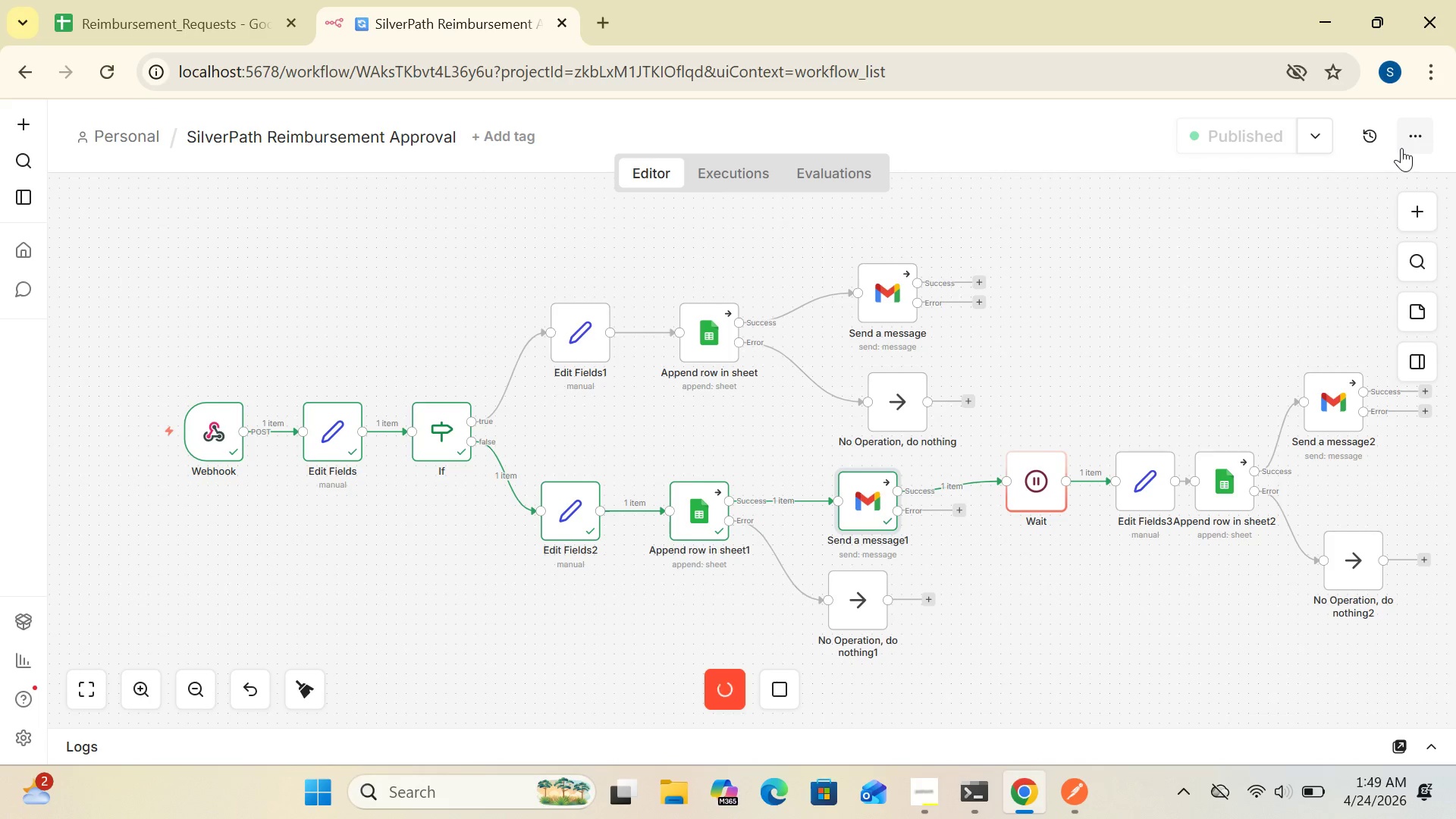 
wait(10.73)
 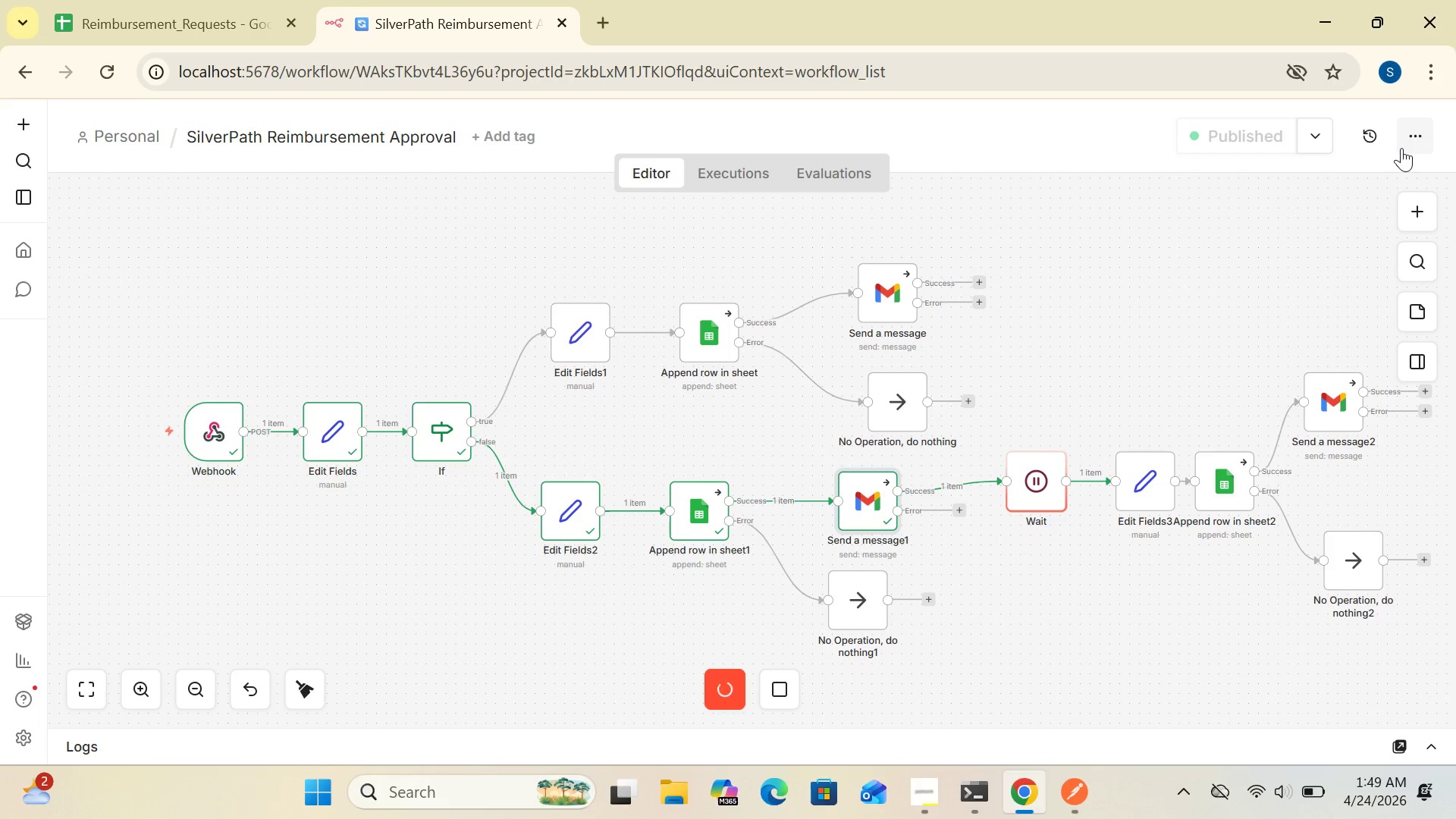 
double_click([1042, 497])
 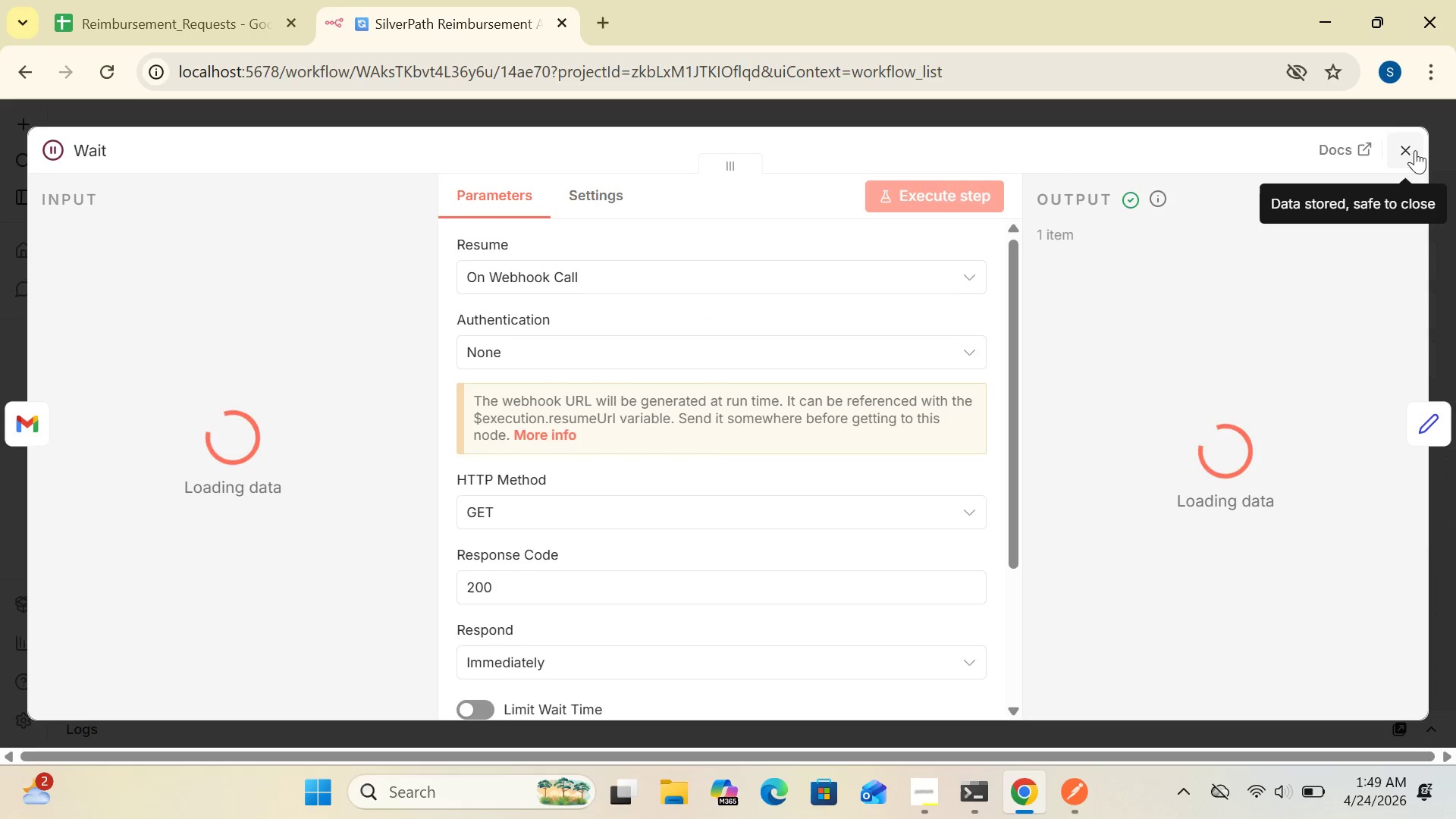 
left_click([1407, 149])
 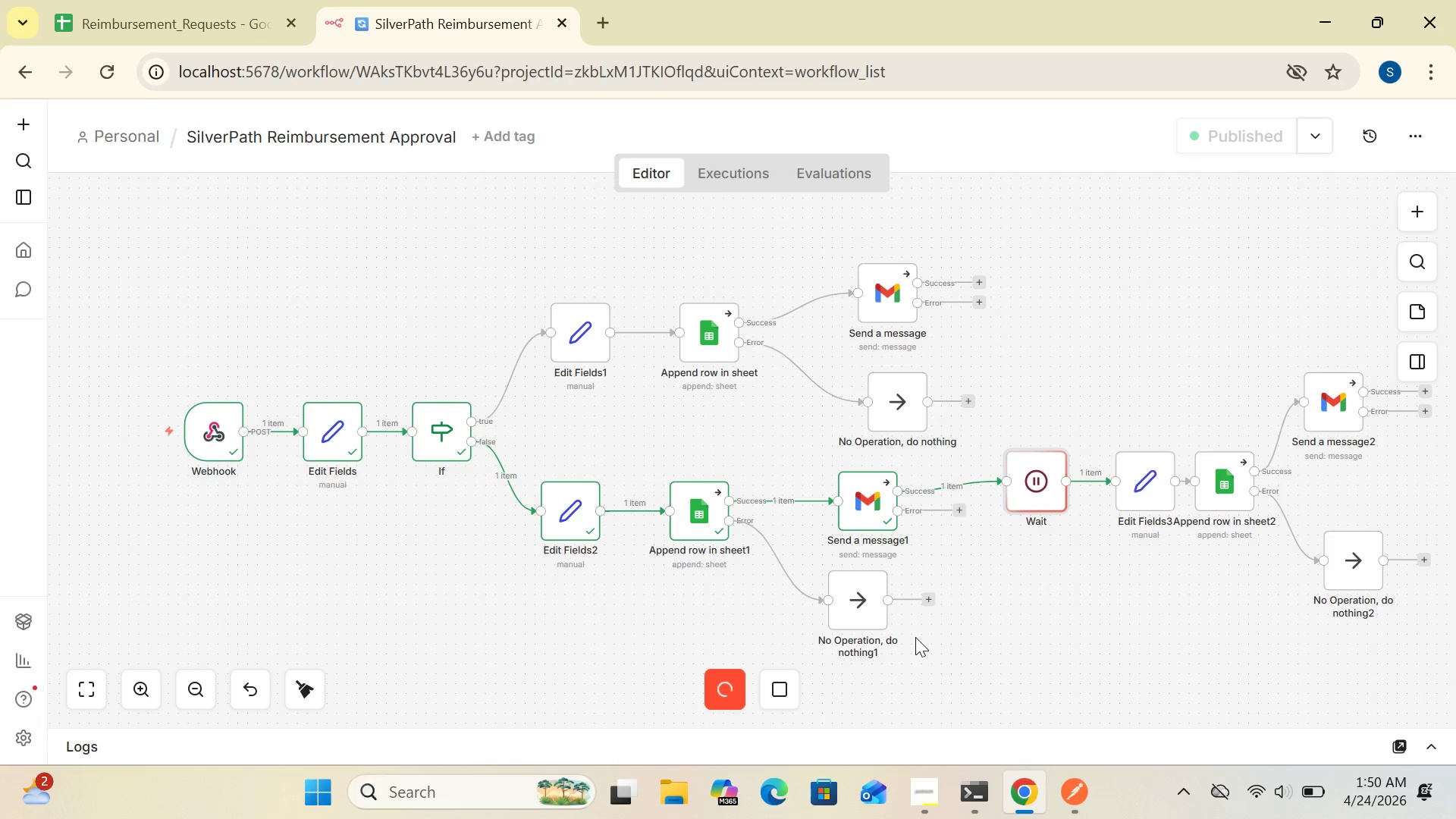 
wait(66.78)
 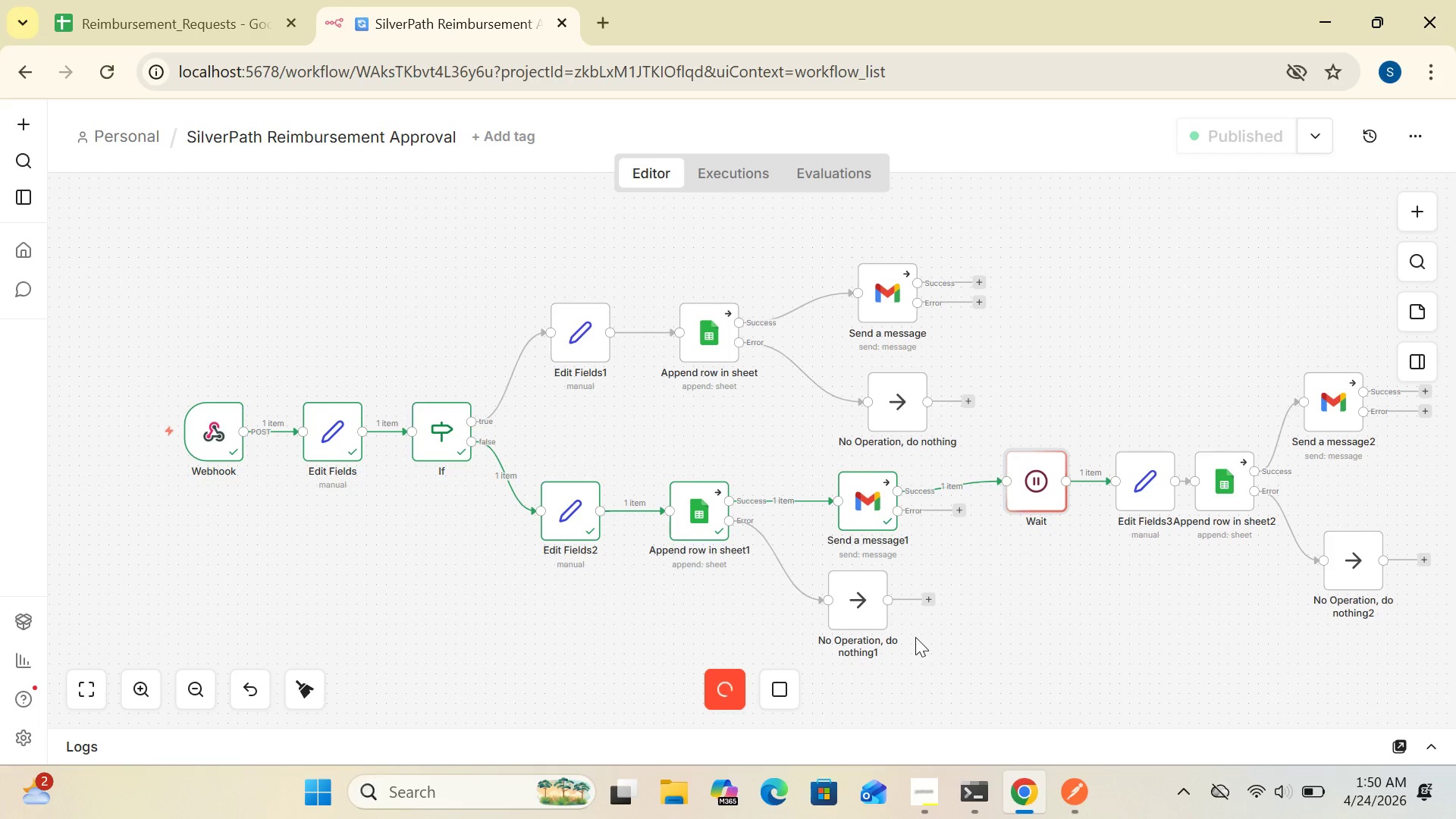 
left_click([777, 694])
 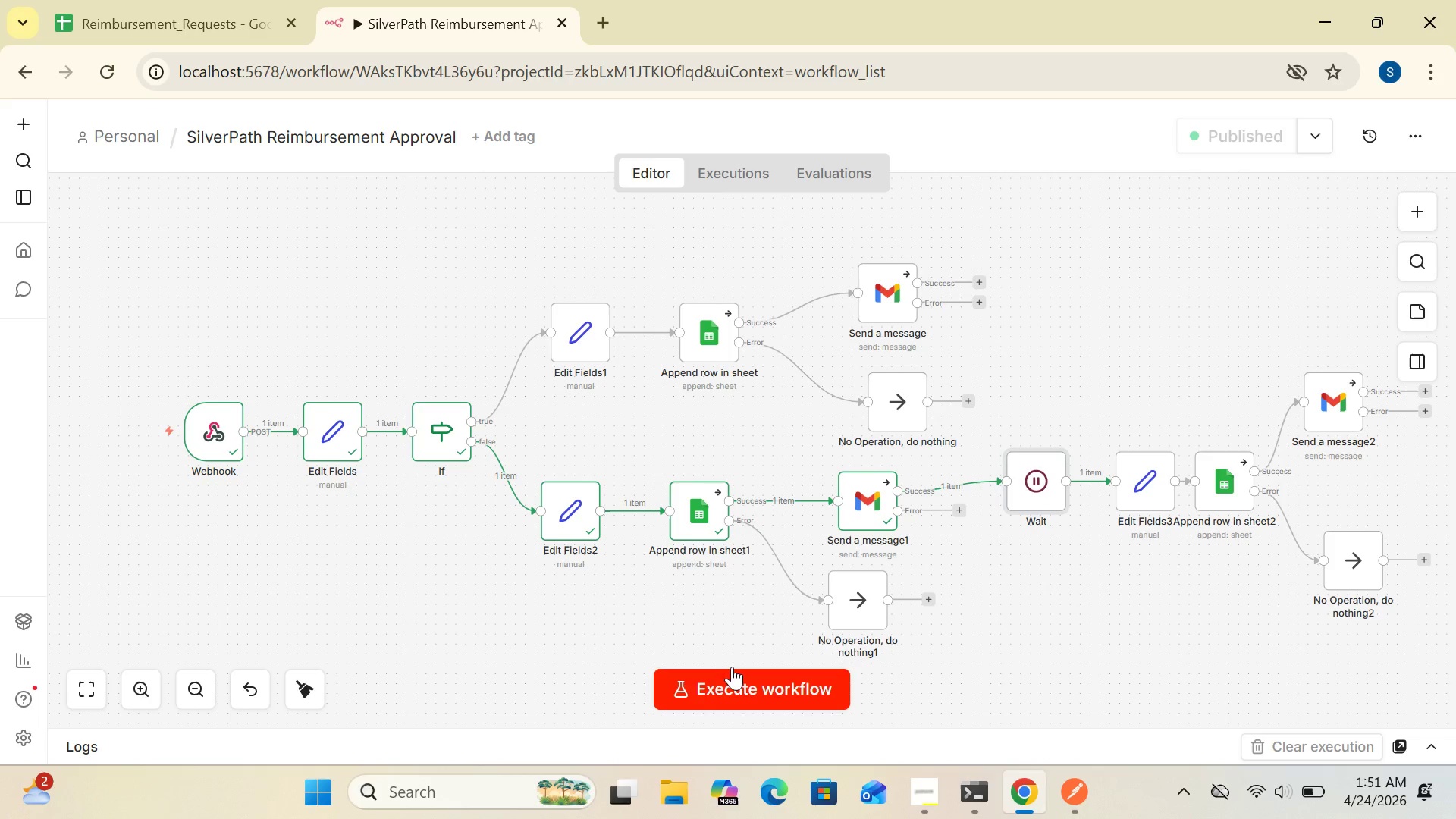 
wait(8.27)
 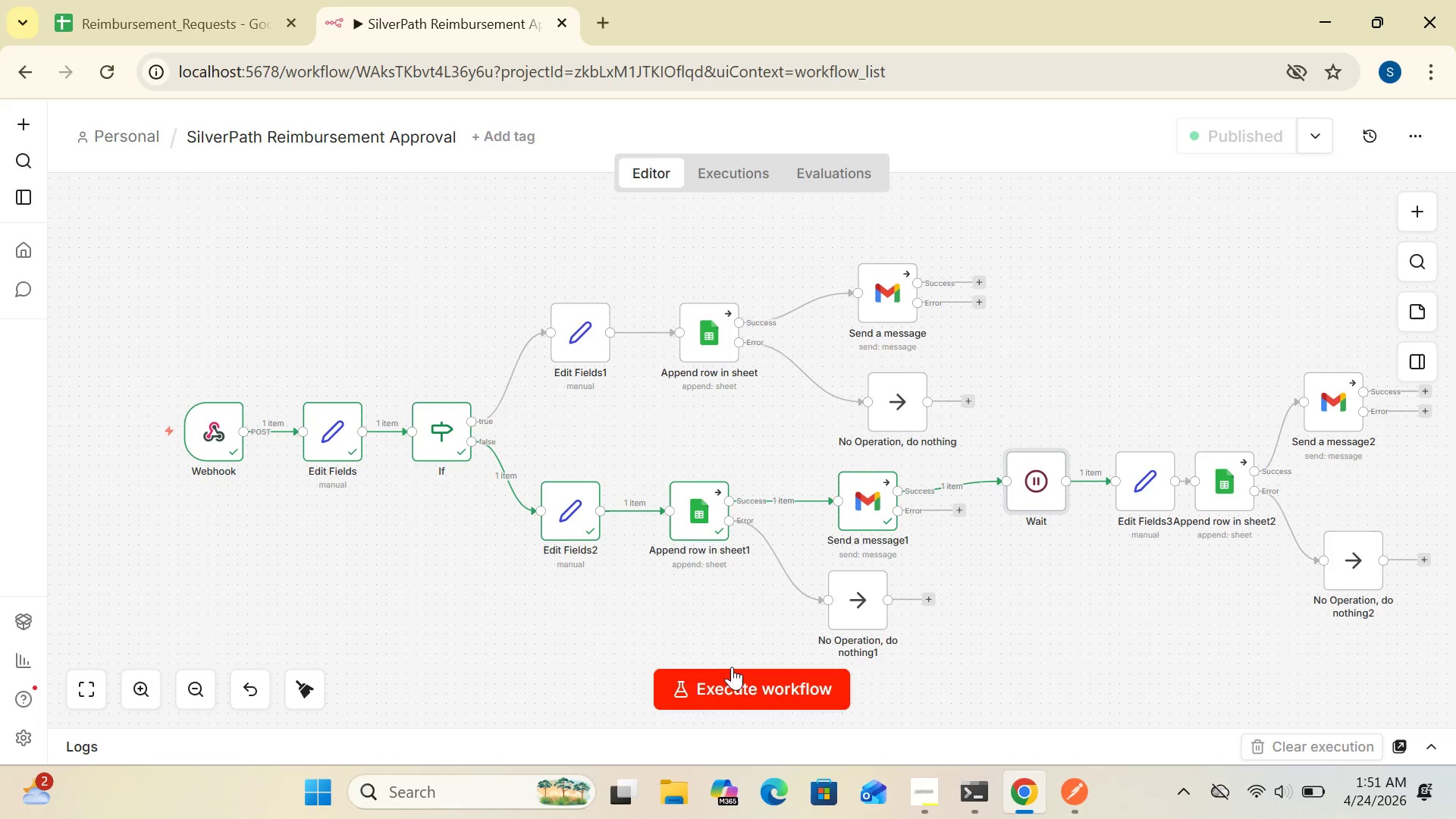 
left_click([1078, 789])
 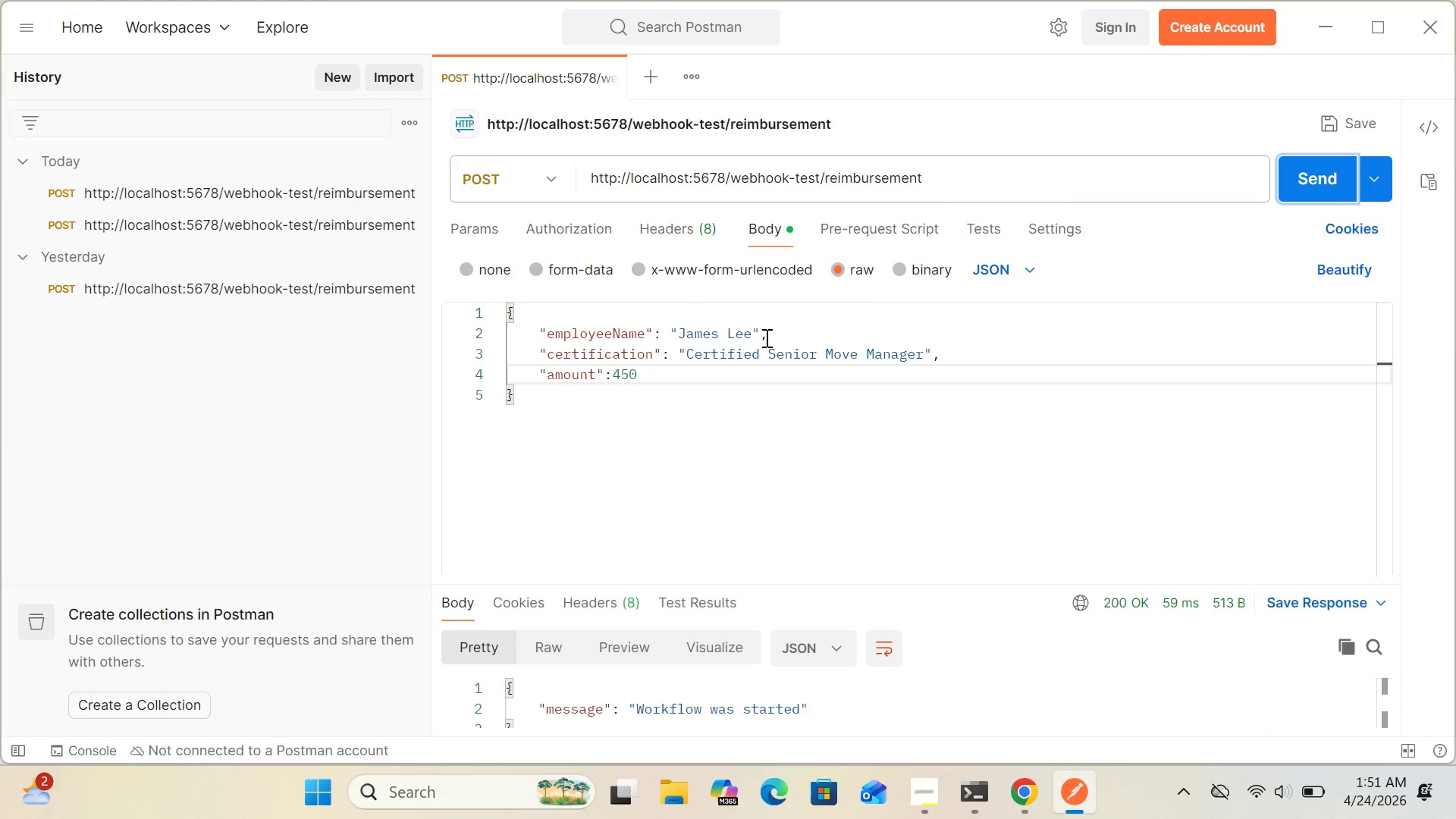 
left_click([752, 333])
 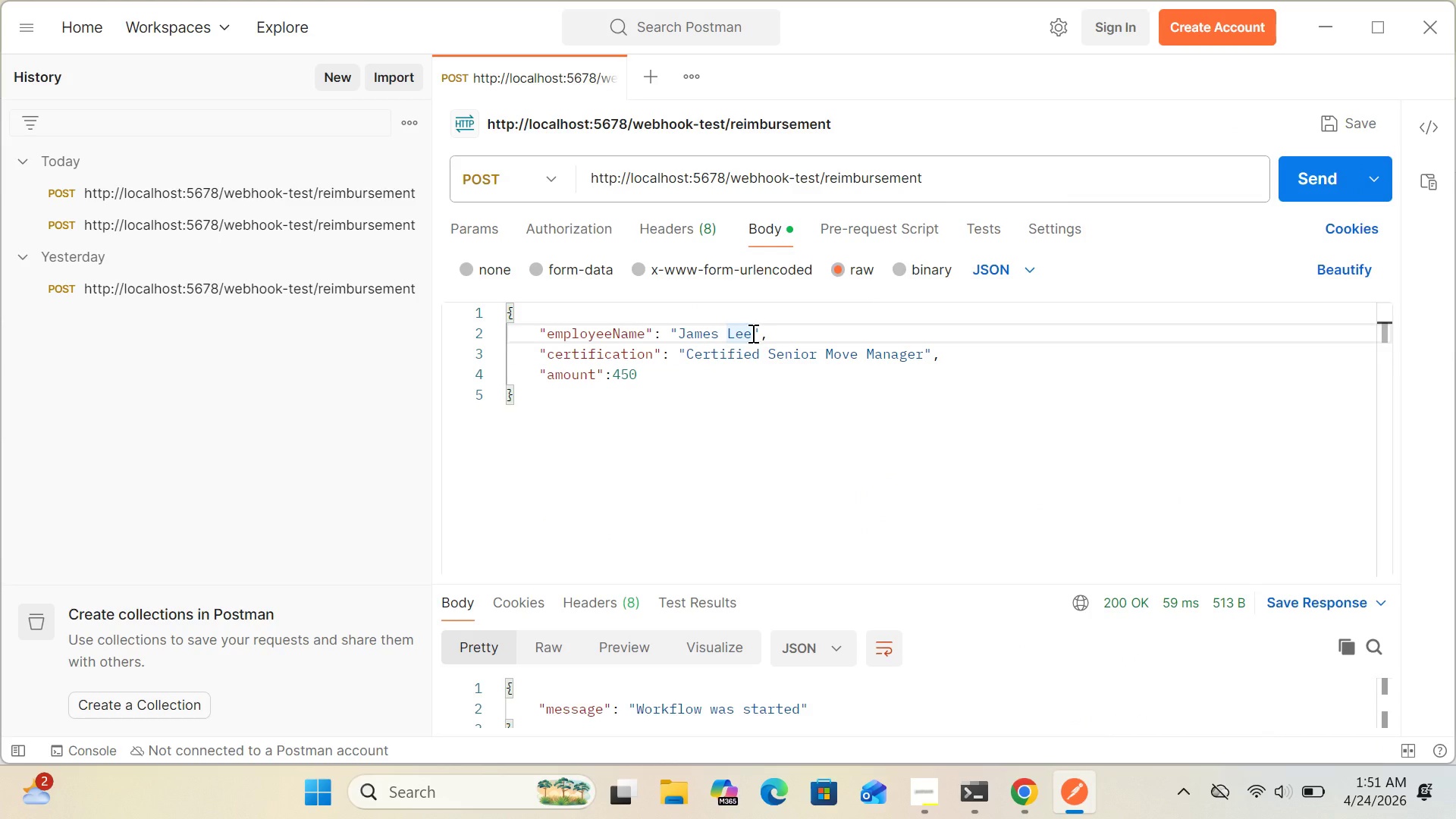 
key(Backspace)
 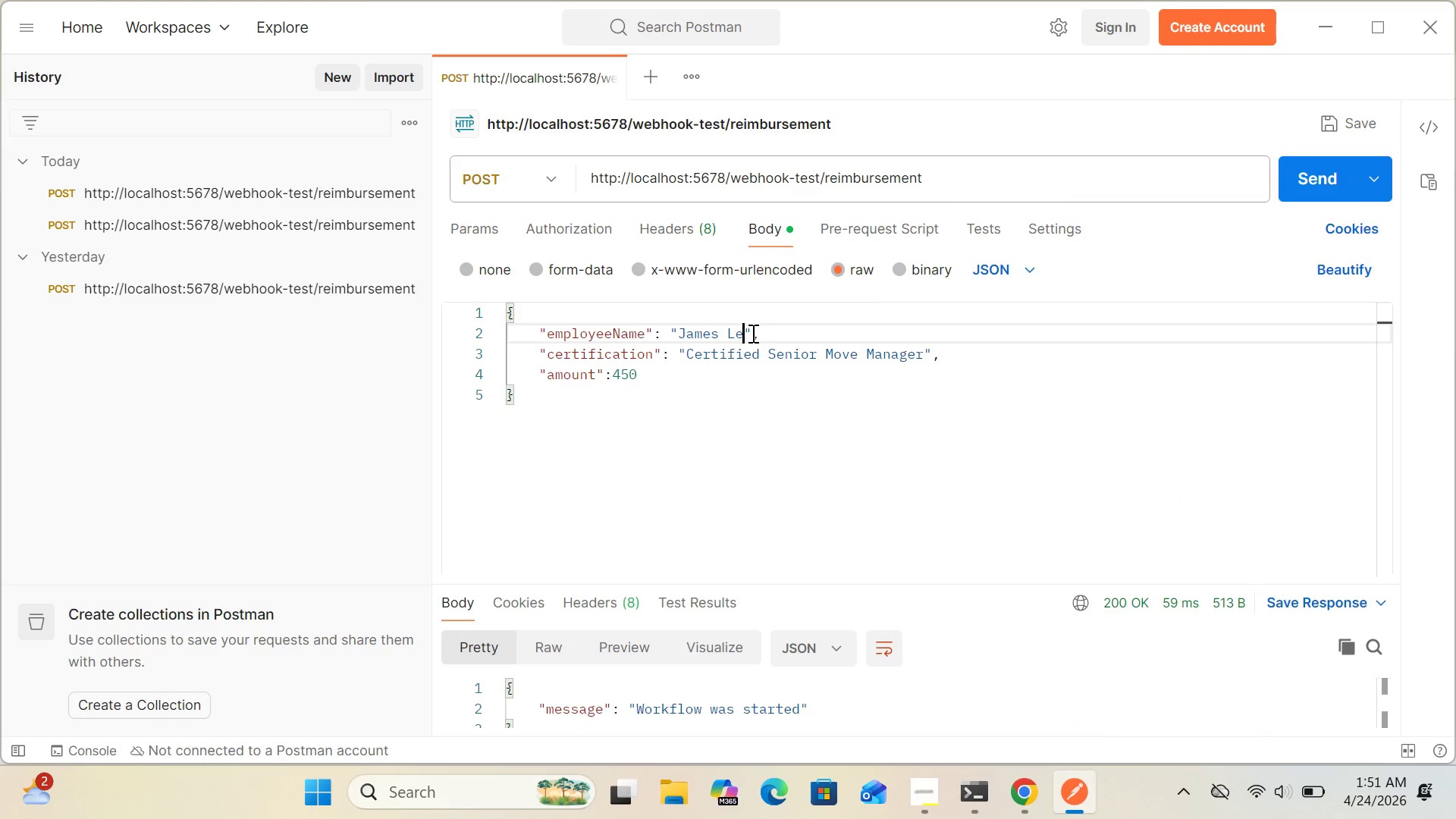 
key(Backspace)
 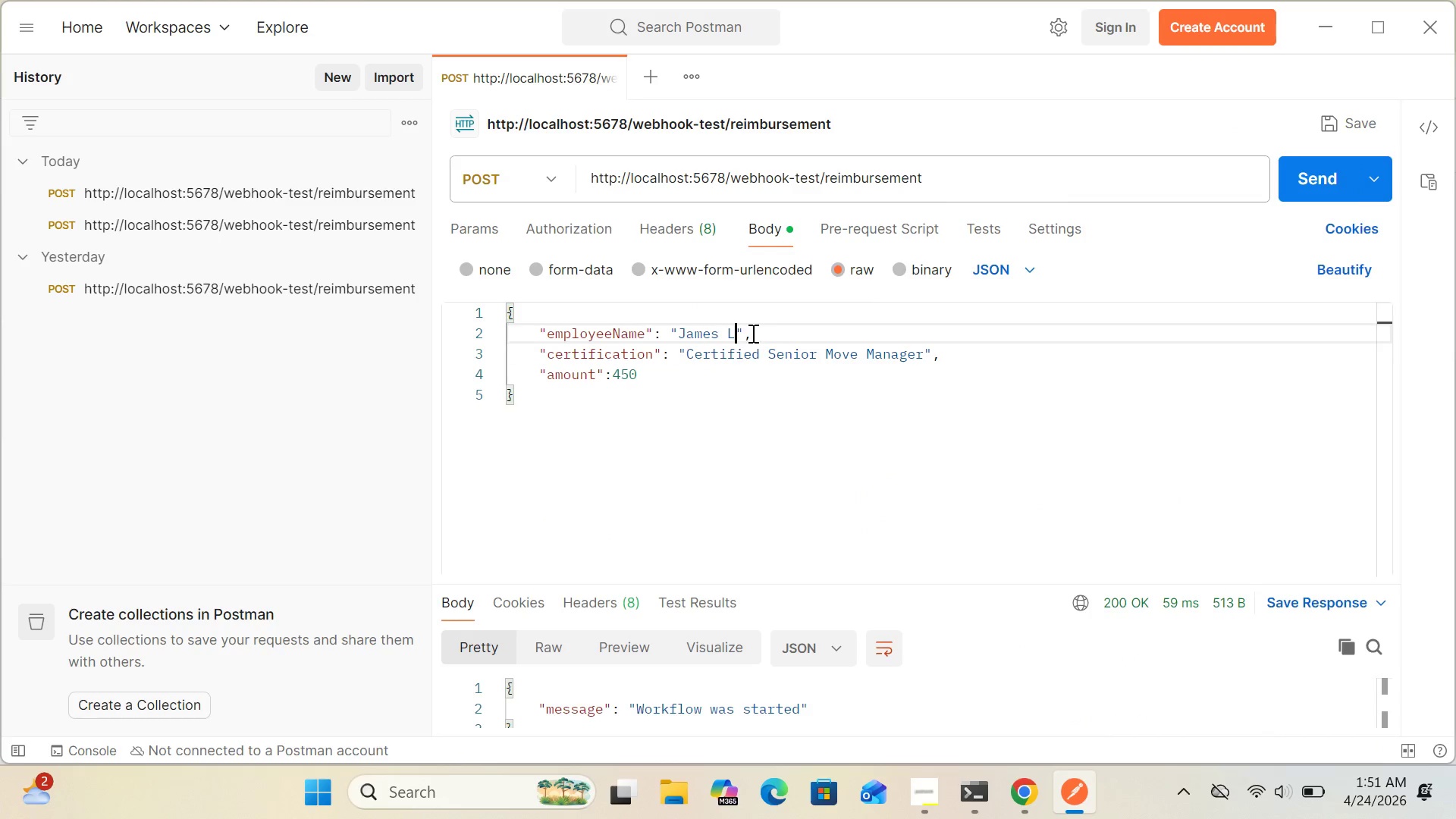 
key(Backspace)
 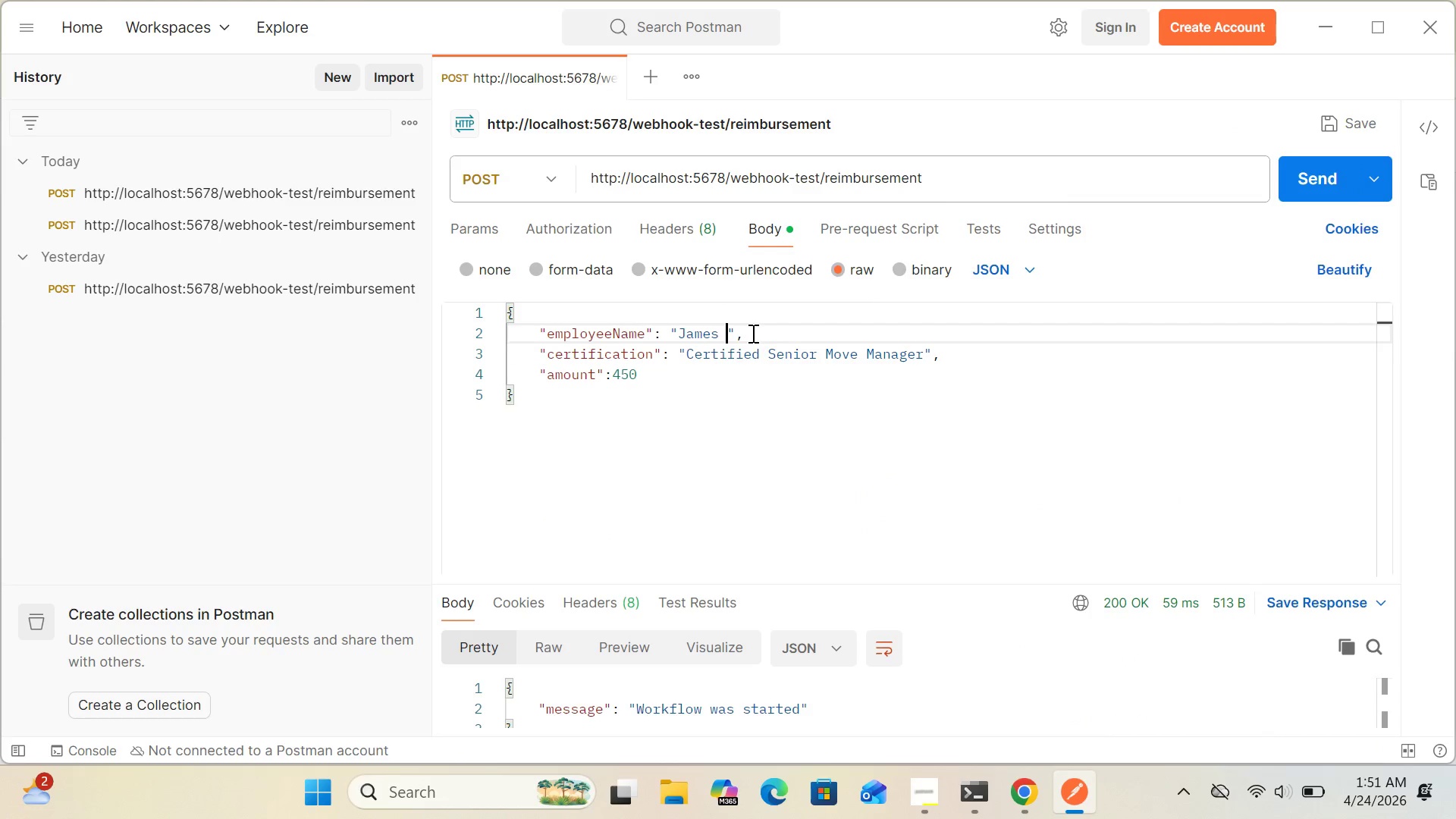 
key(Backspace)
 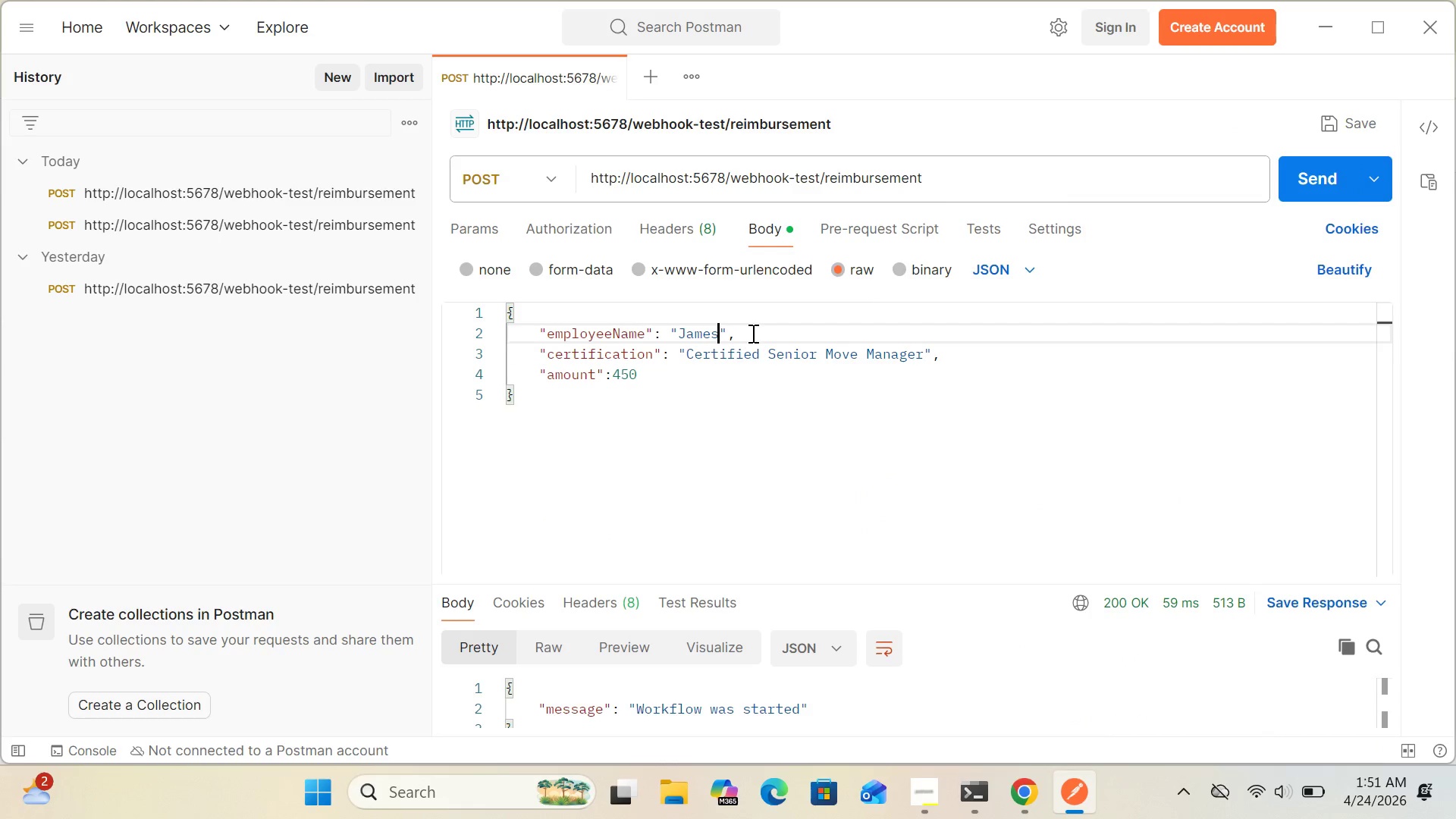 
key(Backspace)
 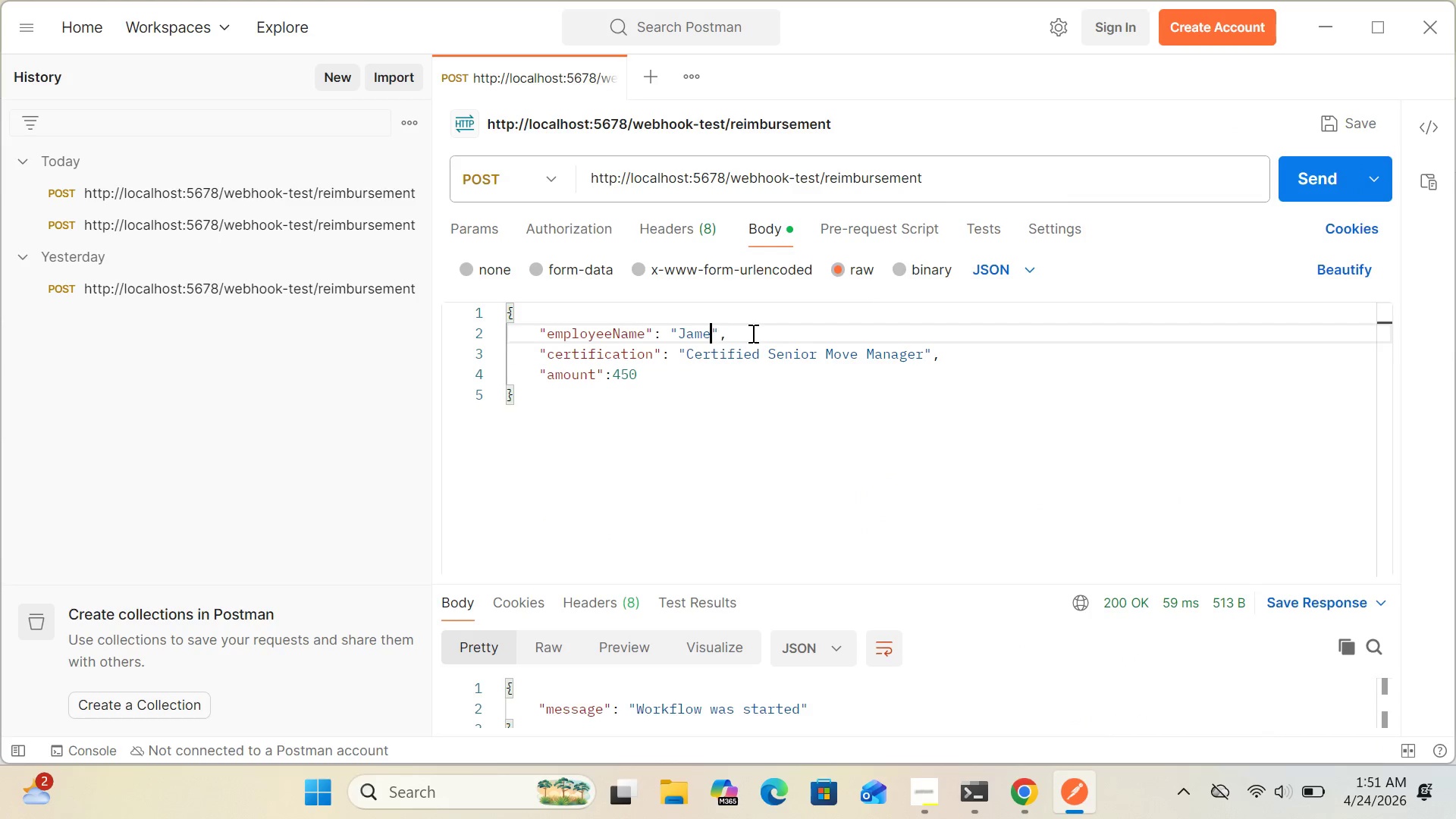 
key(Backspace)
 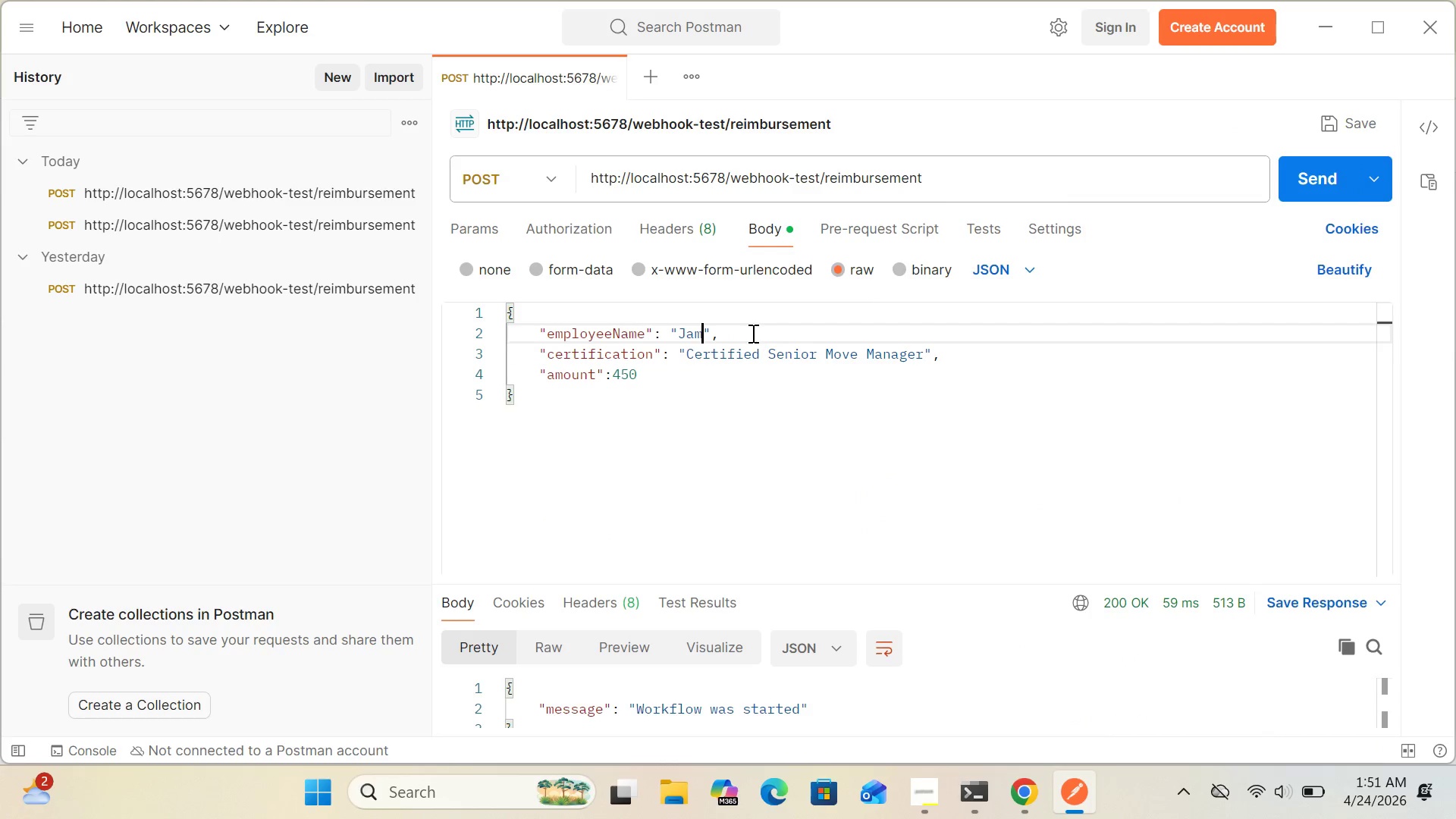 
key(Backspace)
 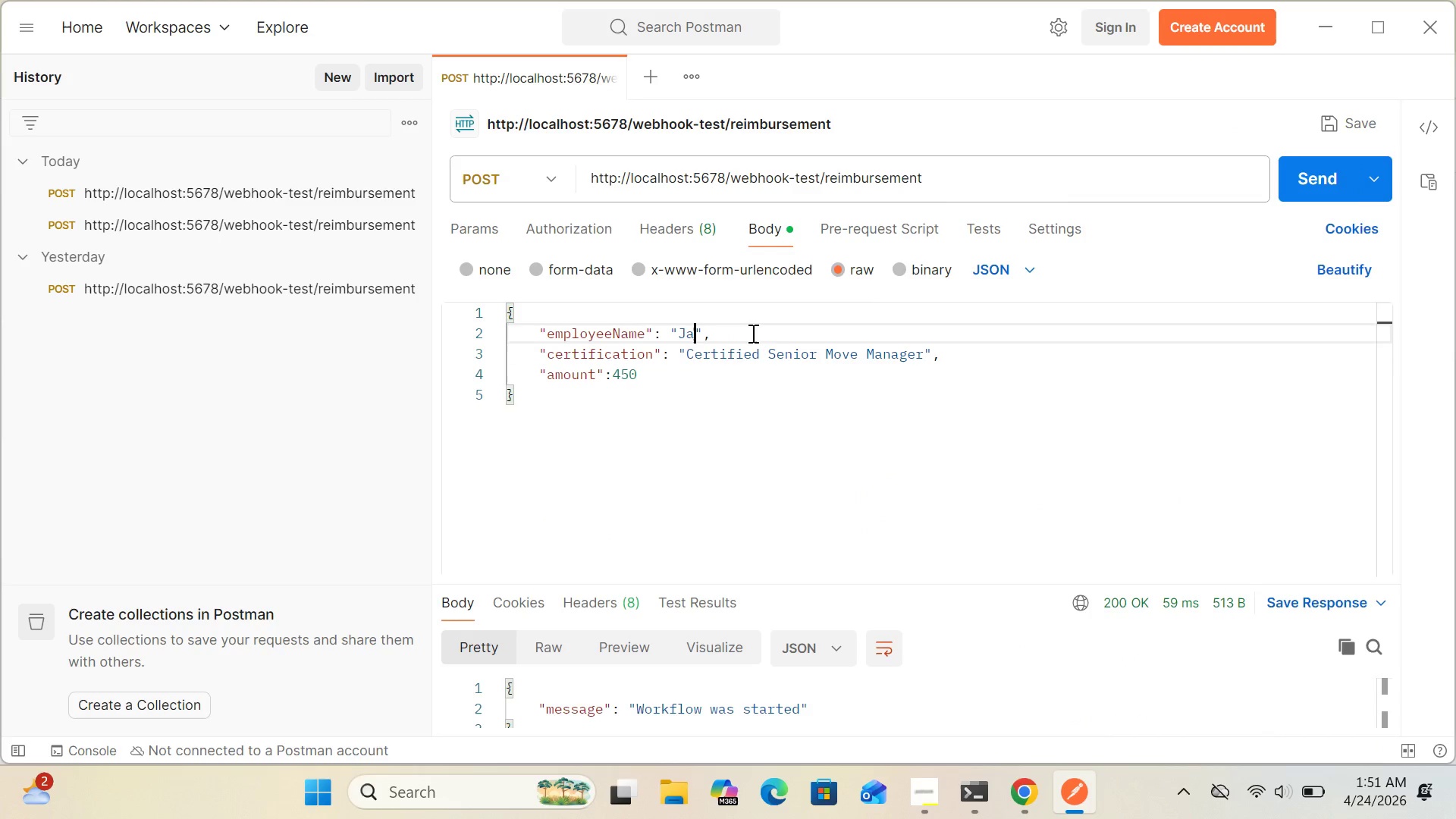 
key(Backspace)
 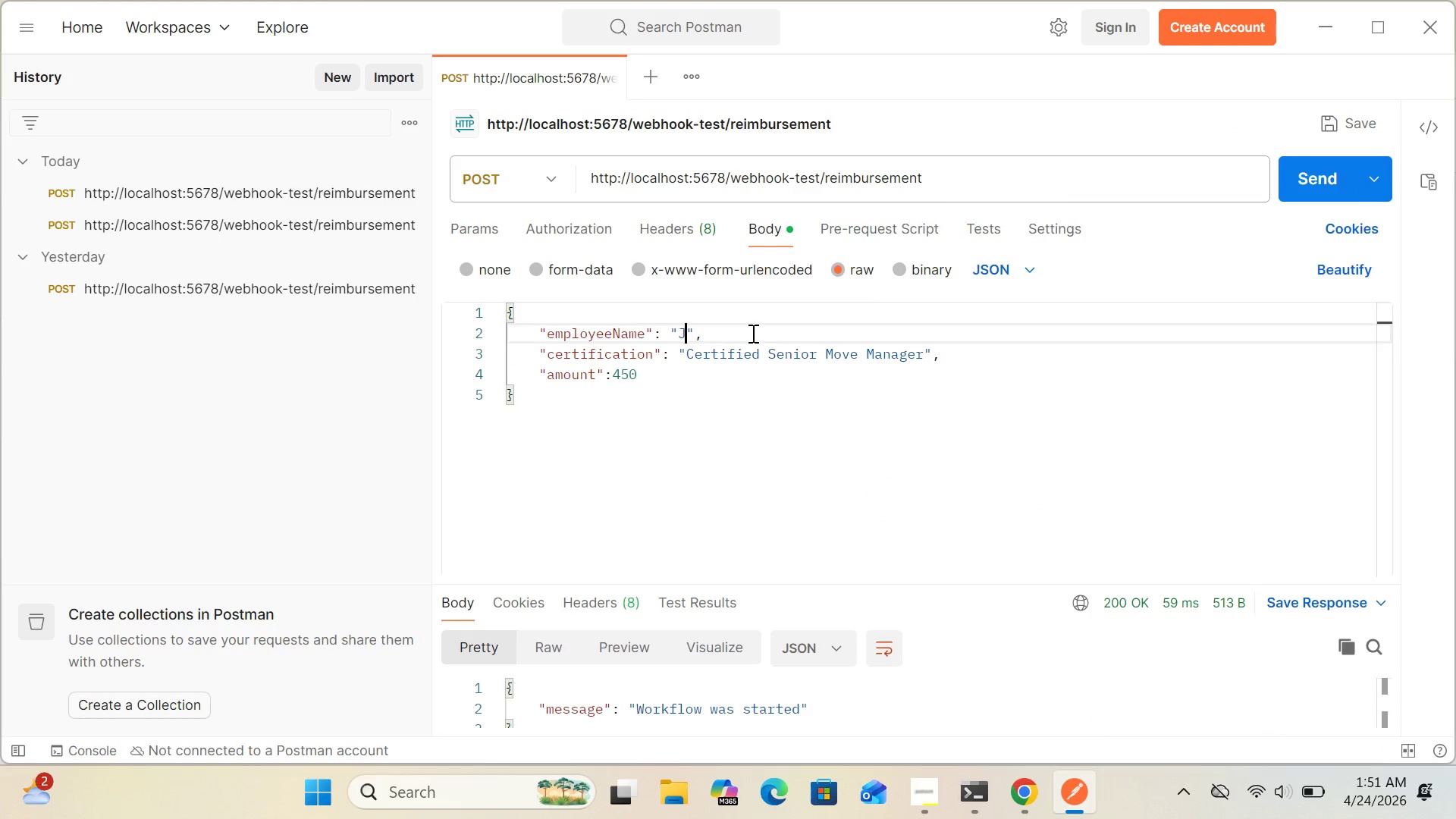 
key(Backspace)
 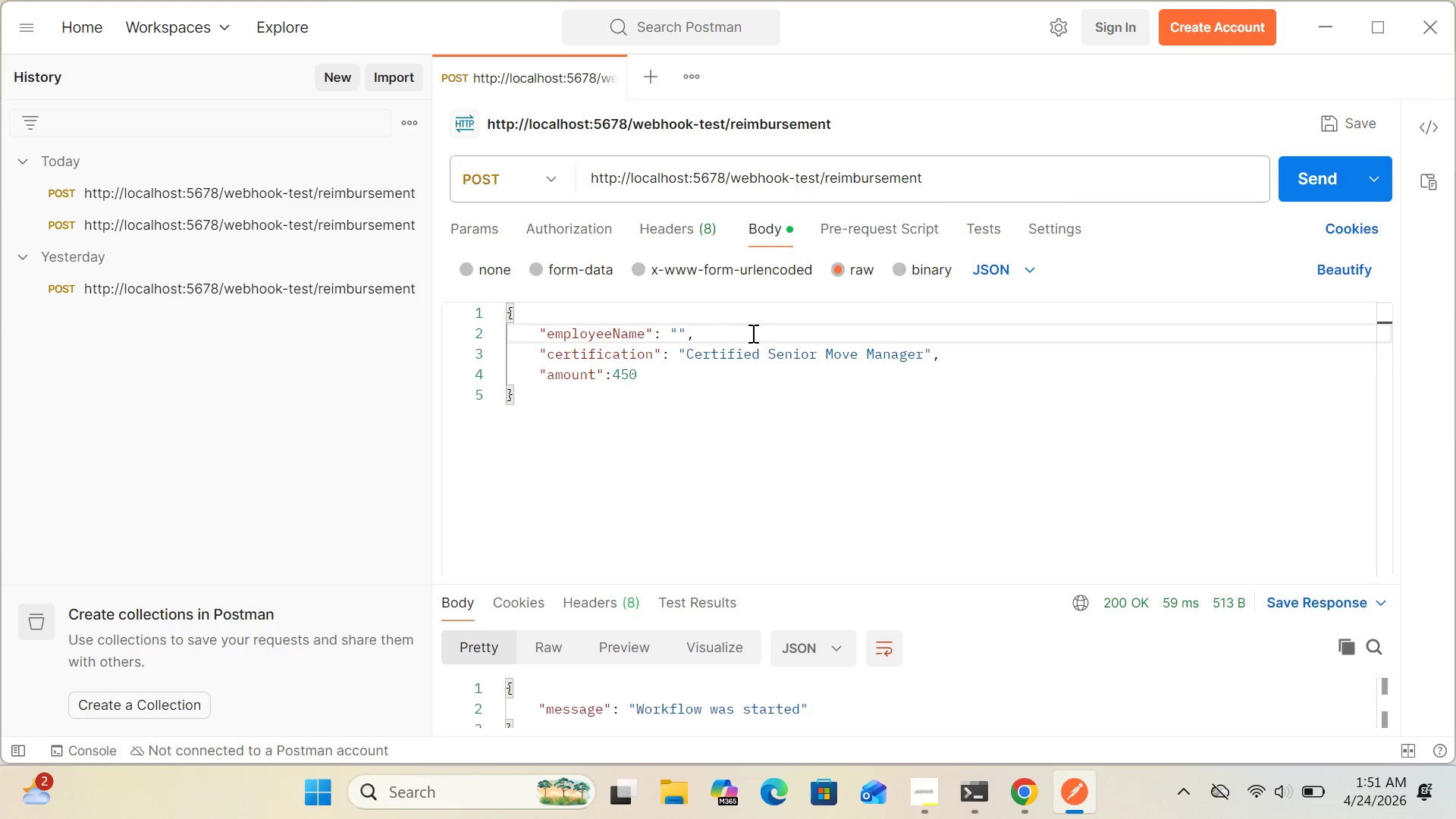 
type(Maria Singh)
 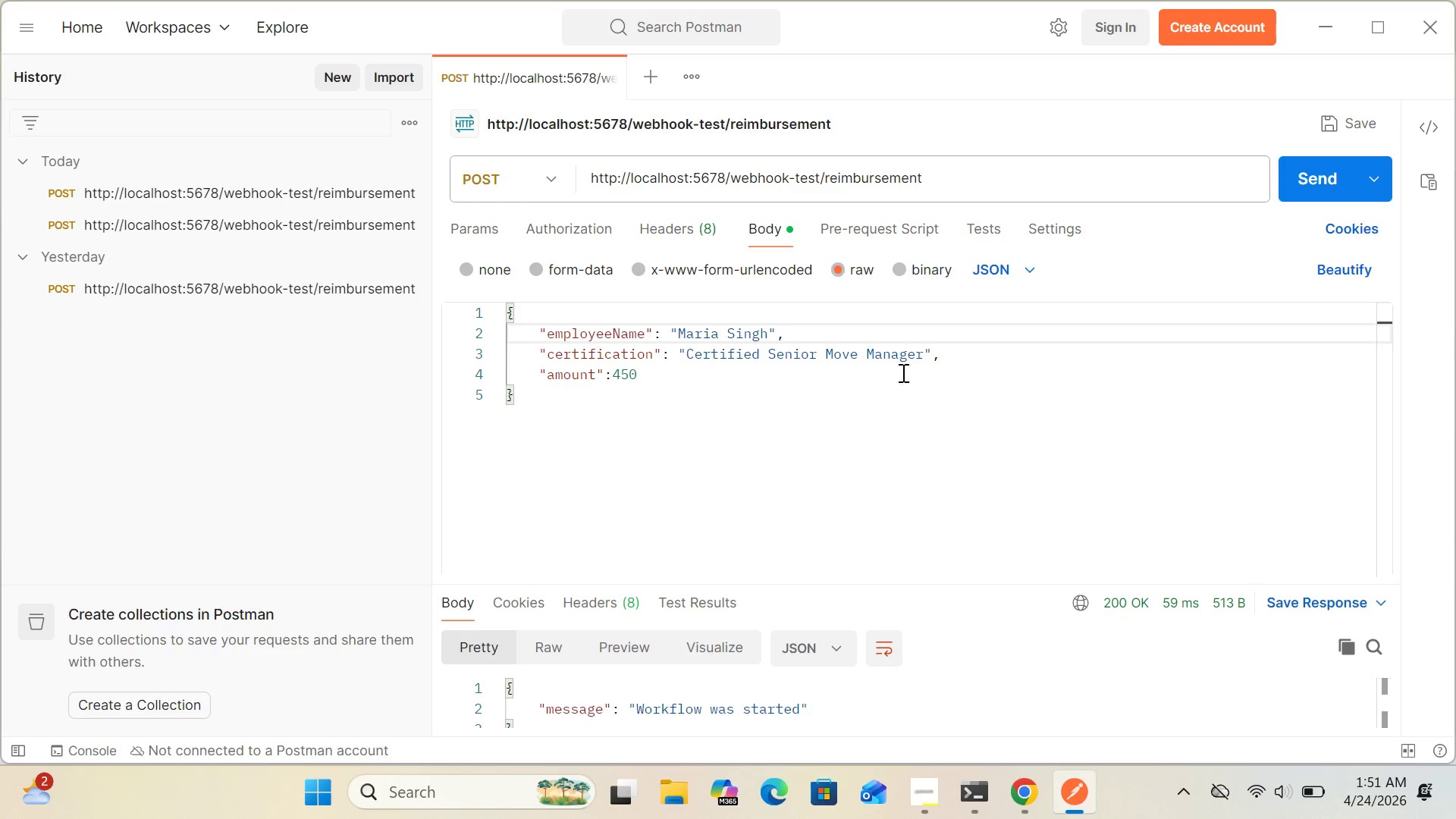 
wait(8.7)
 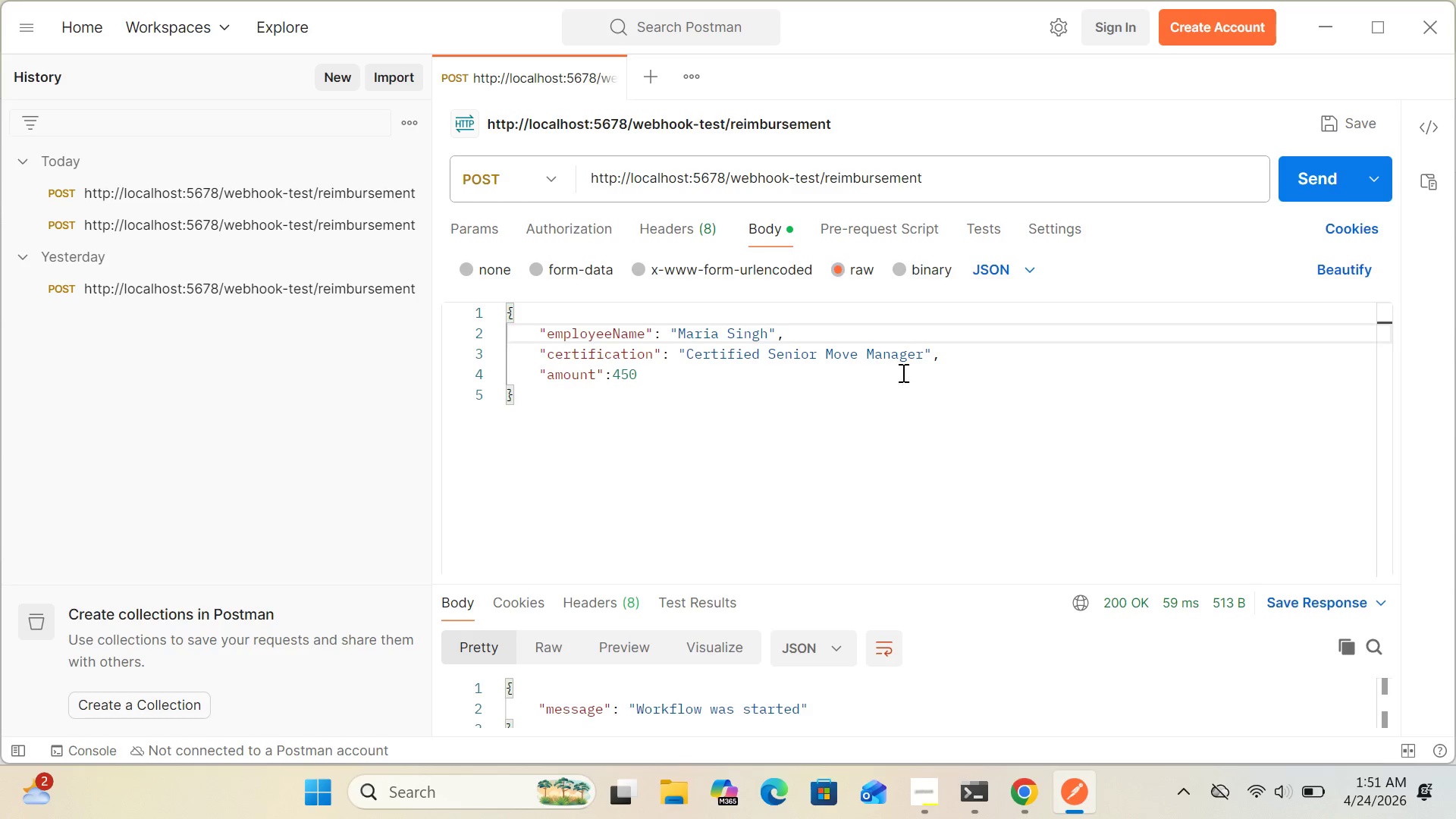 
left_click([918, 354])
 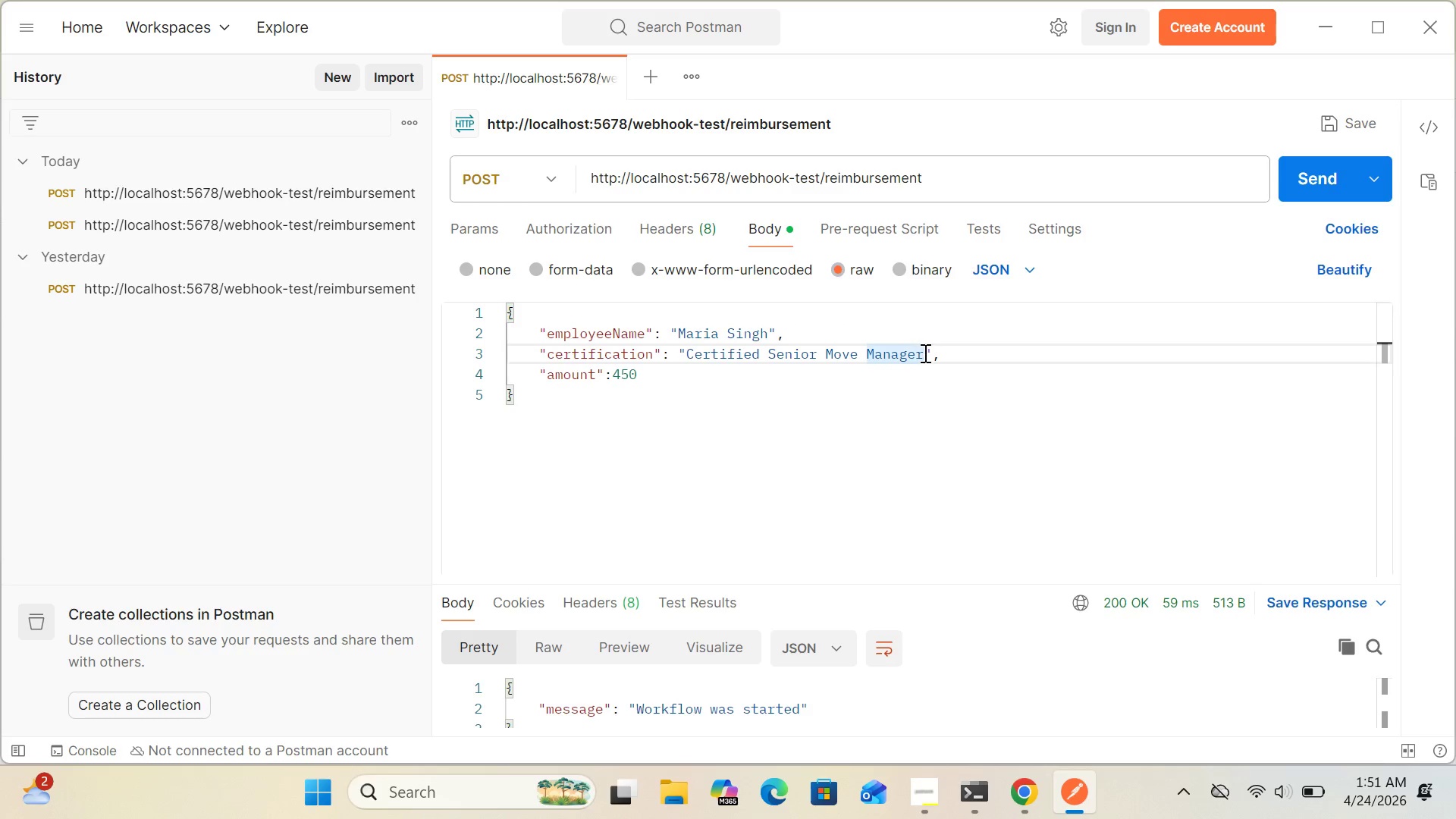 
left_click([924, 353])
 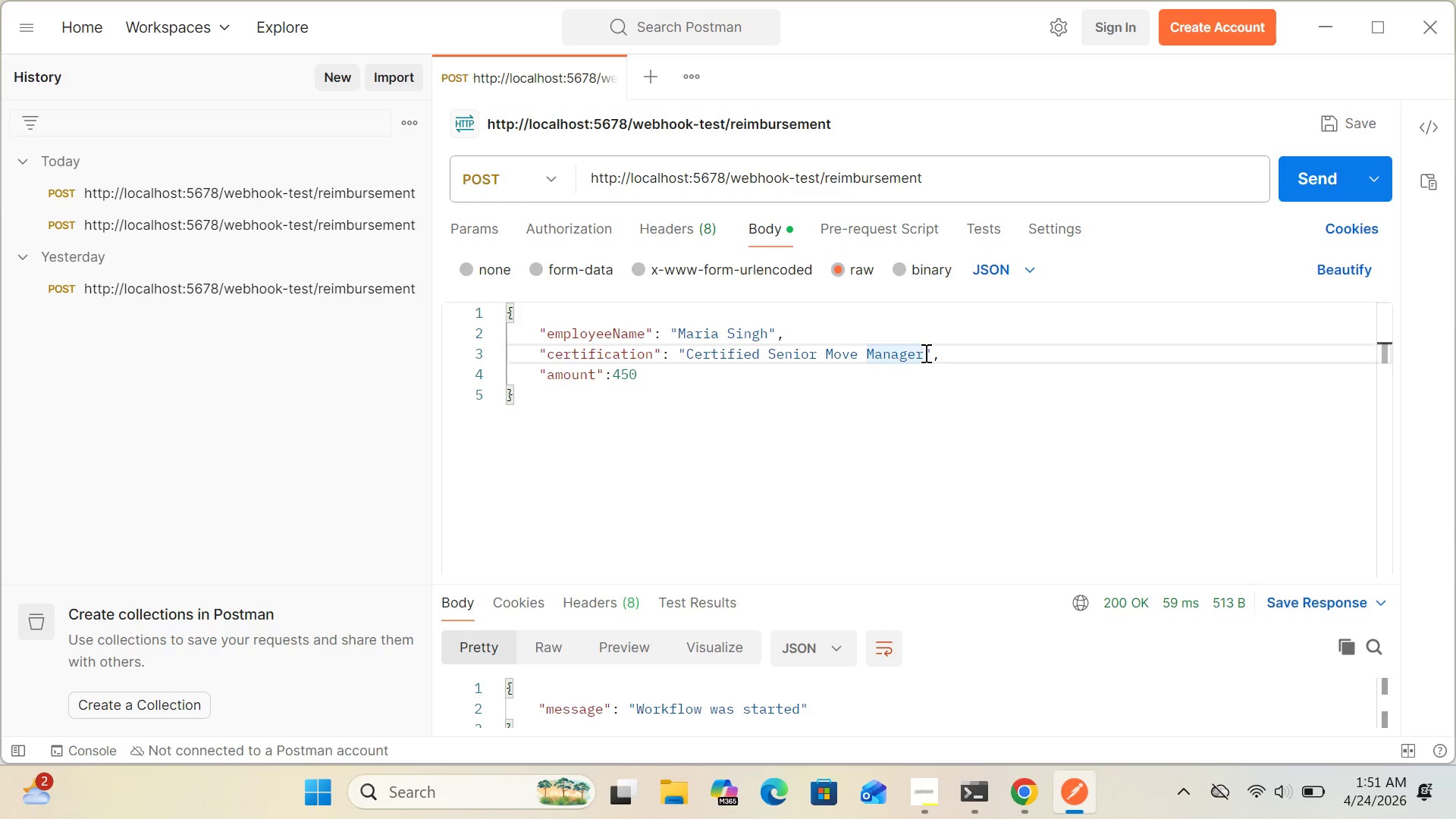 
key(Backspace)
key(Backspace)
key(Backspace)
key(Backspace)
key(Backspace)
key(Backspace)
key(Backspace)
key(Backspace)
key(Backspace)
key(Backspace)
key(Backspace)
key(Backspace)
key(Backspace)
key(Backspace)
key(Backspace)
key(Backspace)
key(Backspace)
key(Backspace)
key(Backspace)
key(Backspace)
key(Backspace)
key(Backspace)
key(Backspace)
key(Backspace)
key(Backspace)
key(Backspace)
key(Backspace)
key(Backspace)
key(Backspace)
type(Senior Real Estate Specialist)
 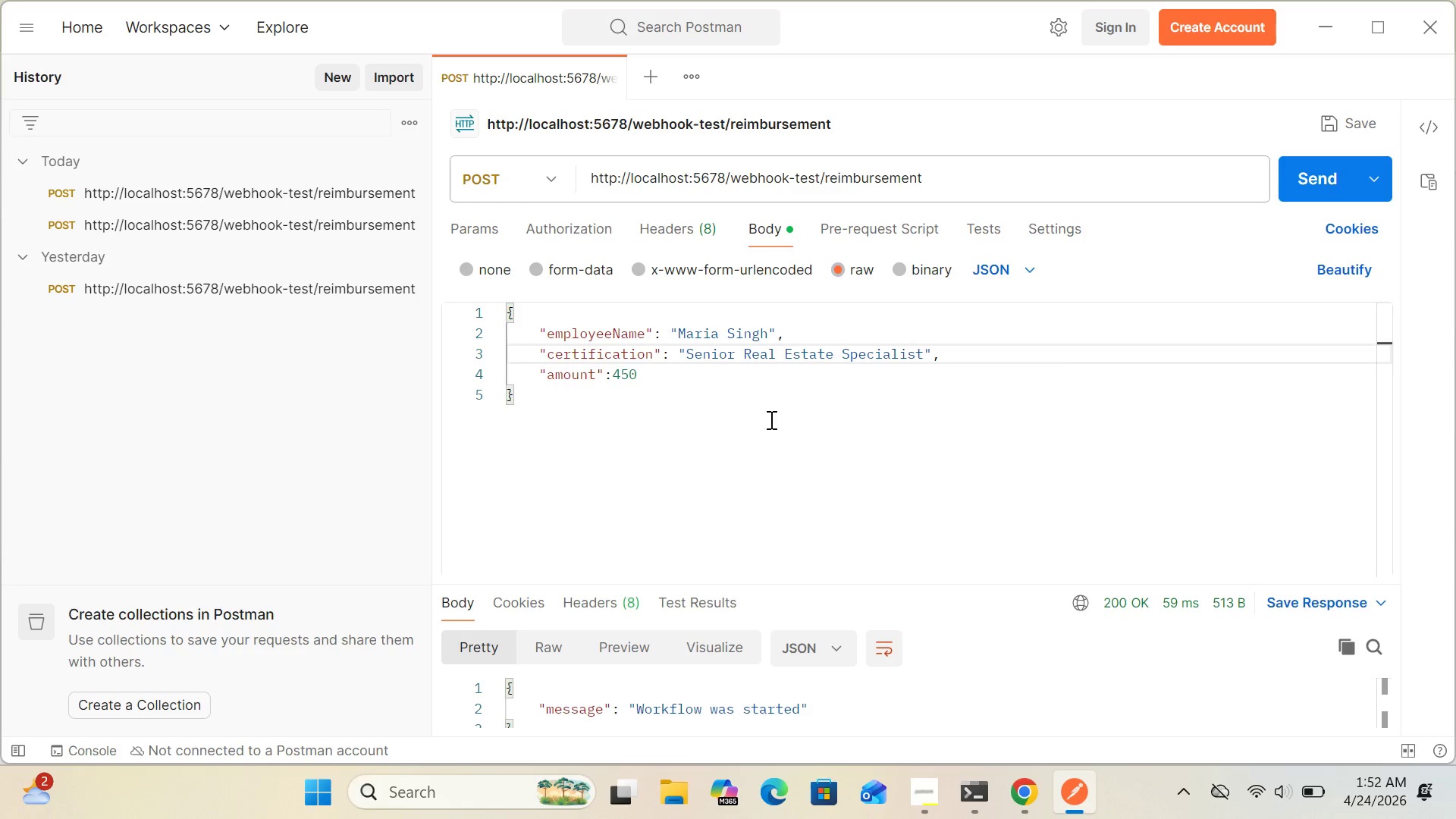 
wait(5.2)
 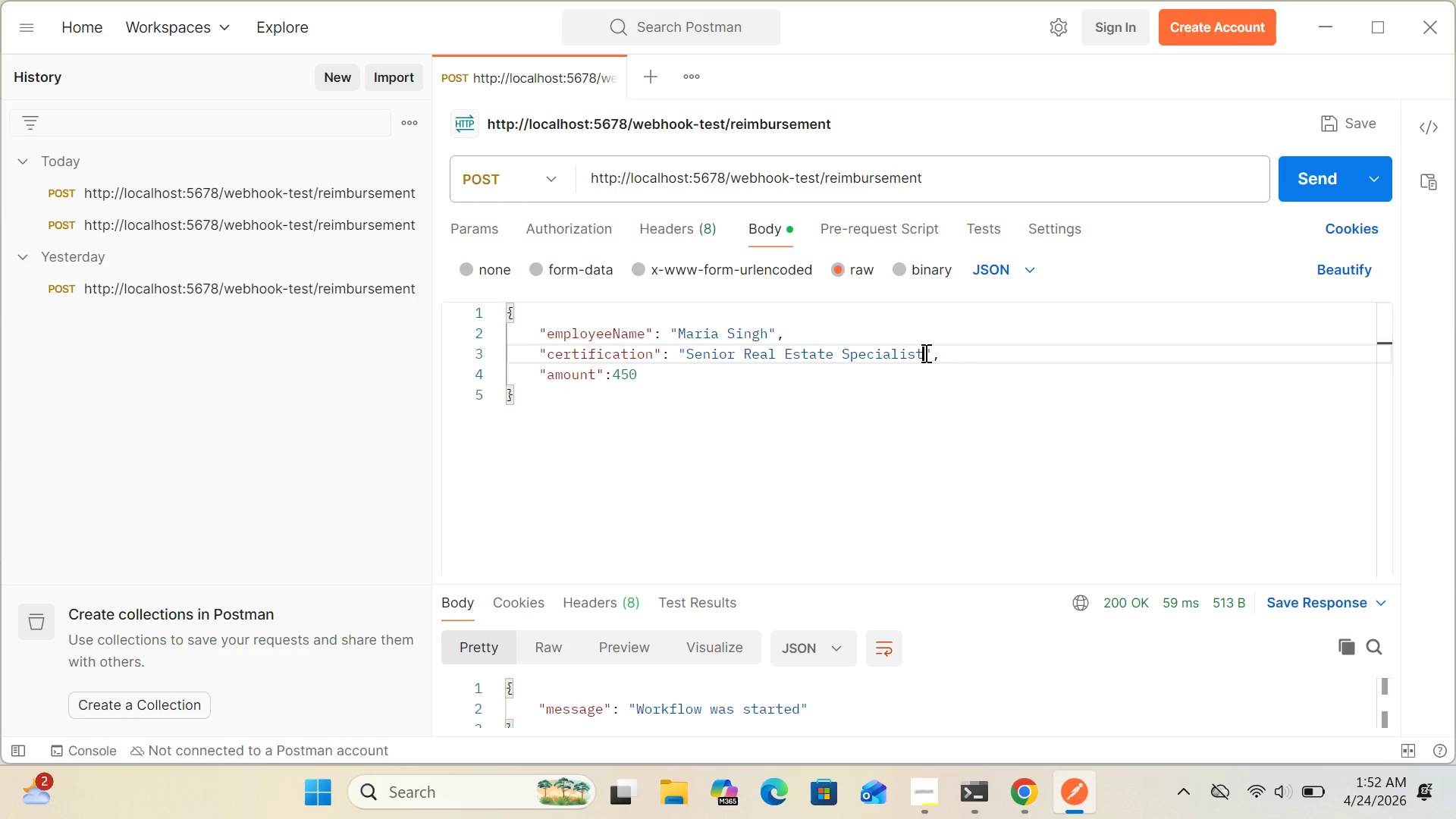 
left_click([642, 372])
 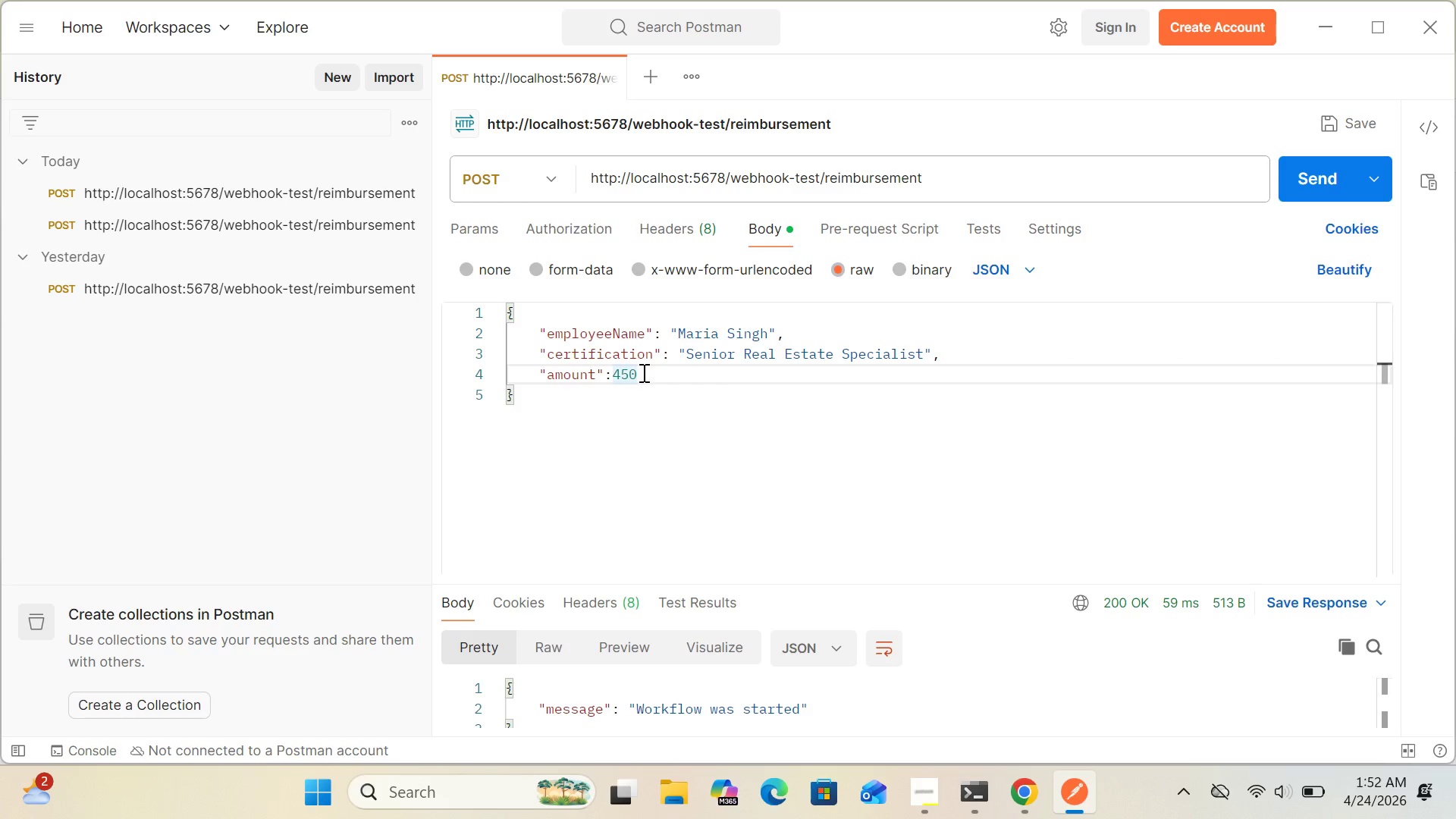 
key(Backspace)
key(Backspace)
key(Backspace)
type(32)
 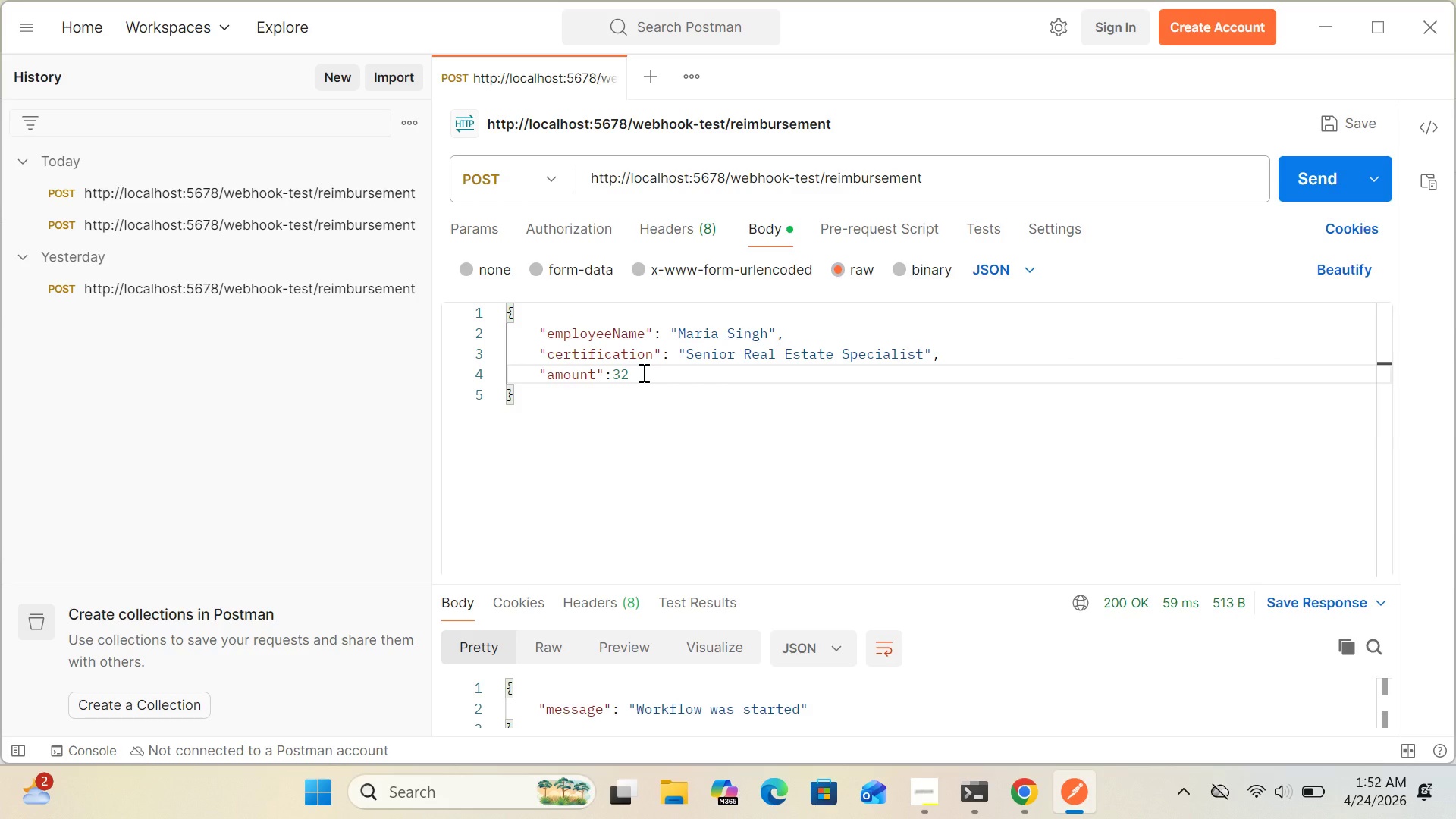 
key(0)
 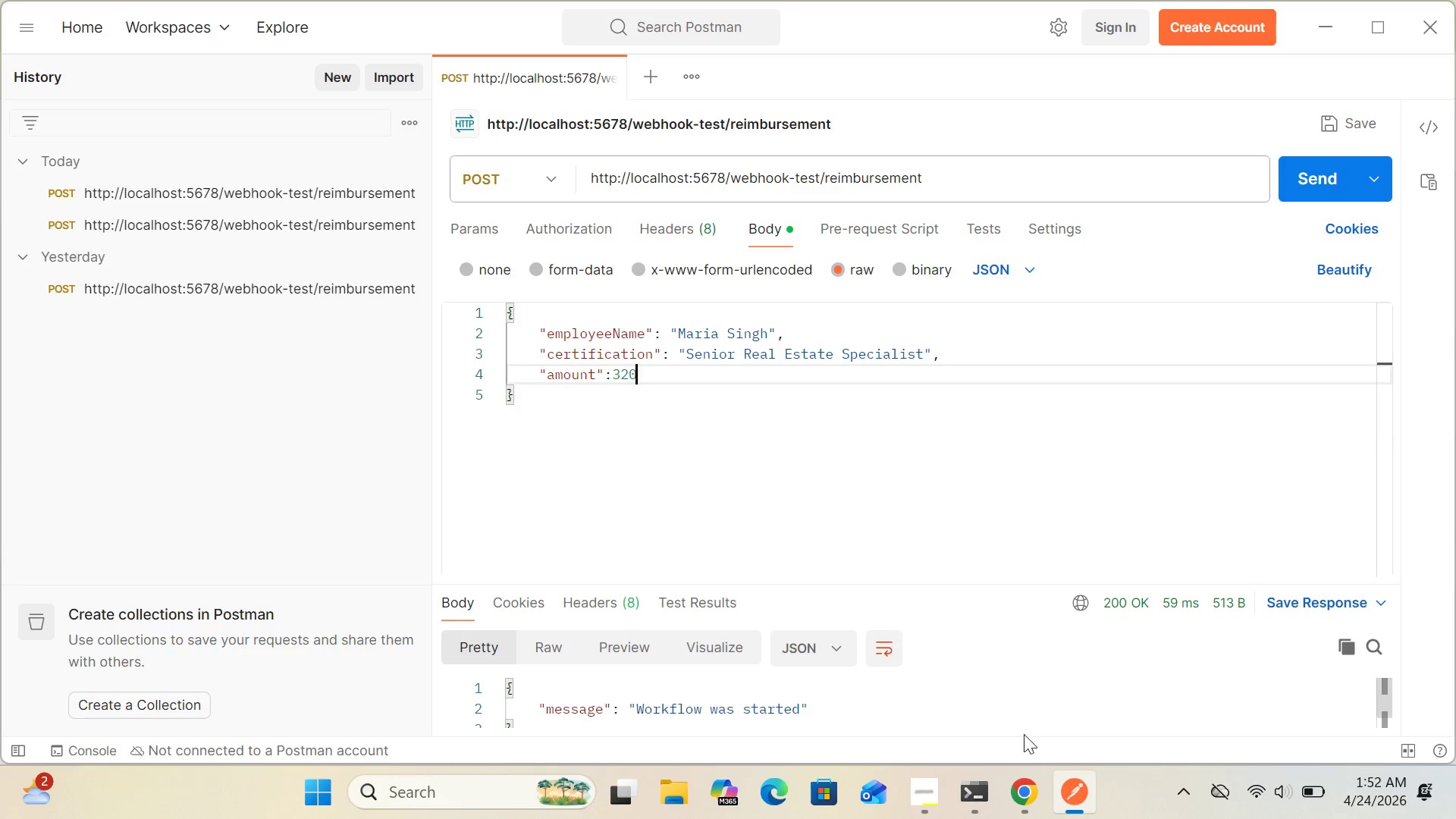 
left_click([1029, 795])
 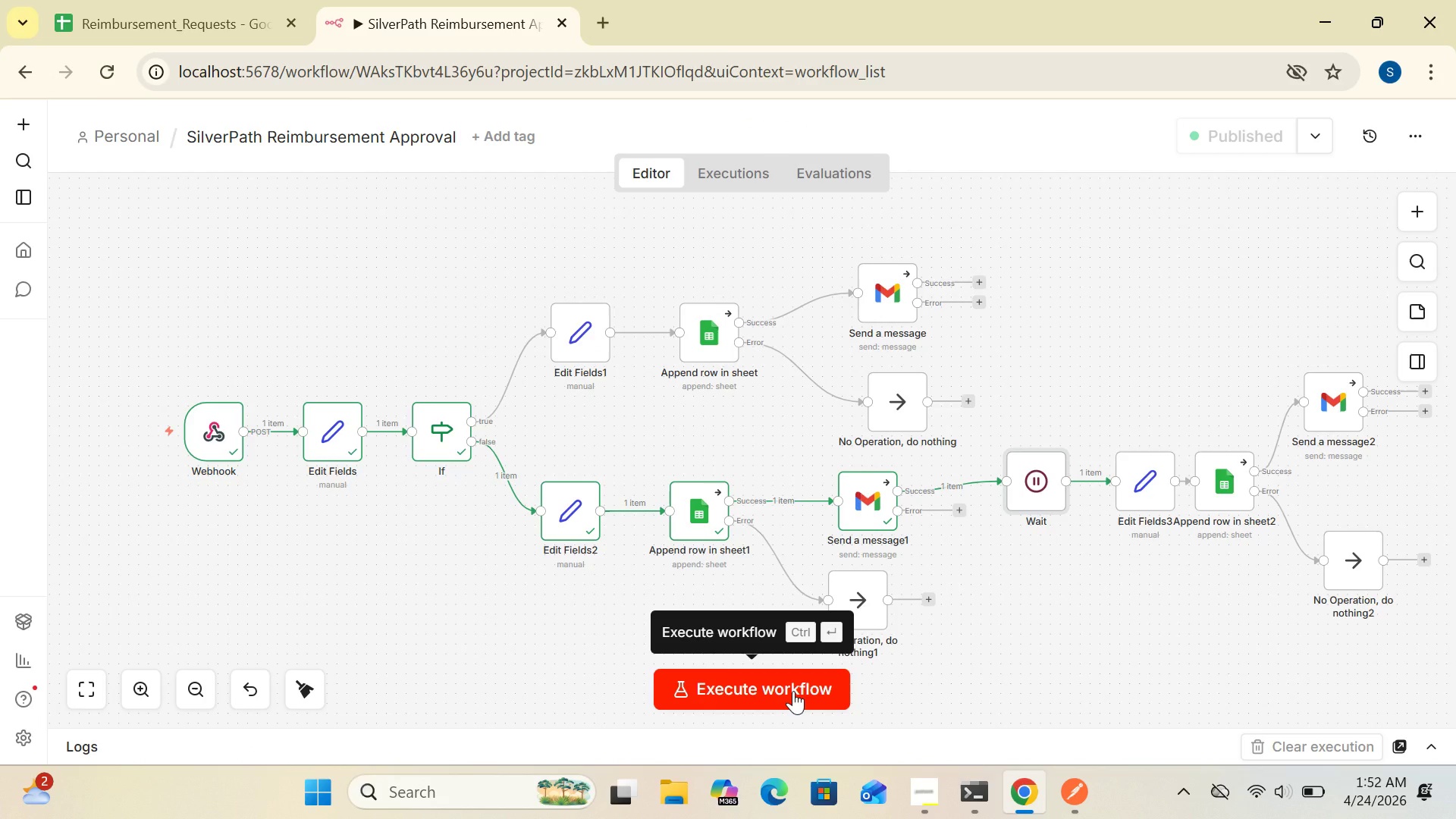 
left_click([783, 679])
 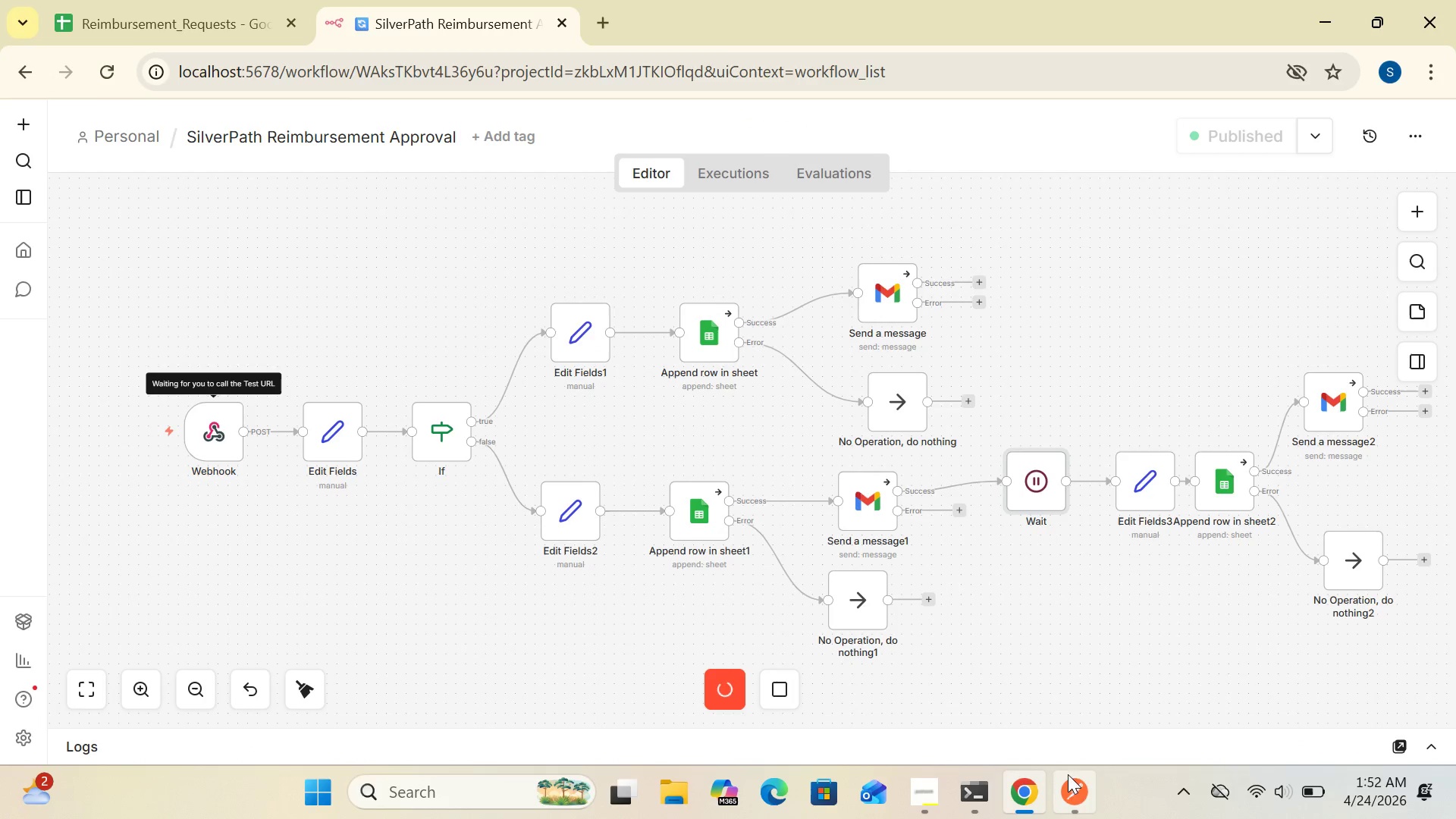 
left_click([1075, 786])
 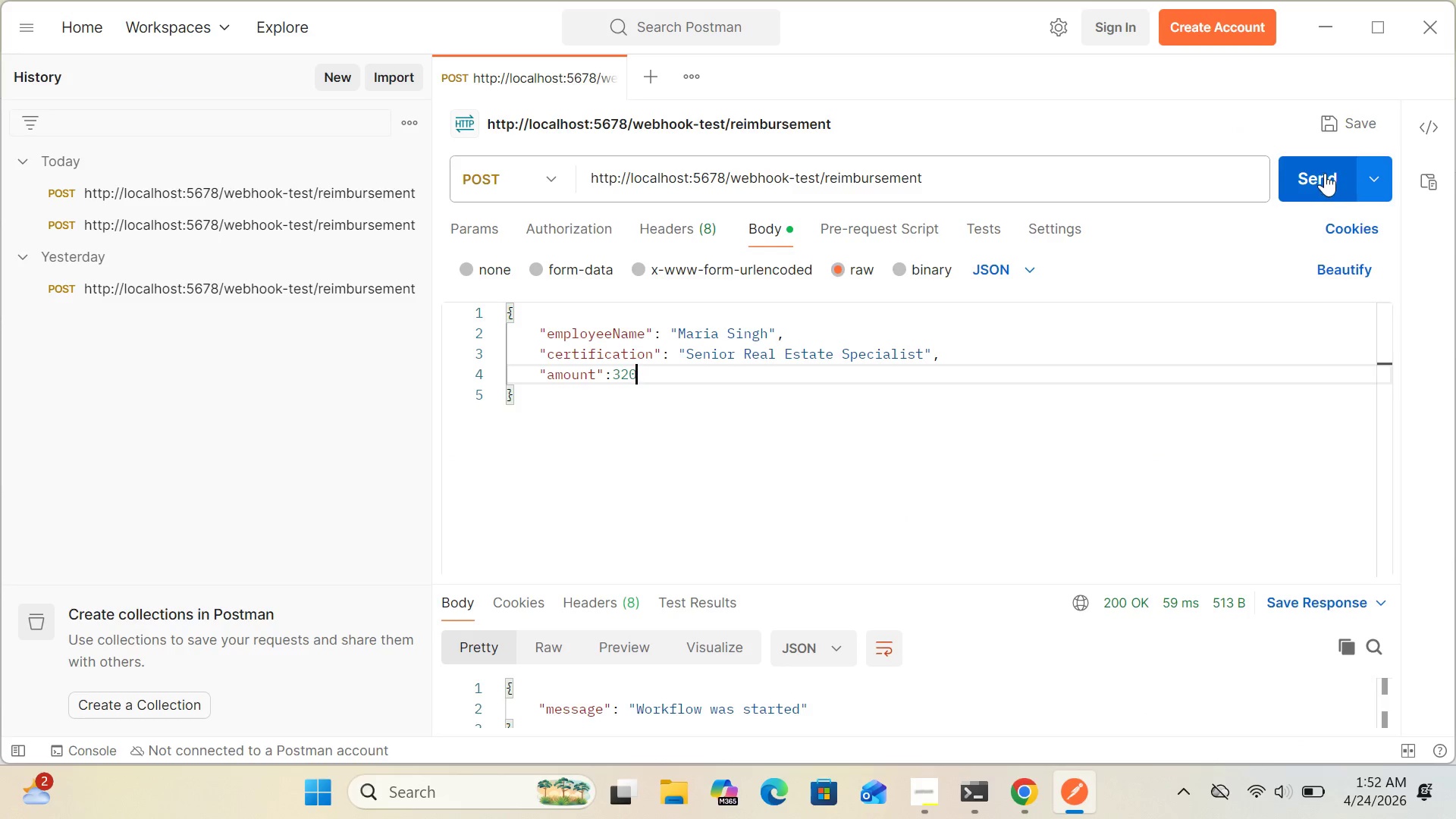 
left_click([1323, 173])
 